 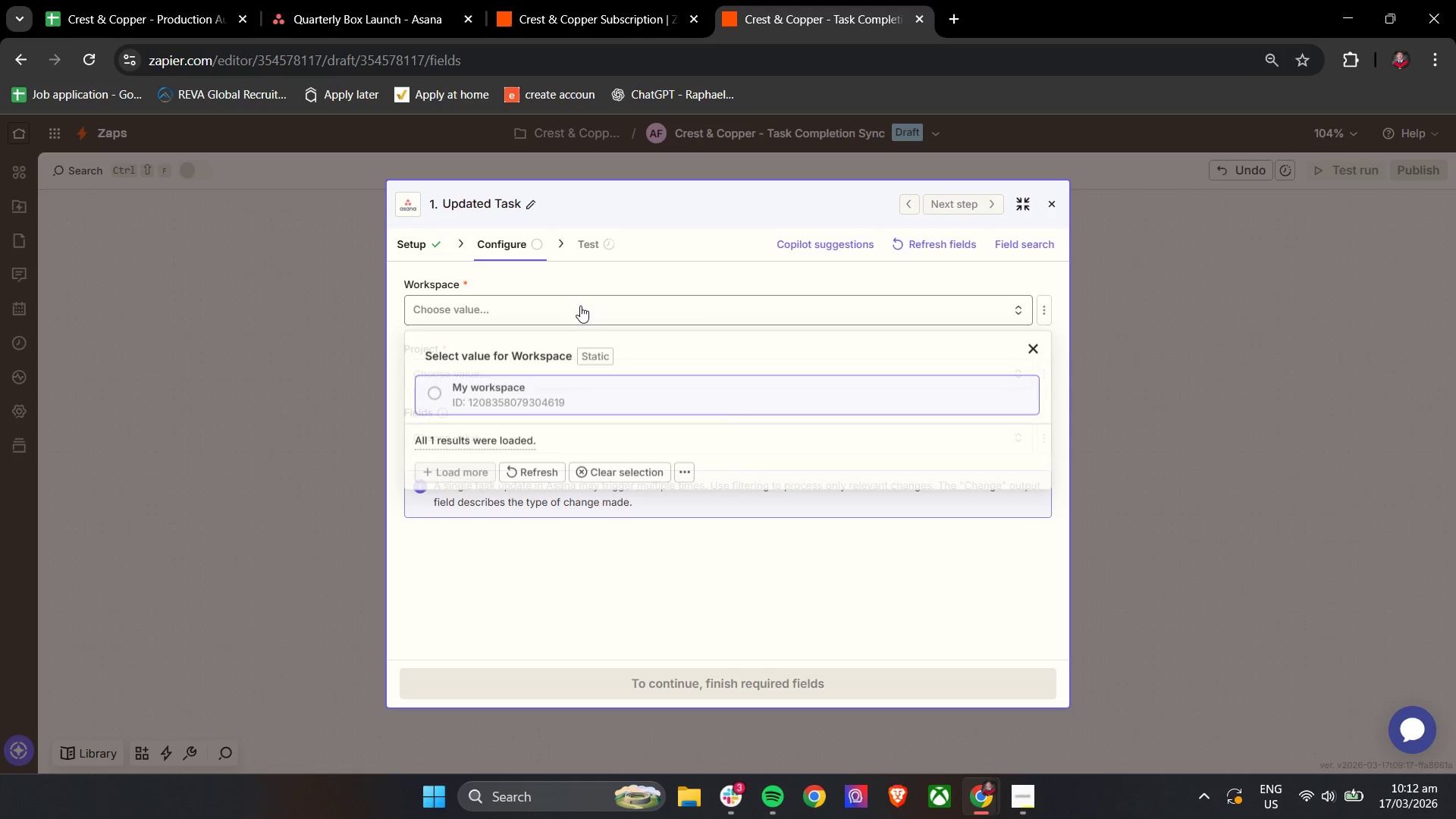 
double_click([542, 382])
 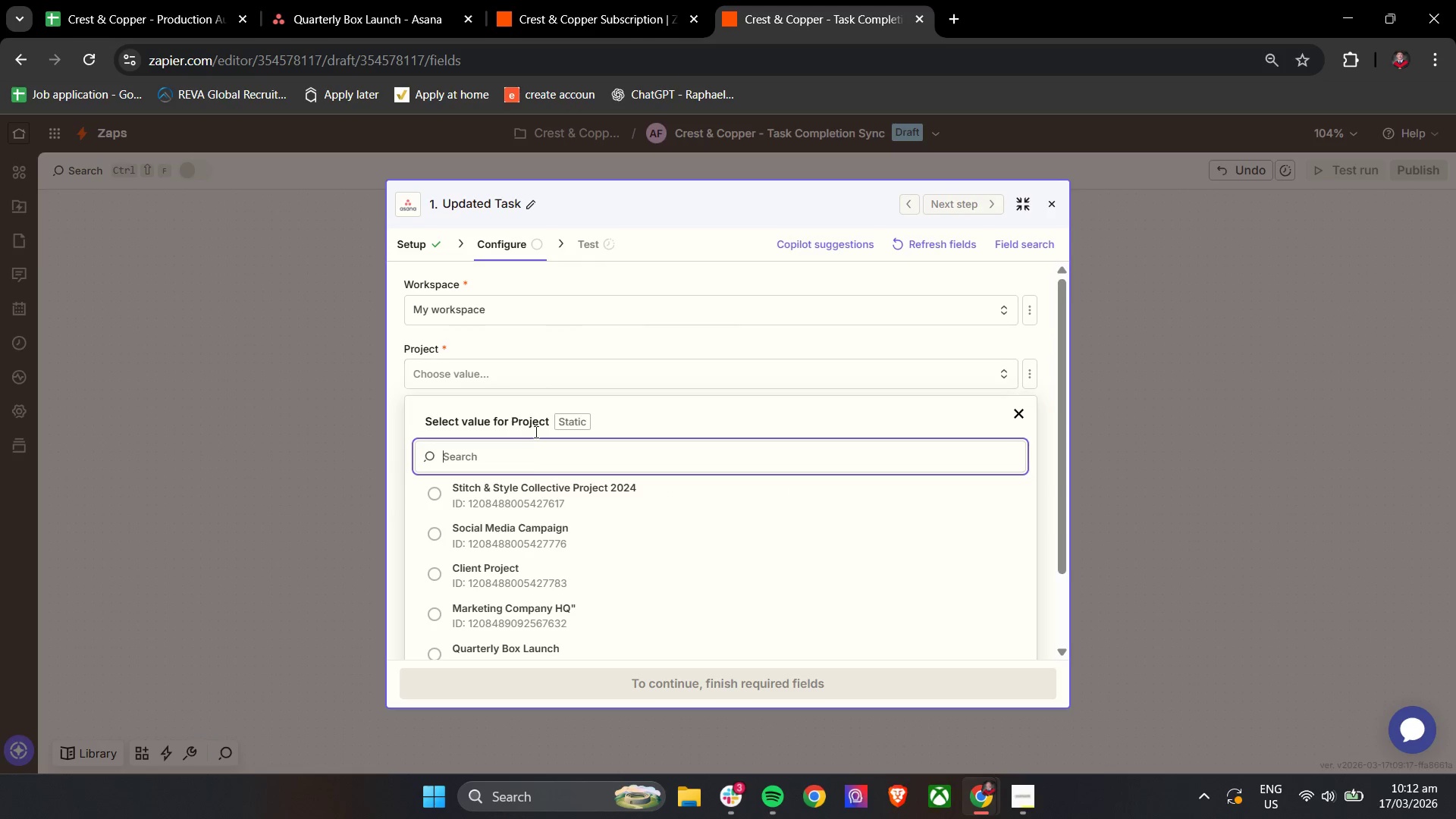 
scroll: coordinate [553, 556], scroll_direction: down, amount: 3.0
 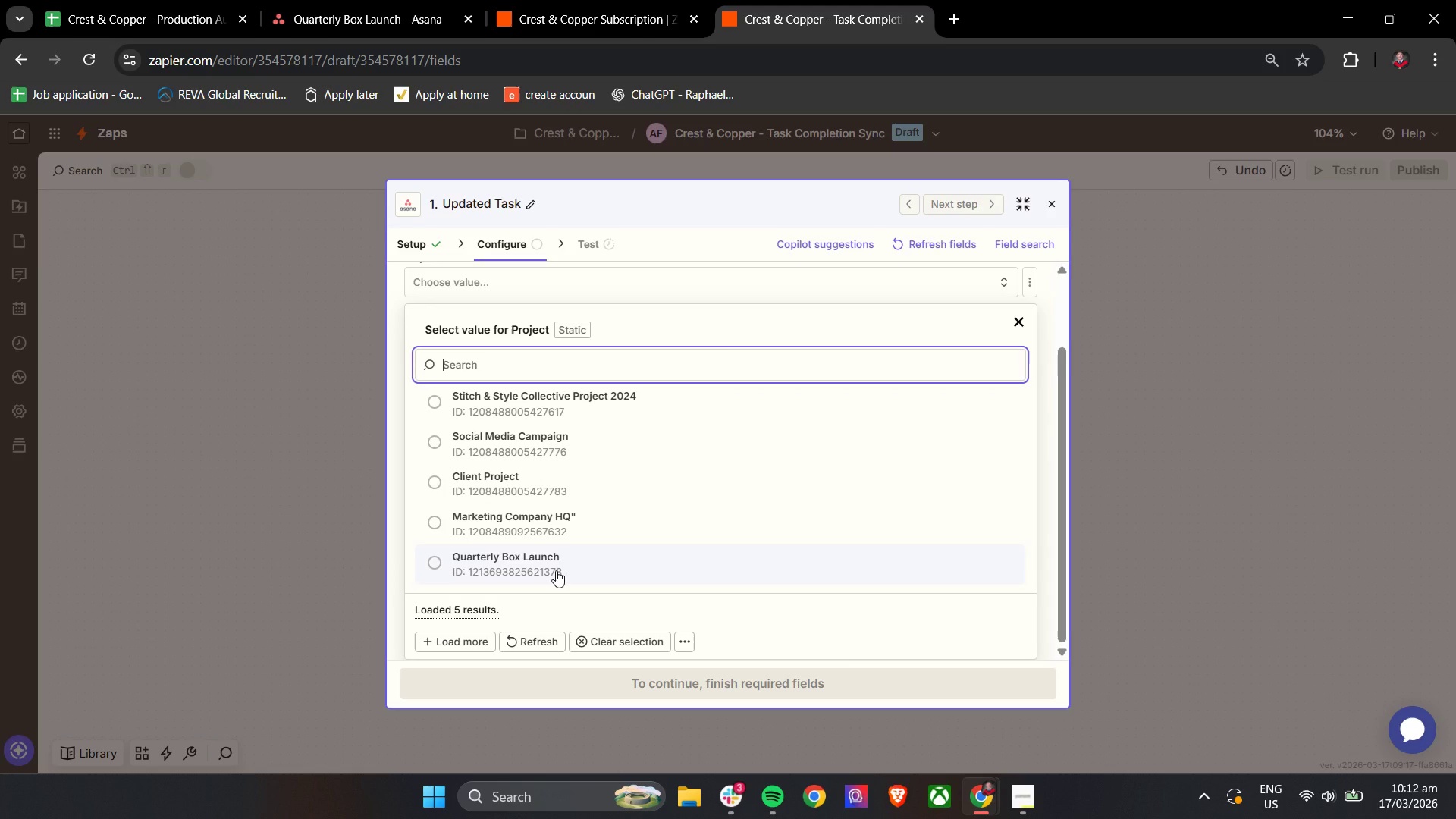 
left_click([556, 570])
 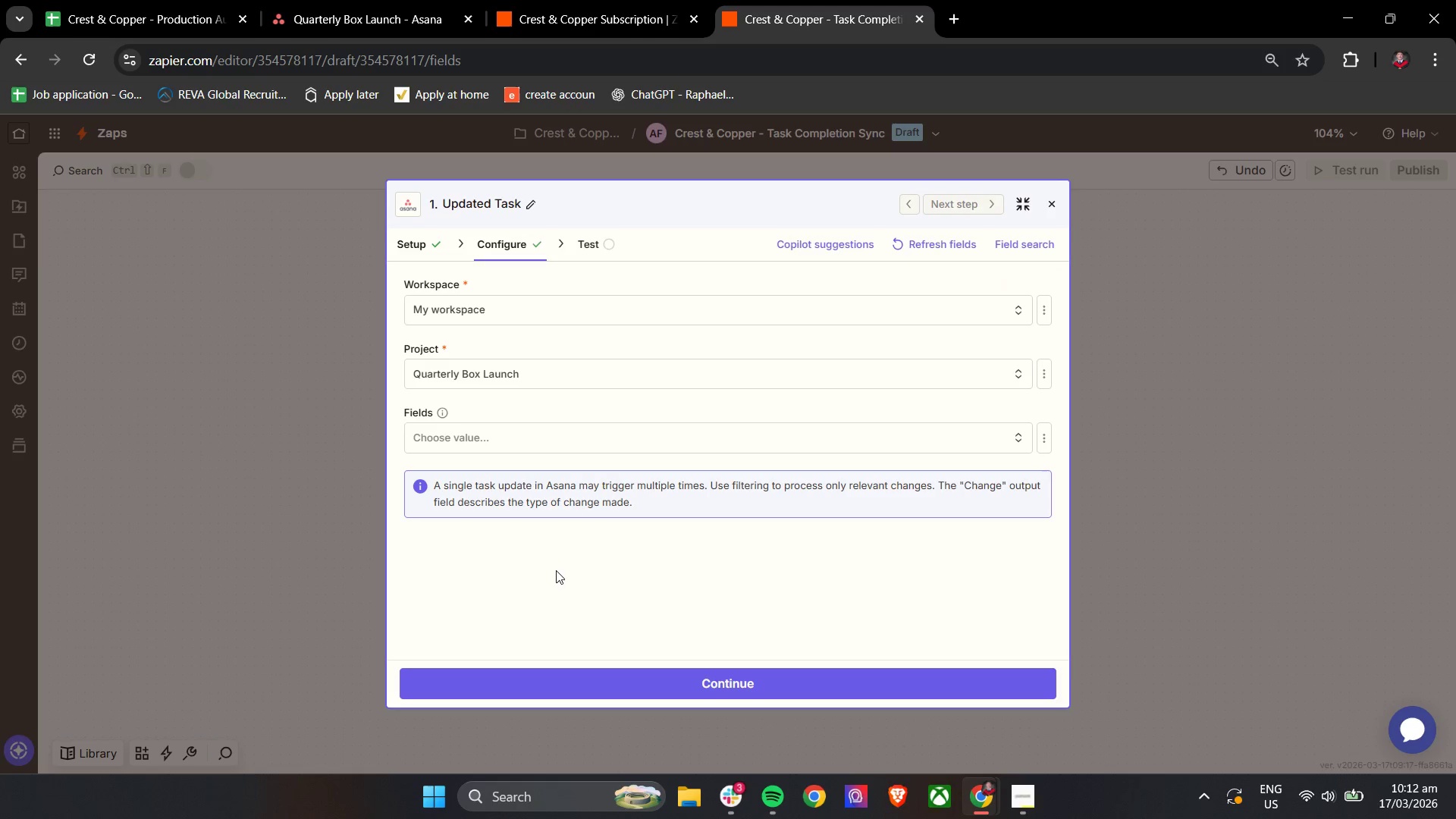 
scroll: coordinate [556, 570], scroll_direction: up, amount: 2.0
 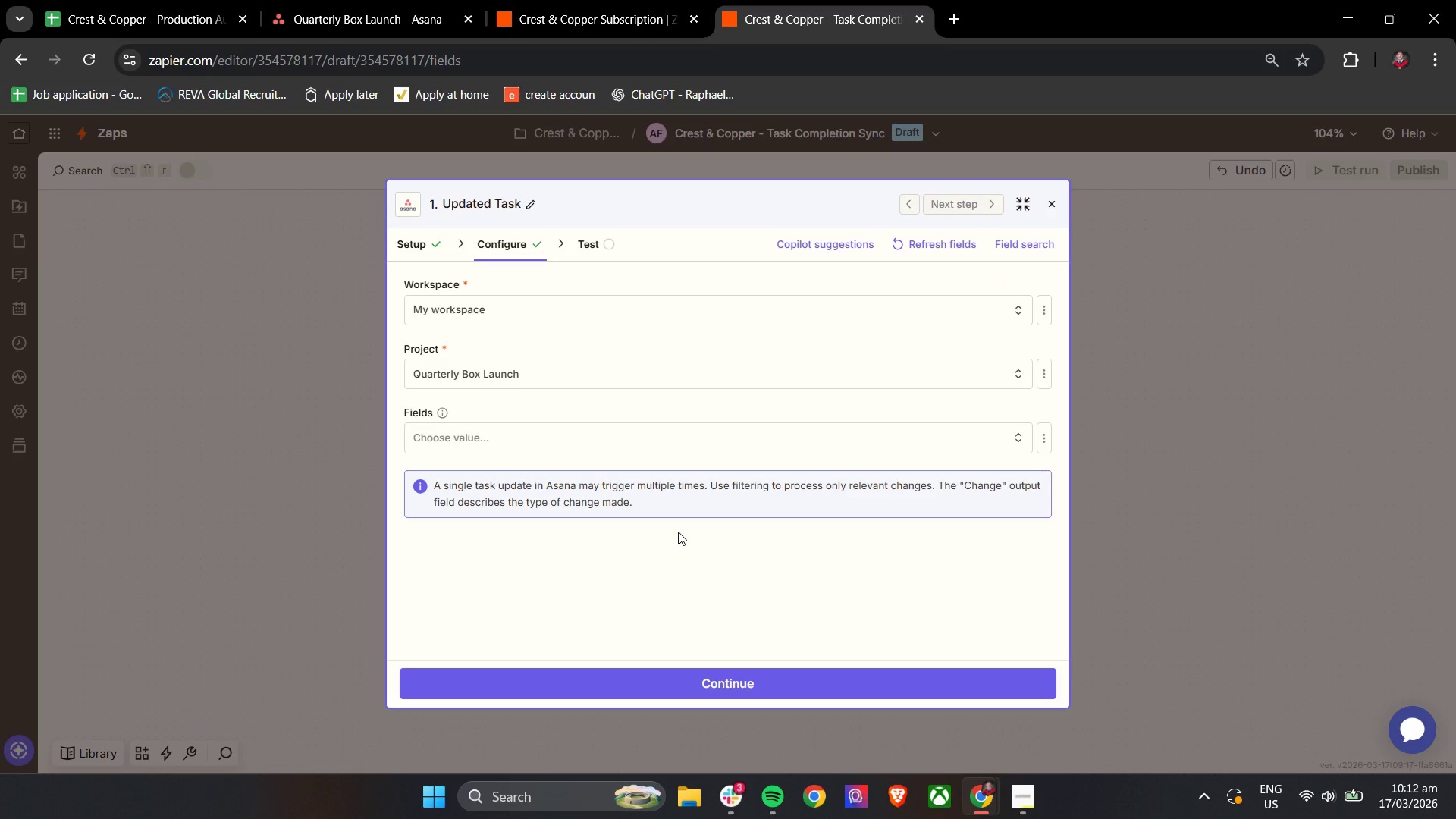 
wait(6.02)
 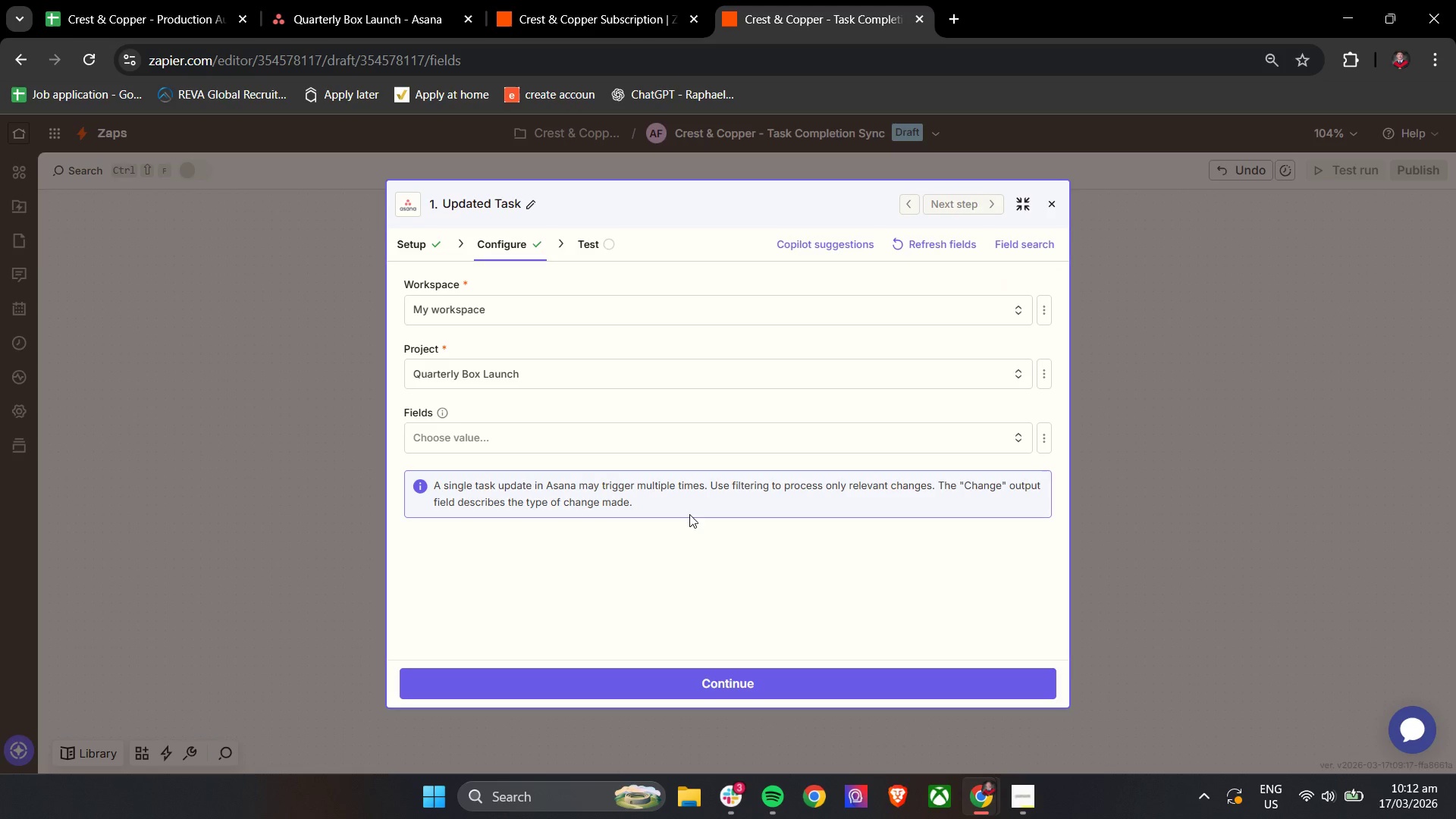 
scroll: coordinate [678, 532], scroll_direction: up, amount: 3.0
 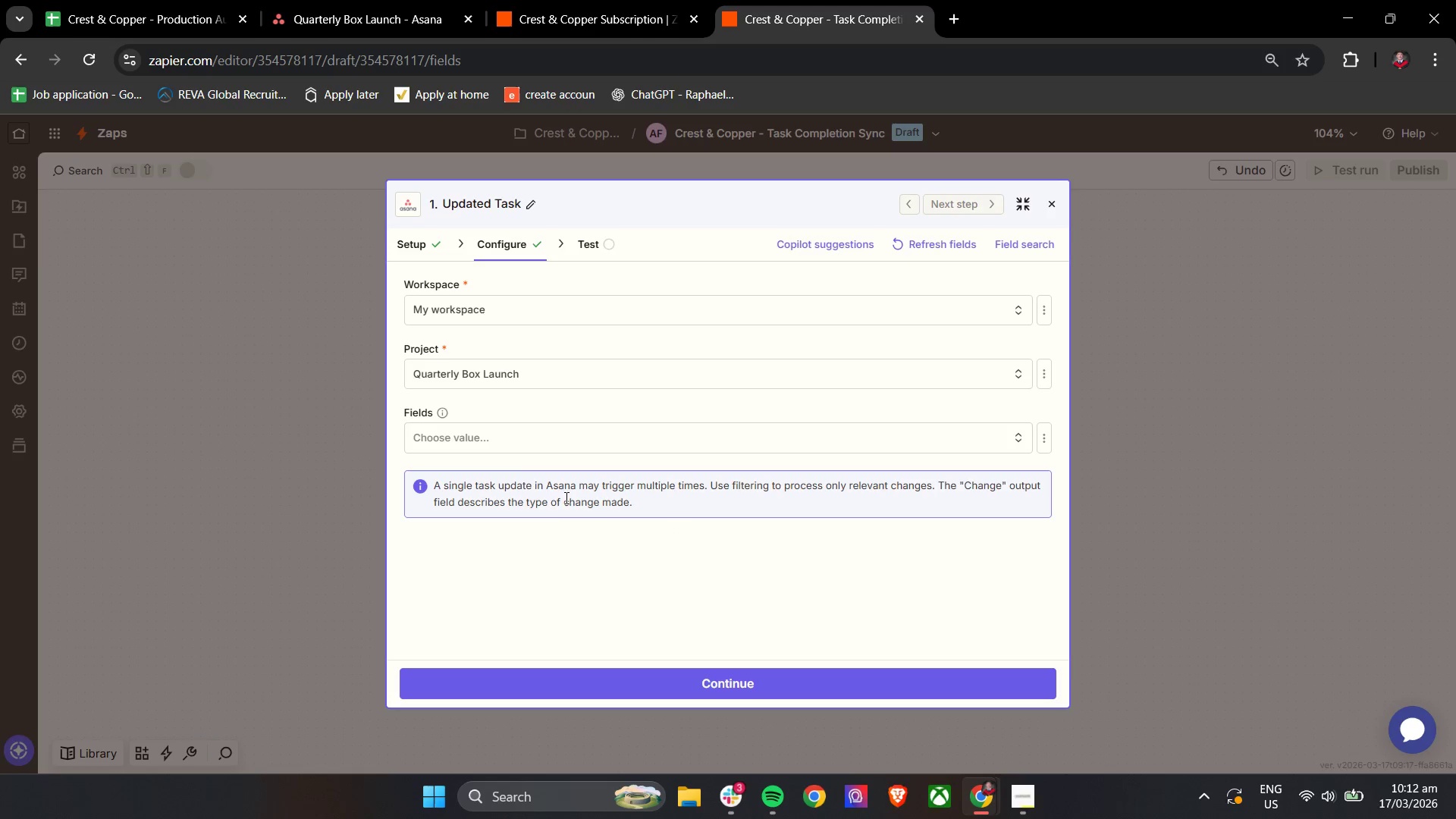 
left_click([528, 439])
 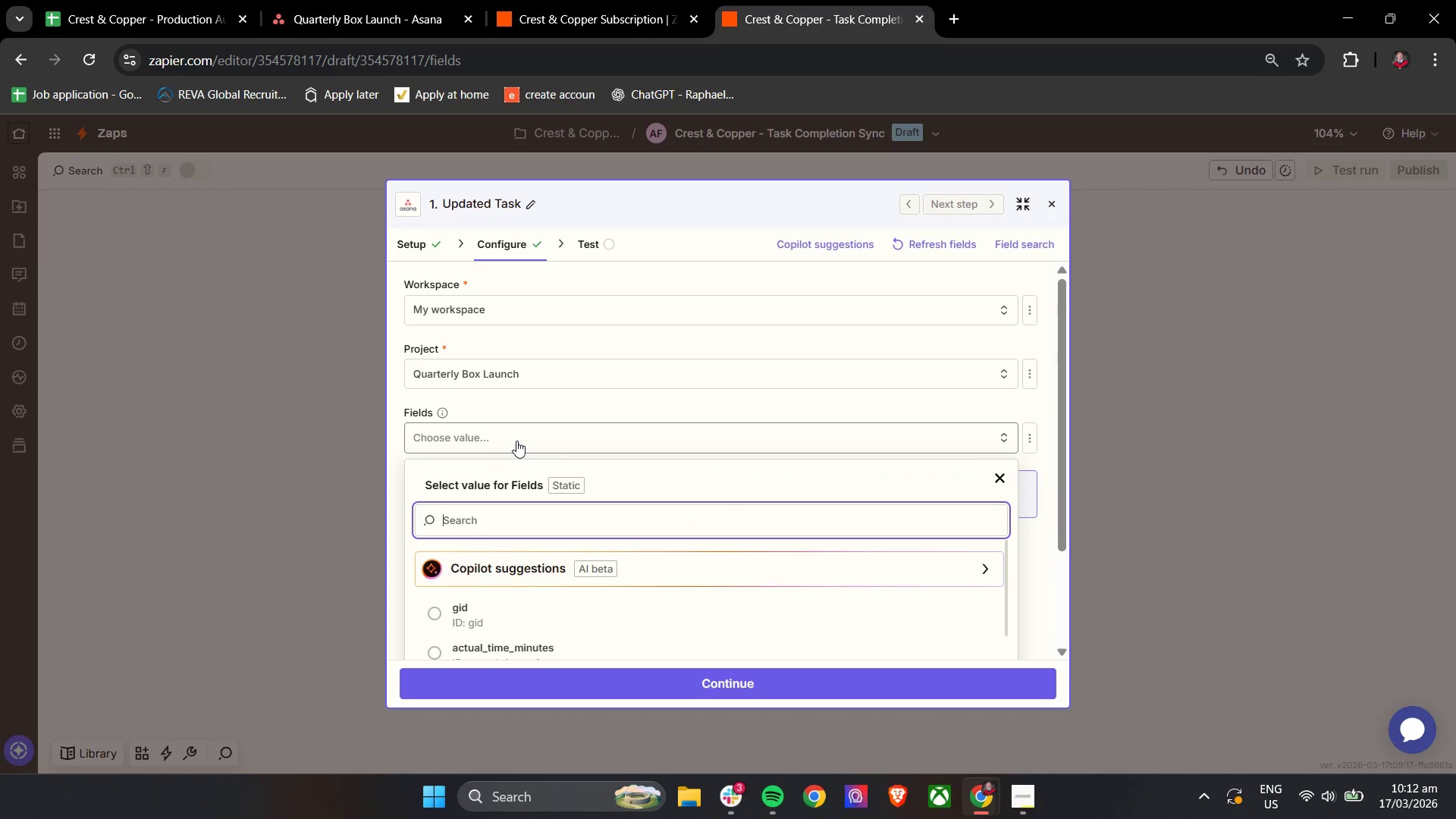 
left_click([516, 441])
 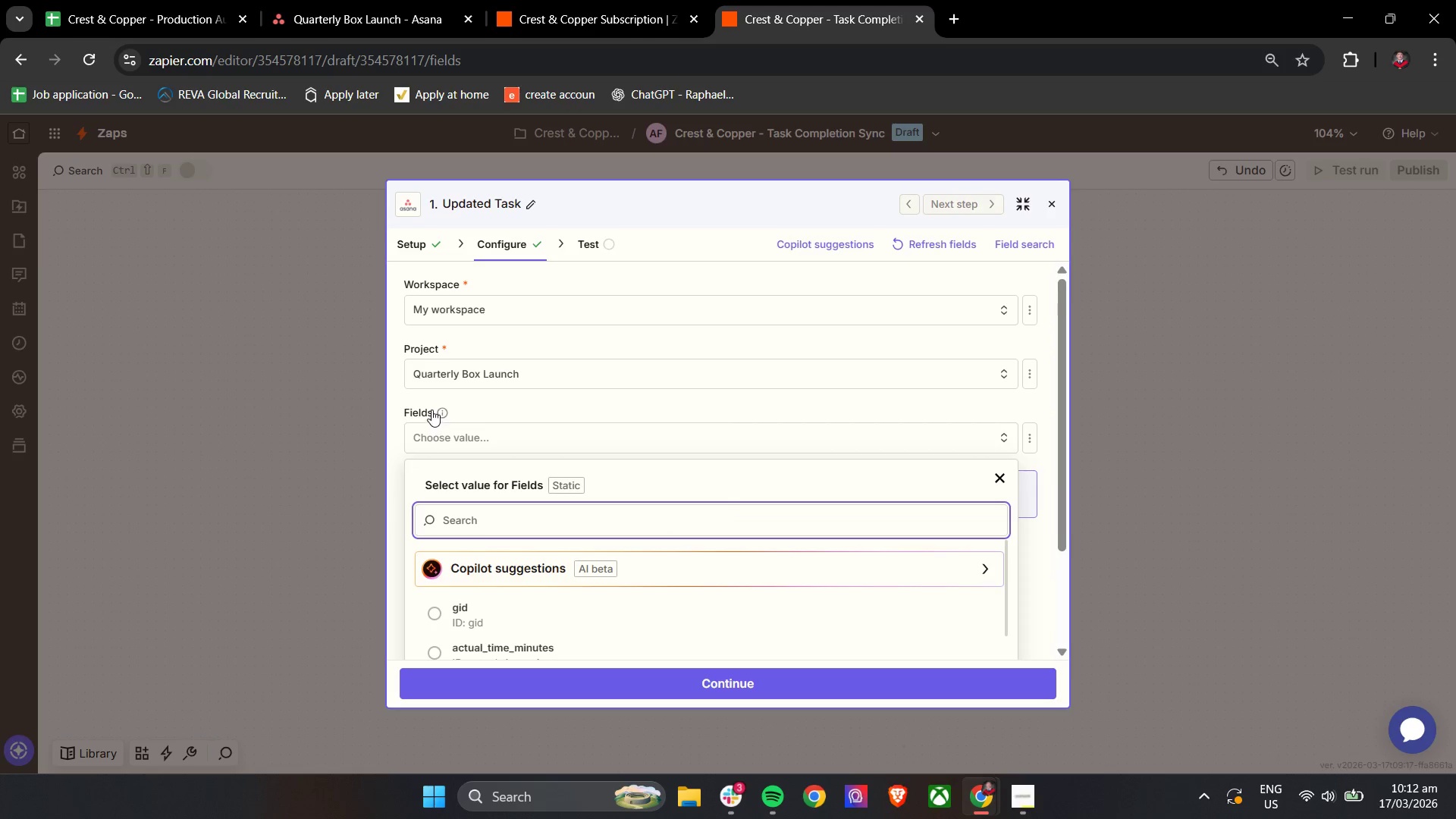 
left_click([473, 404])
 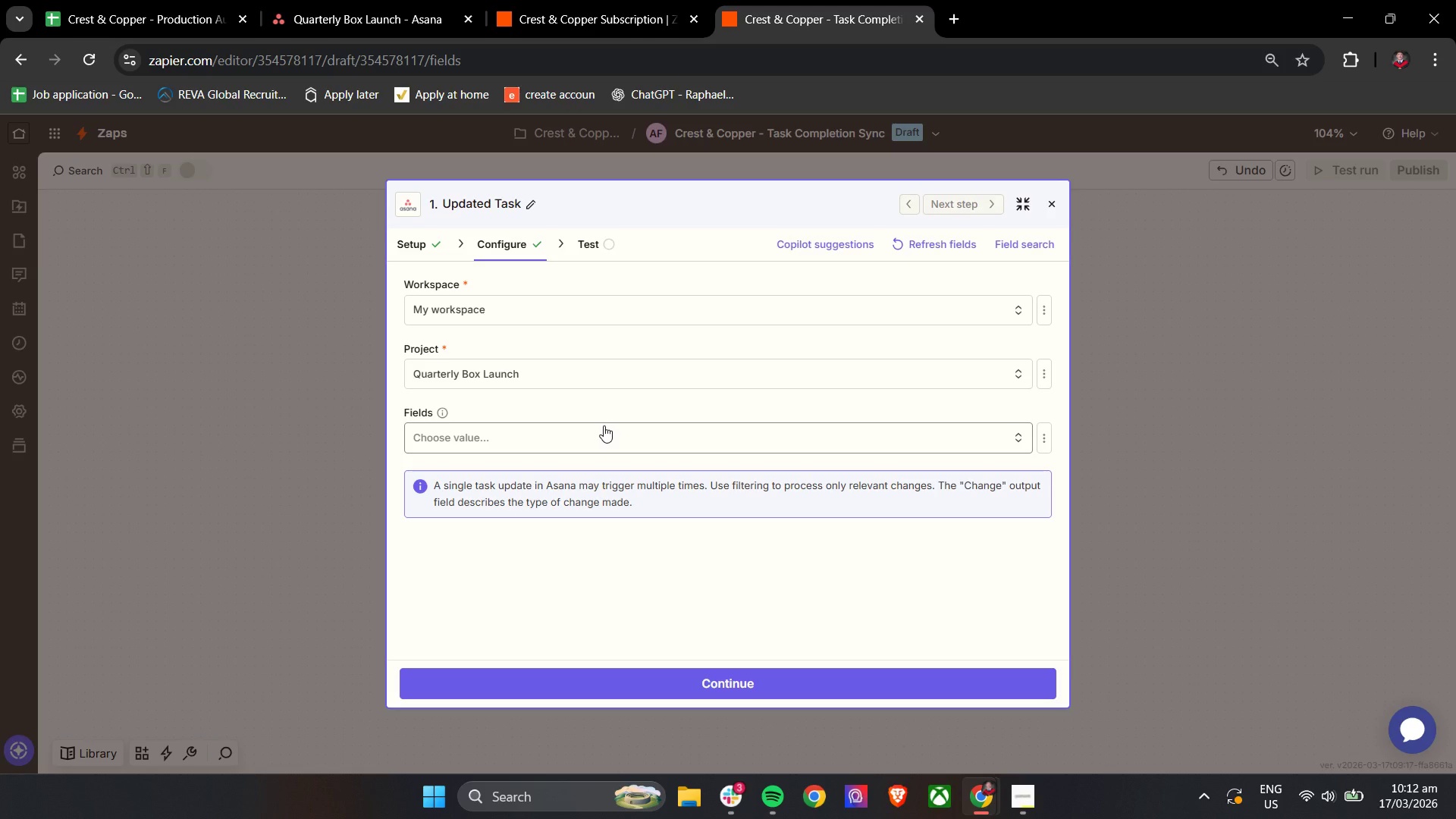 
wait(19.97)
 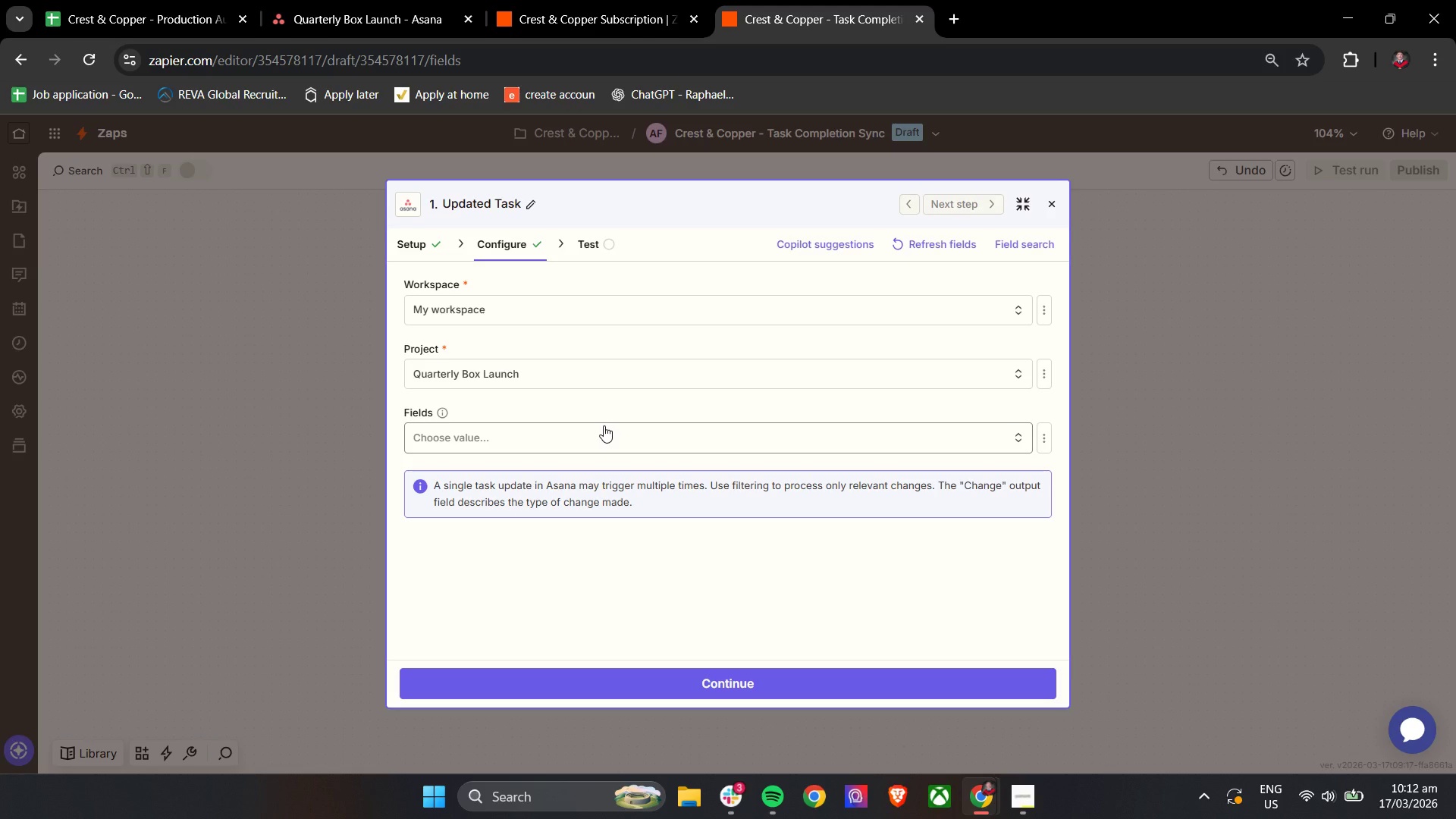 
left_click([576, 679])
 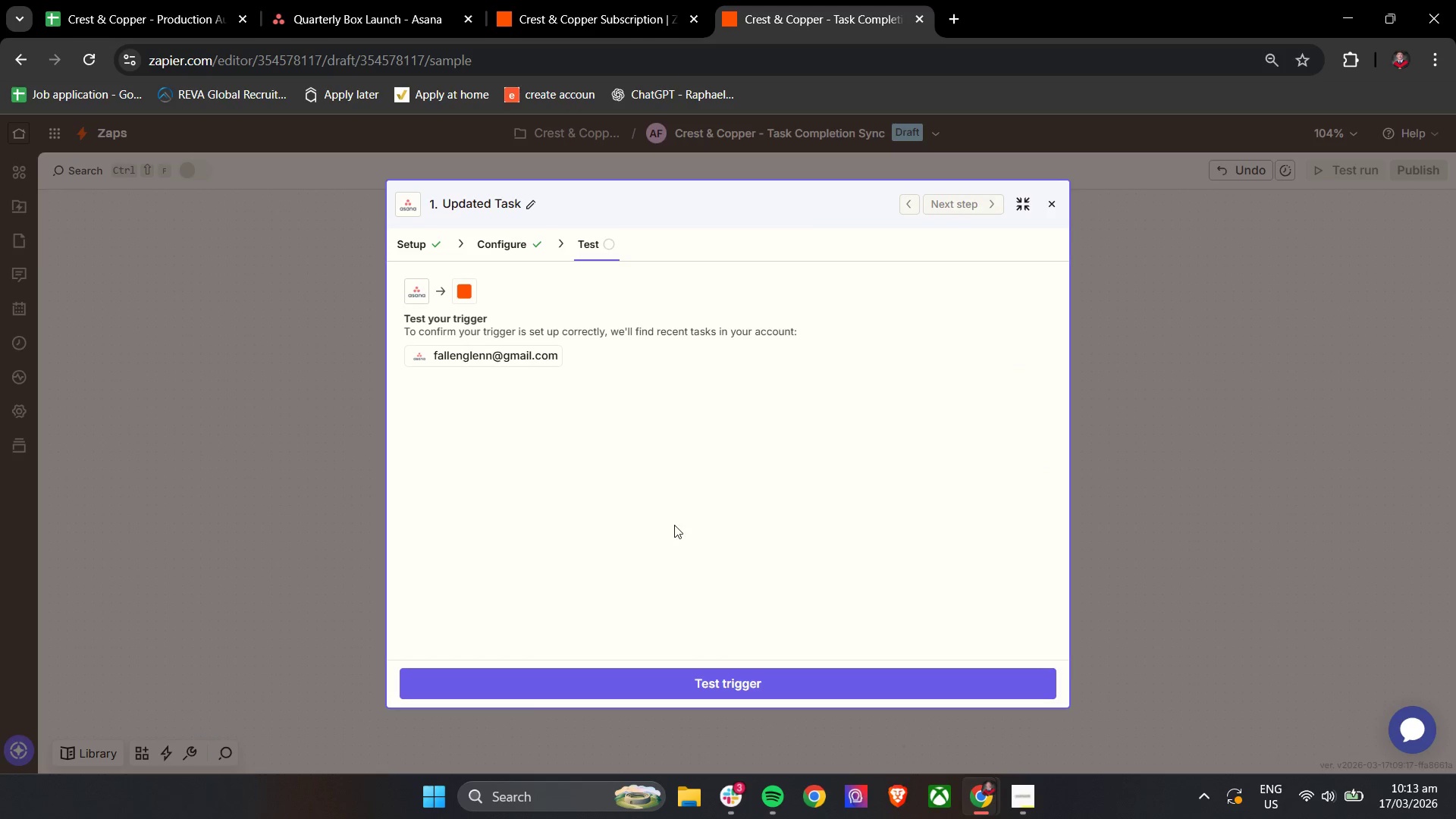 
left_click([613, 677])
 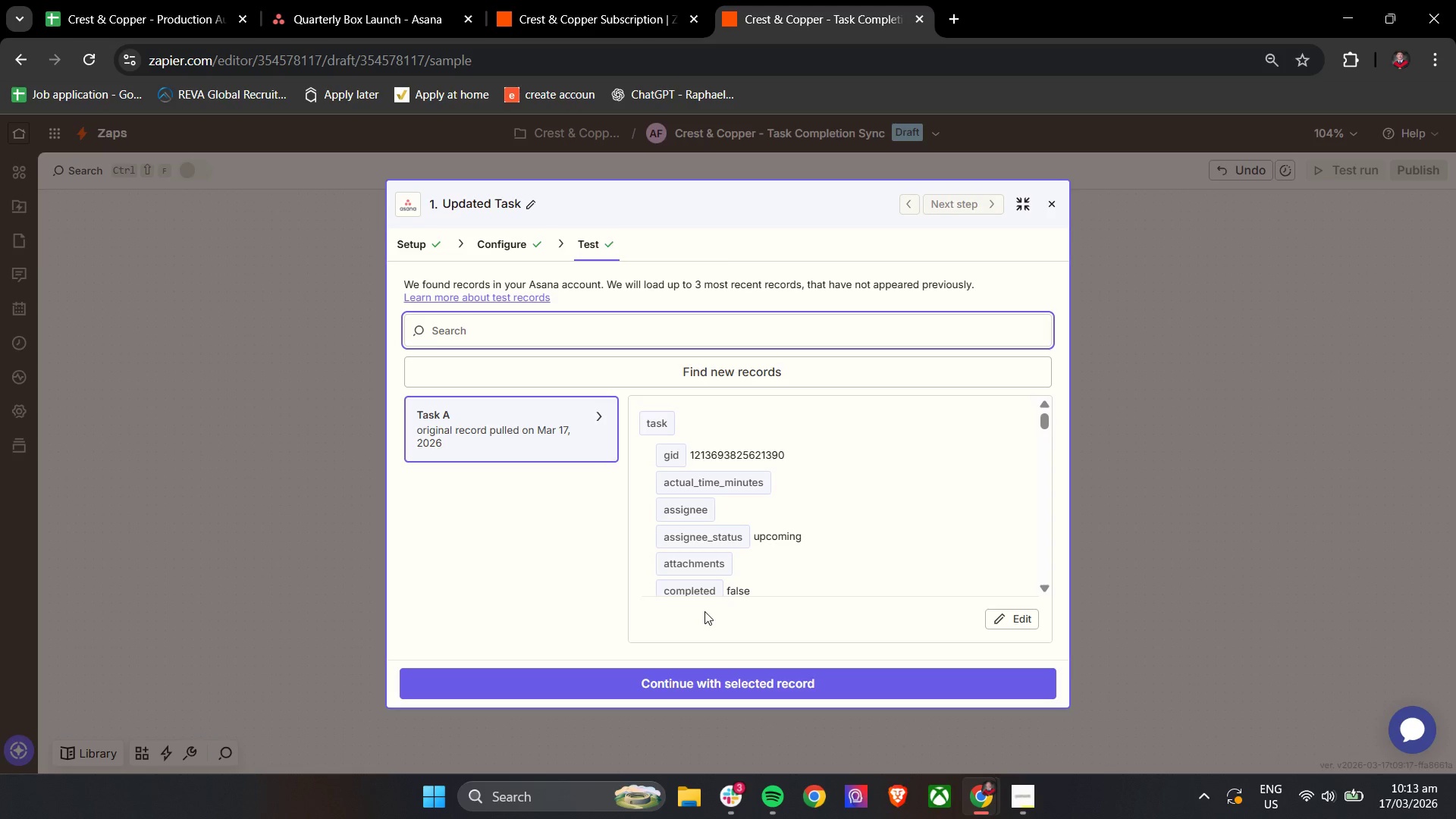 
scroll: coordinate [851, 493], scroll_direction: down, amount: 1.0
 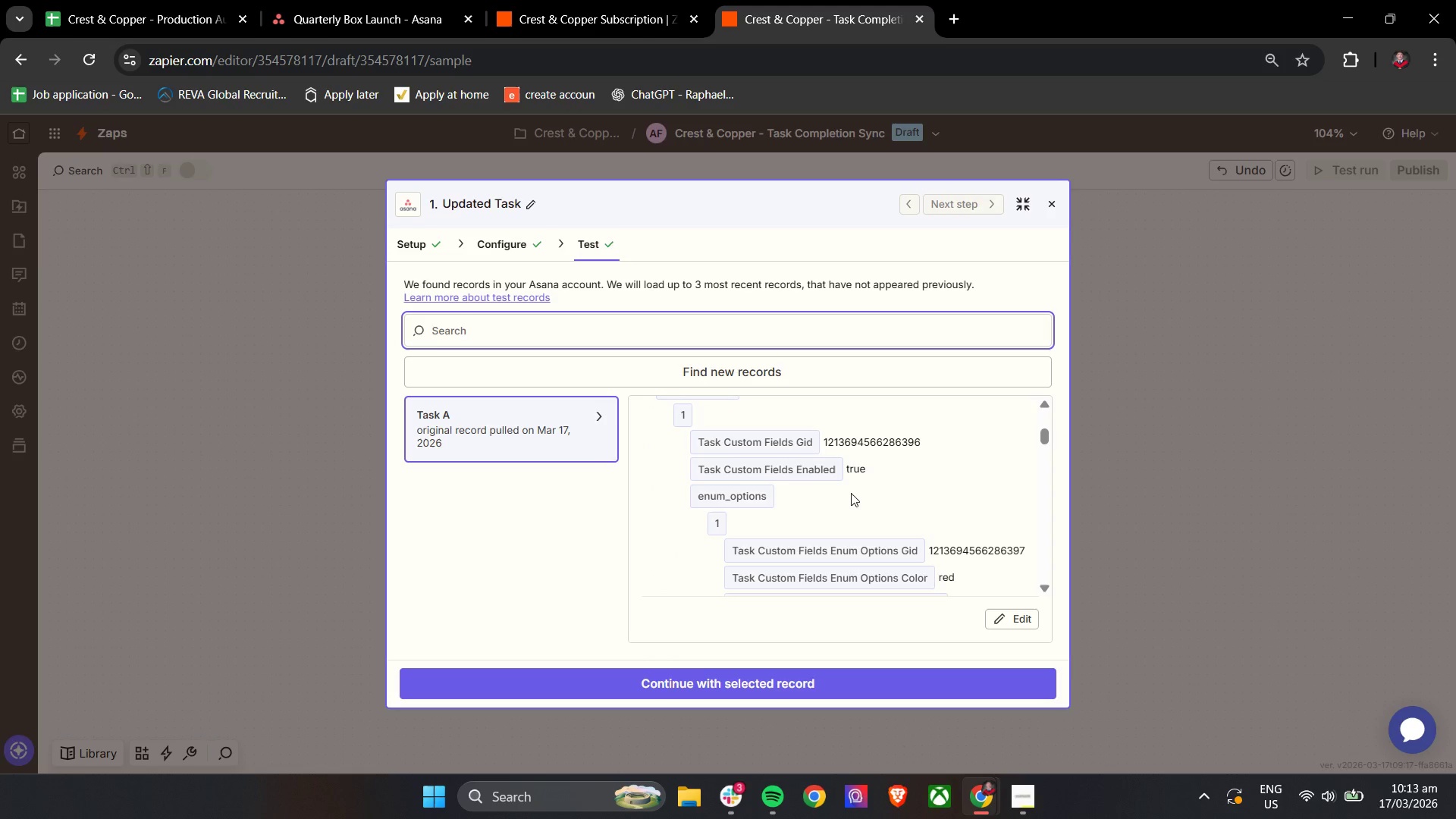 
wait(5.03)
 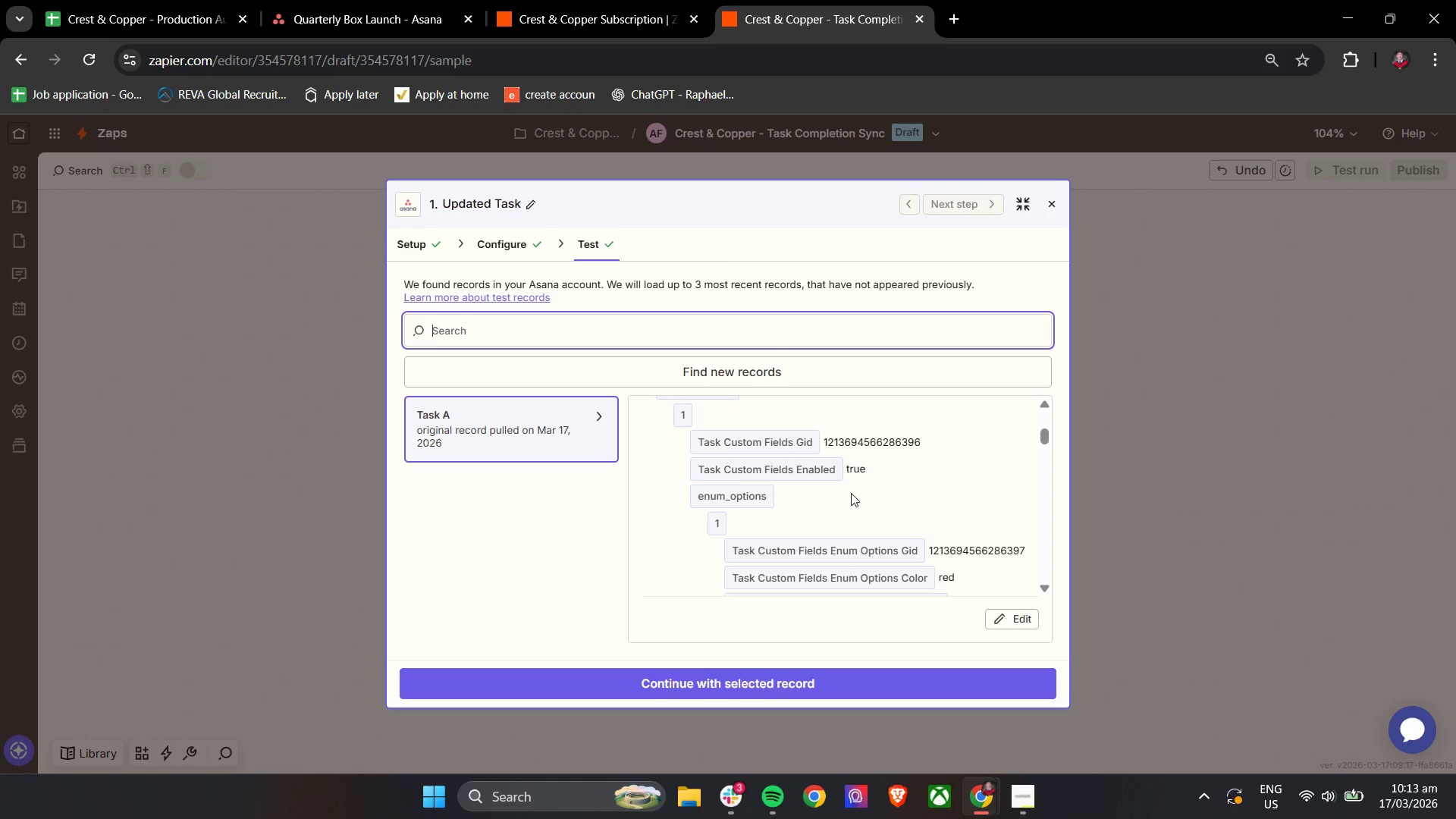 
scroll: coordinate [851, 493], scroll_direction: down, amount: 33.0
 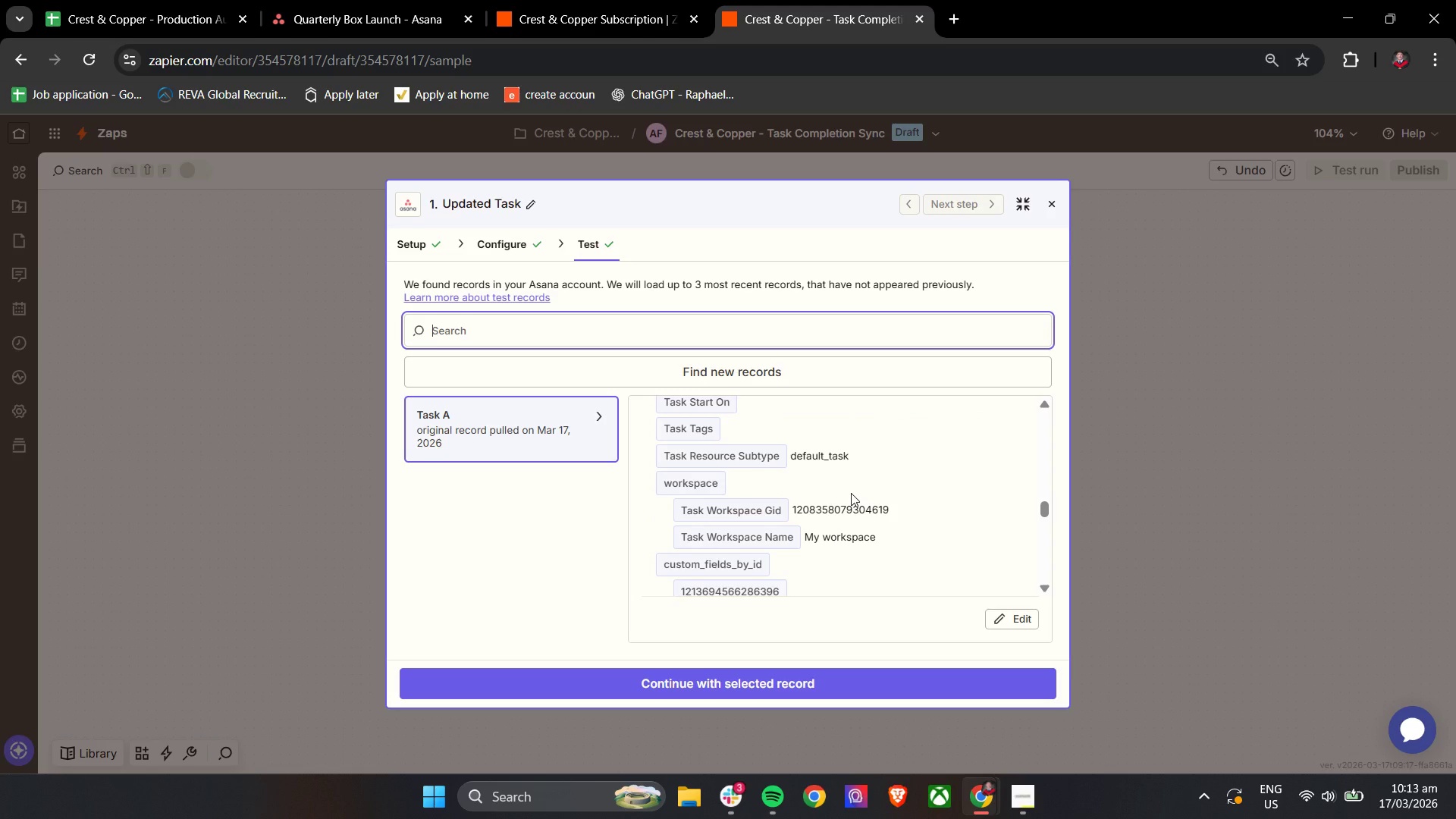 
scroll: coordinate [1038, 439], scroll_direction: up, amount: 40.0
 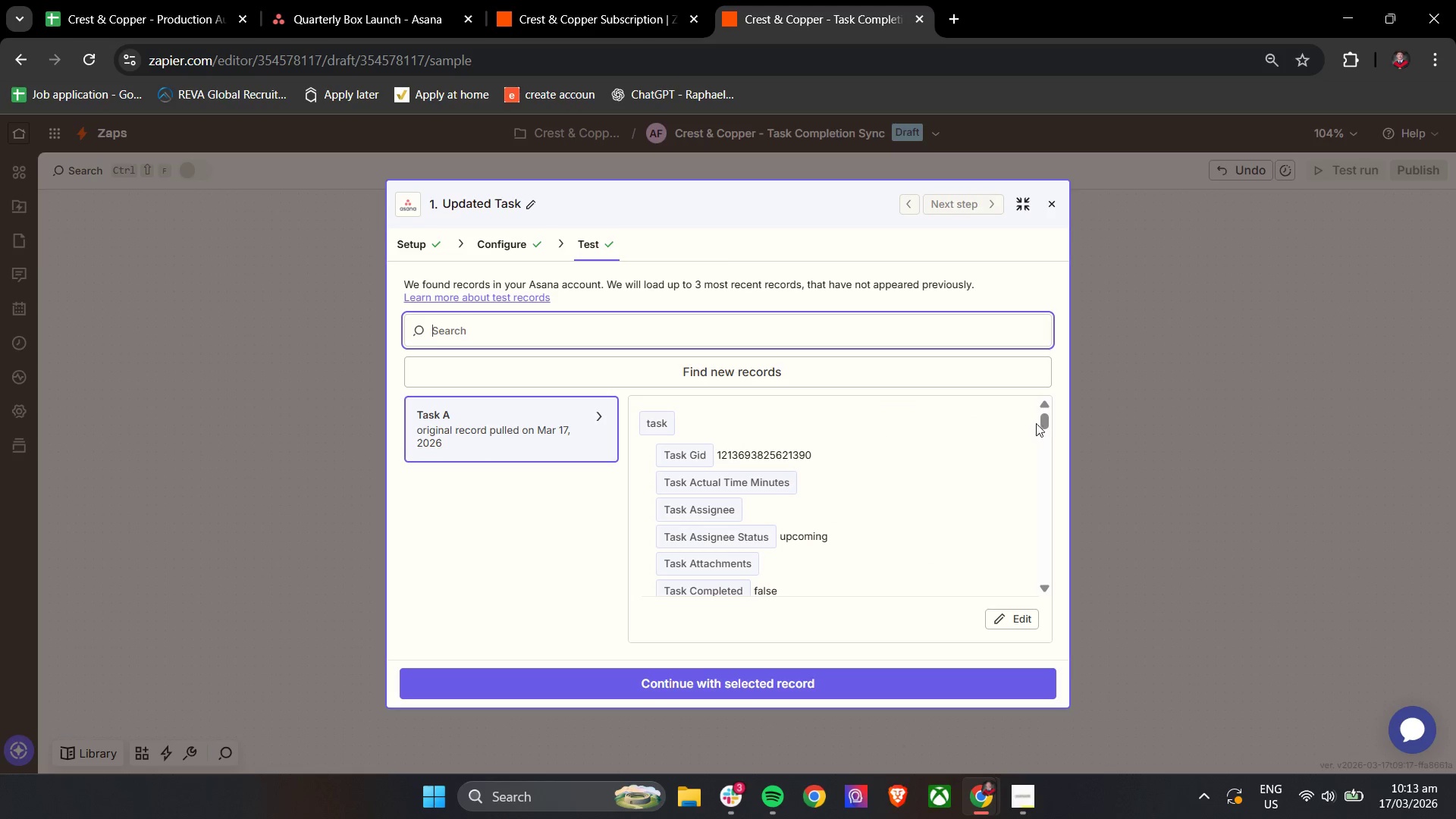 
left_click_drag(start_coordinate=[1042, 423], to_coordinate=[1041, 418])
 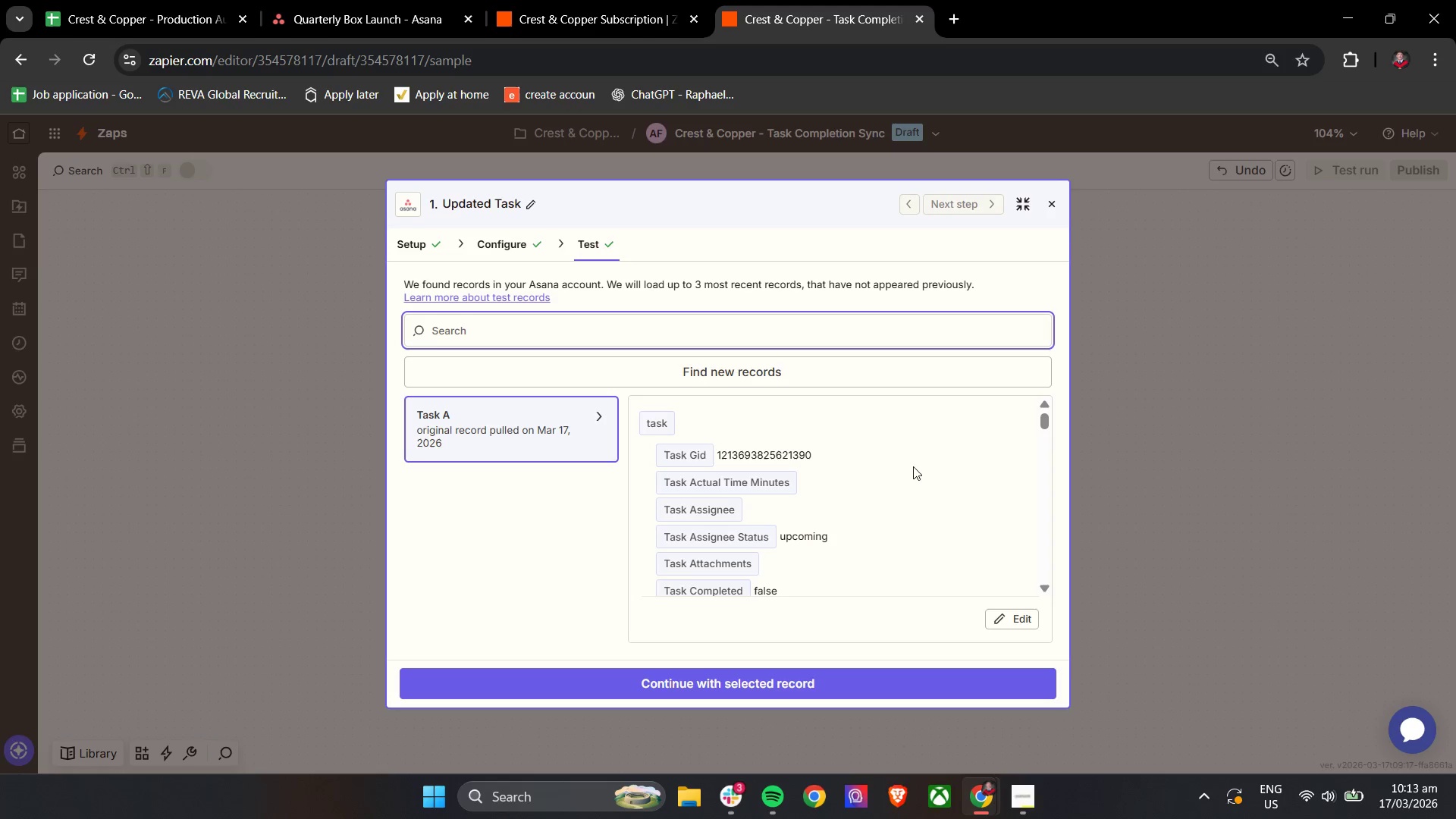 
hold_key(key=ControlLeft, duration=1.52)
scroll: coordinate [817, 491], scroll_direction: down, amount: 3.0
 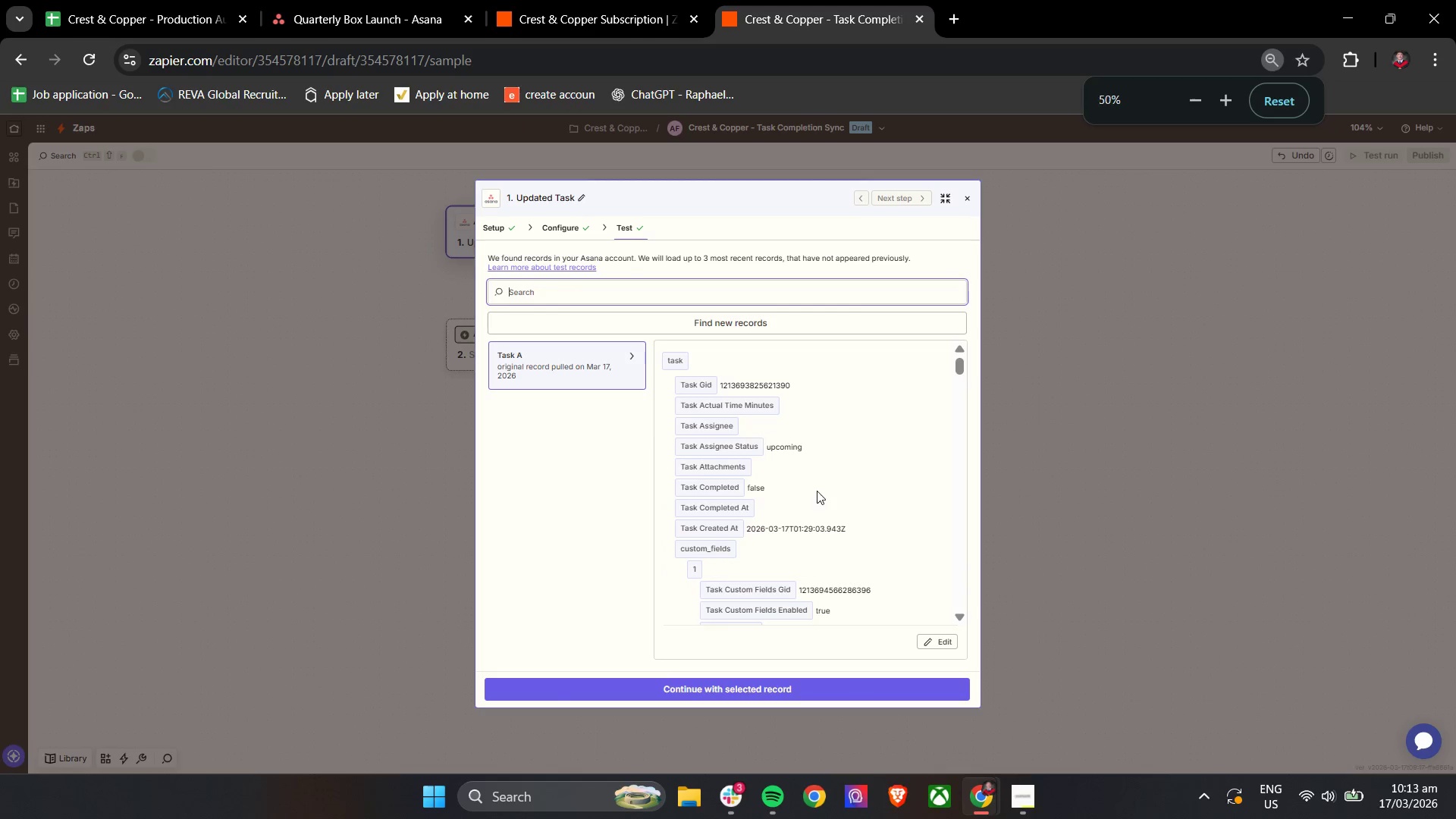 
hold_key(key=ControlLeft, duration=0.44)
 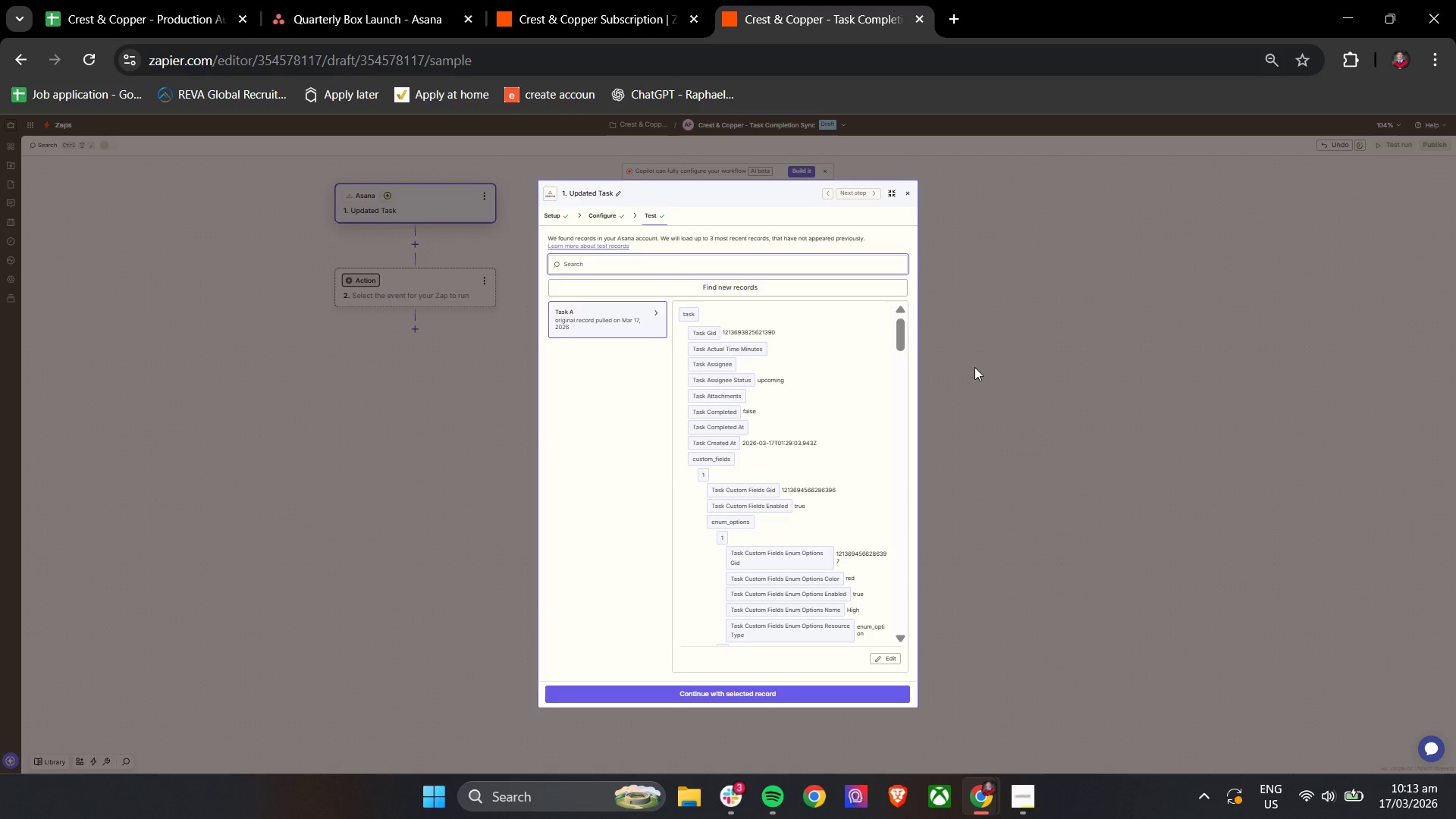 
wait(18.48)
 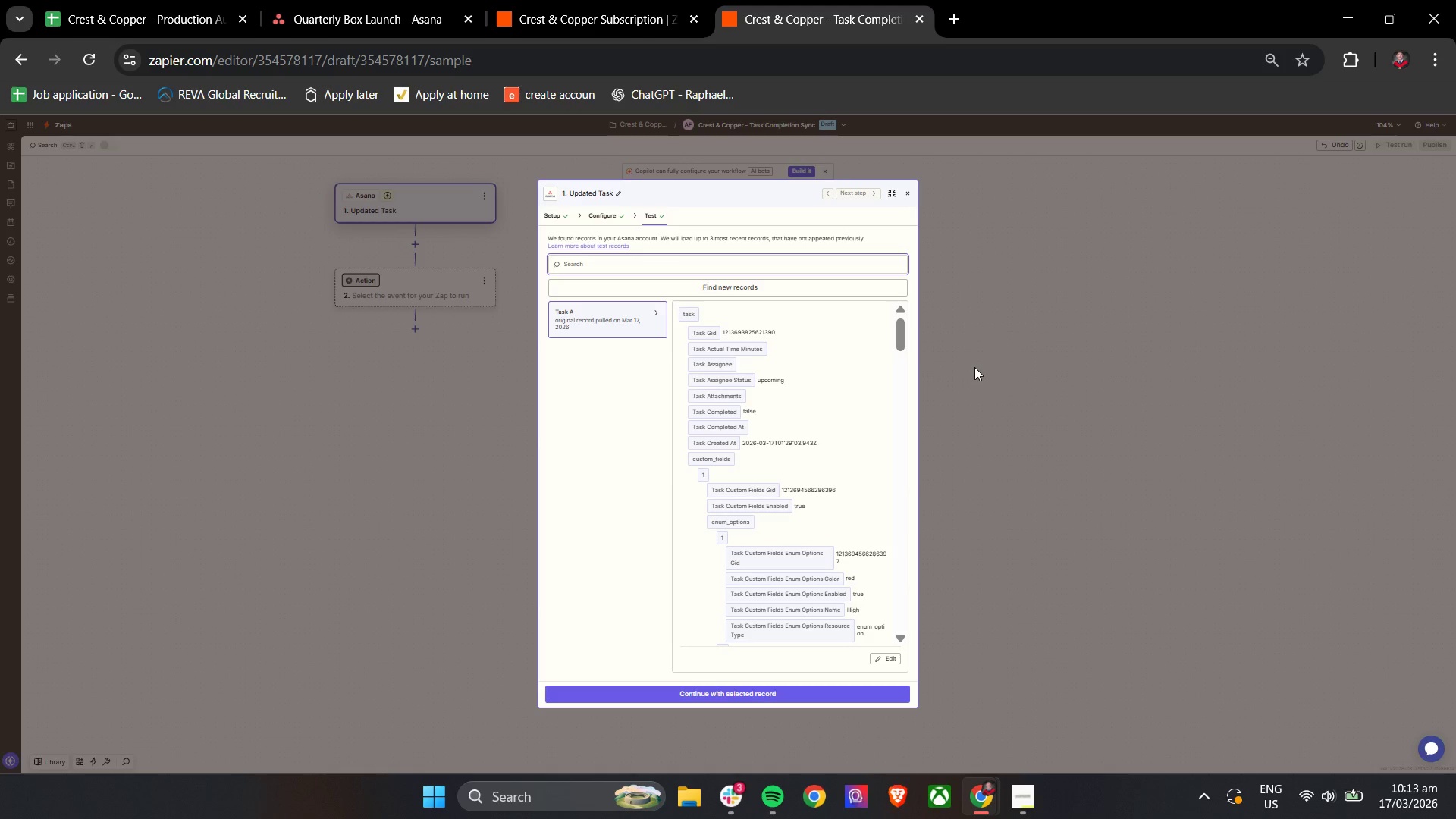 
left_click_drag(start_coordinate=[902, 331], to_coordinate=[916, 363])
 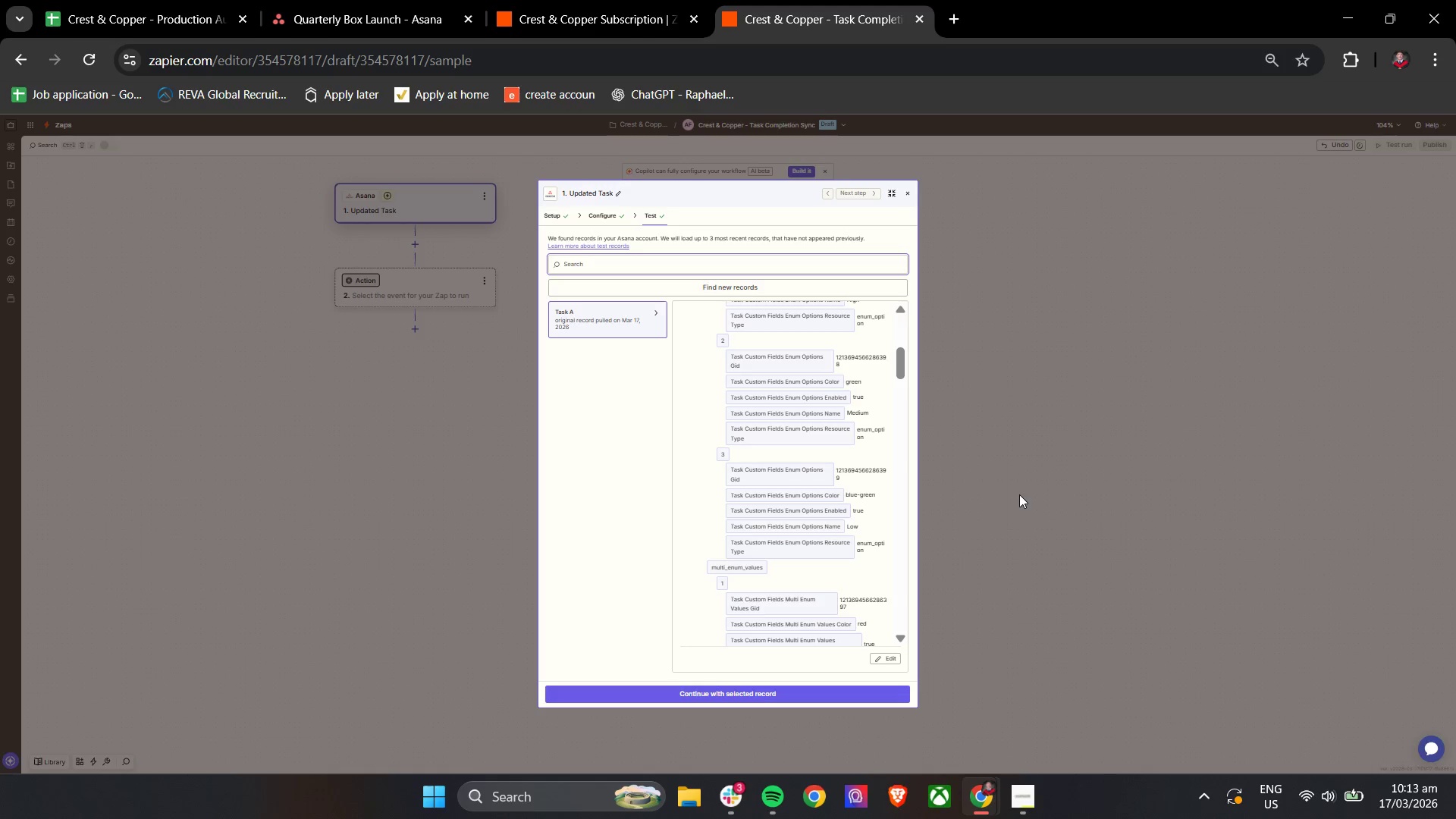 
wait(7.83)
 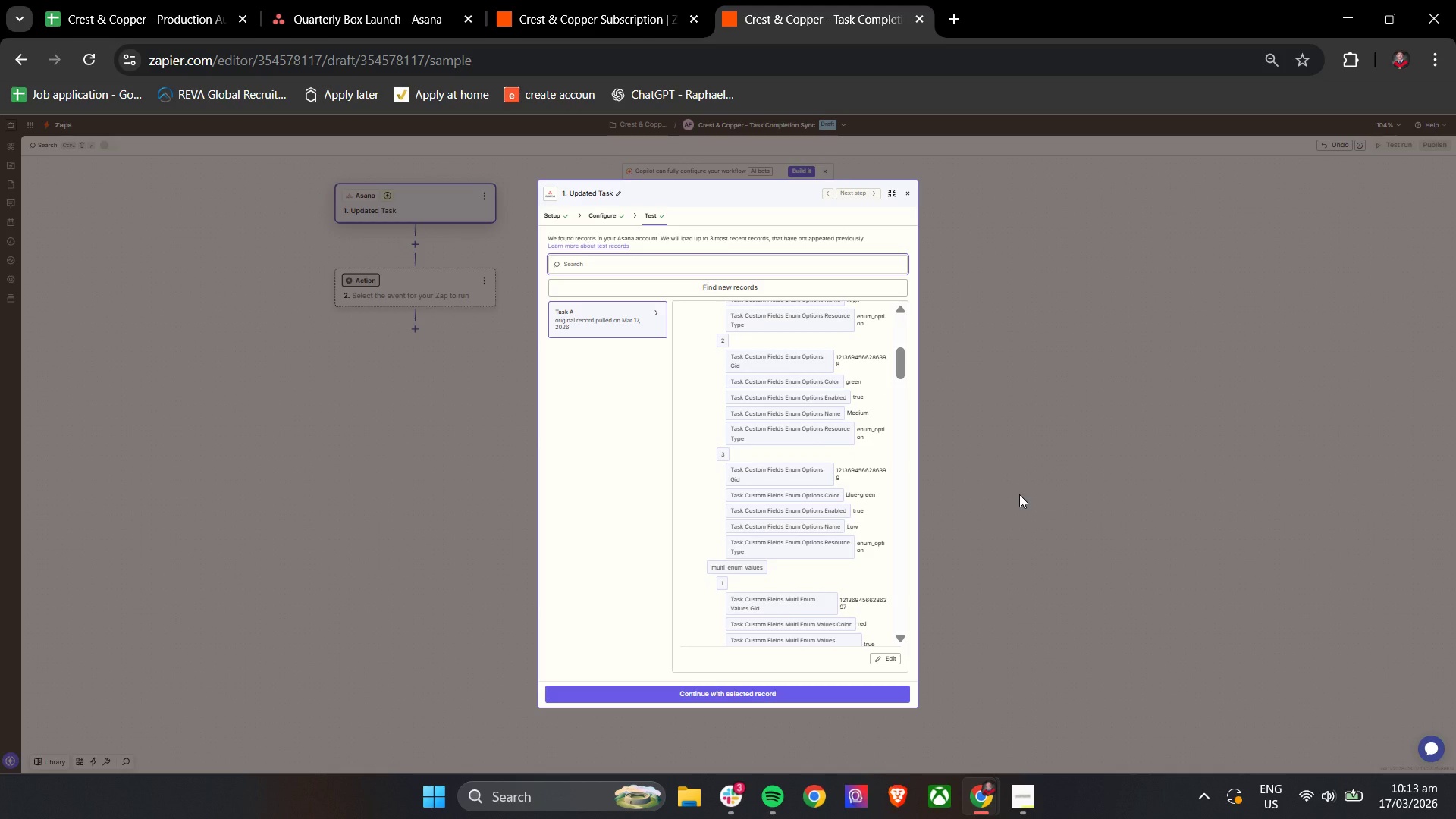 
double_click([902, 638])
 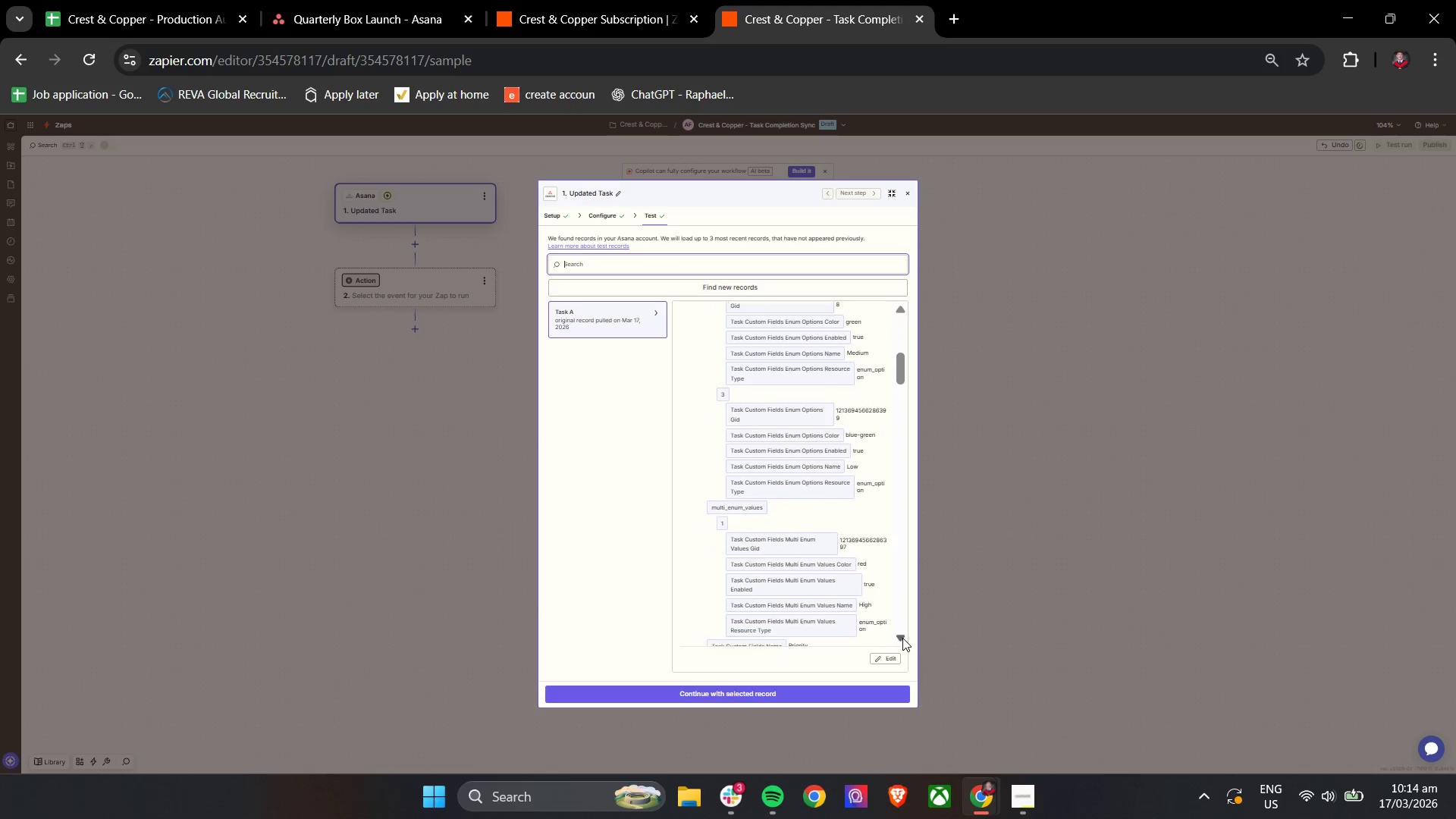 
triple_click([902, 638])
 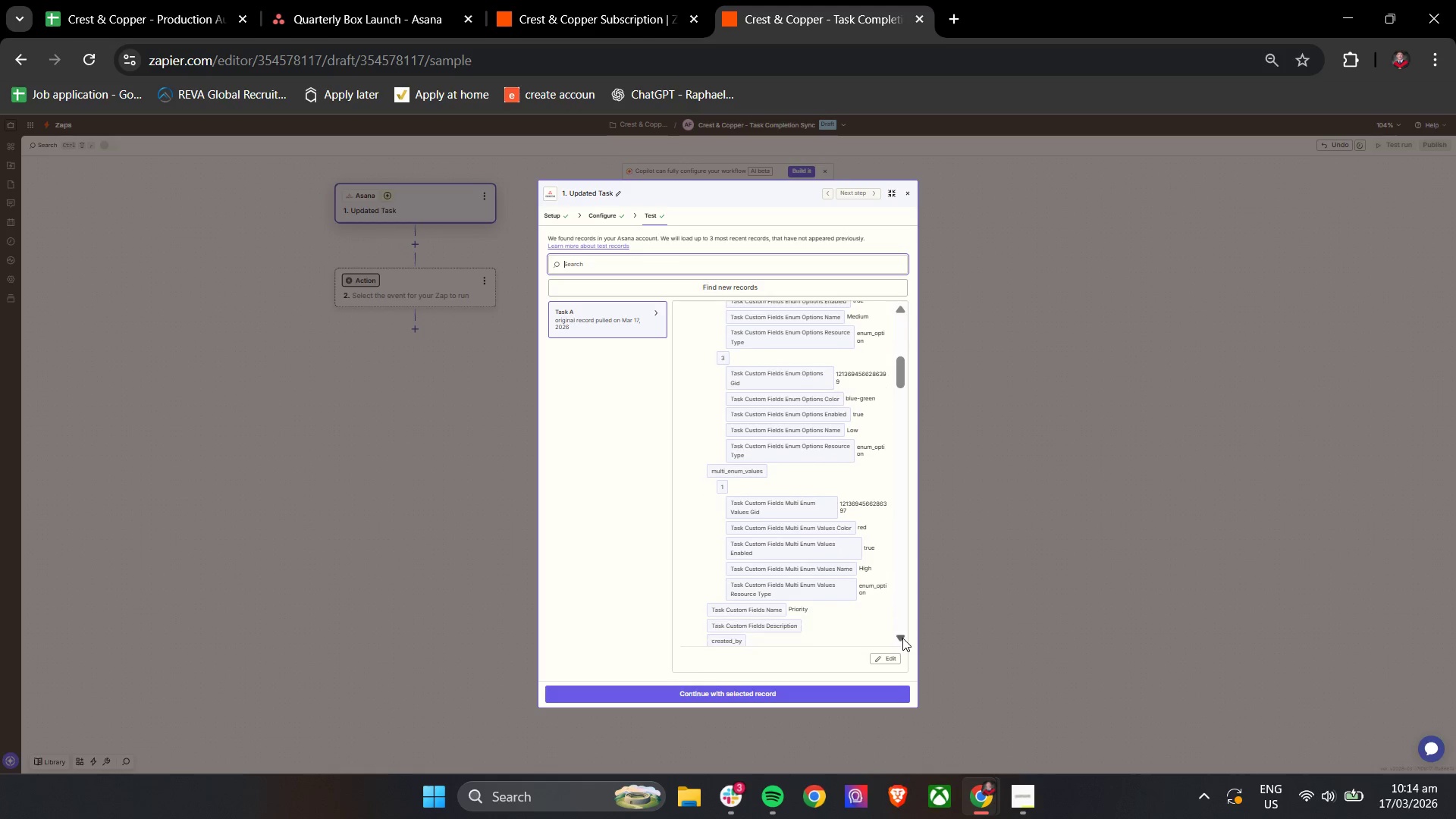 
triple_click([902, 638])
 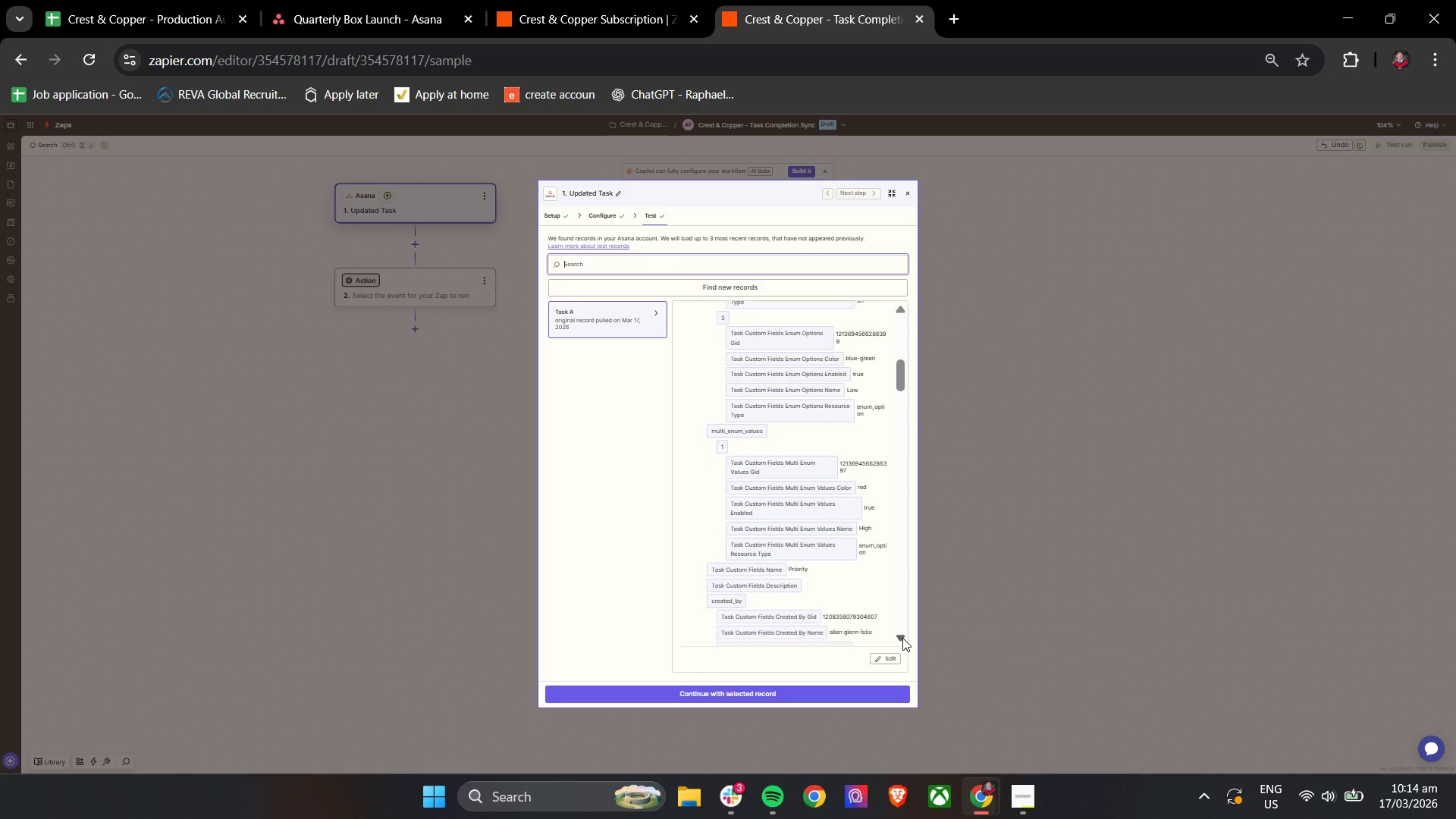 
triple_click([902, 638])
 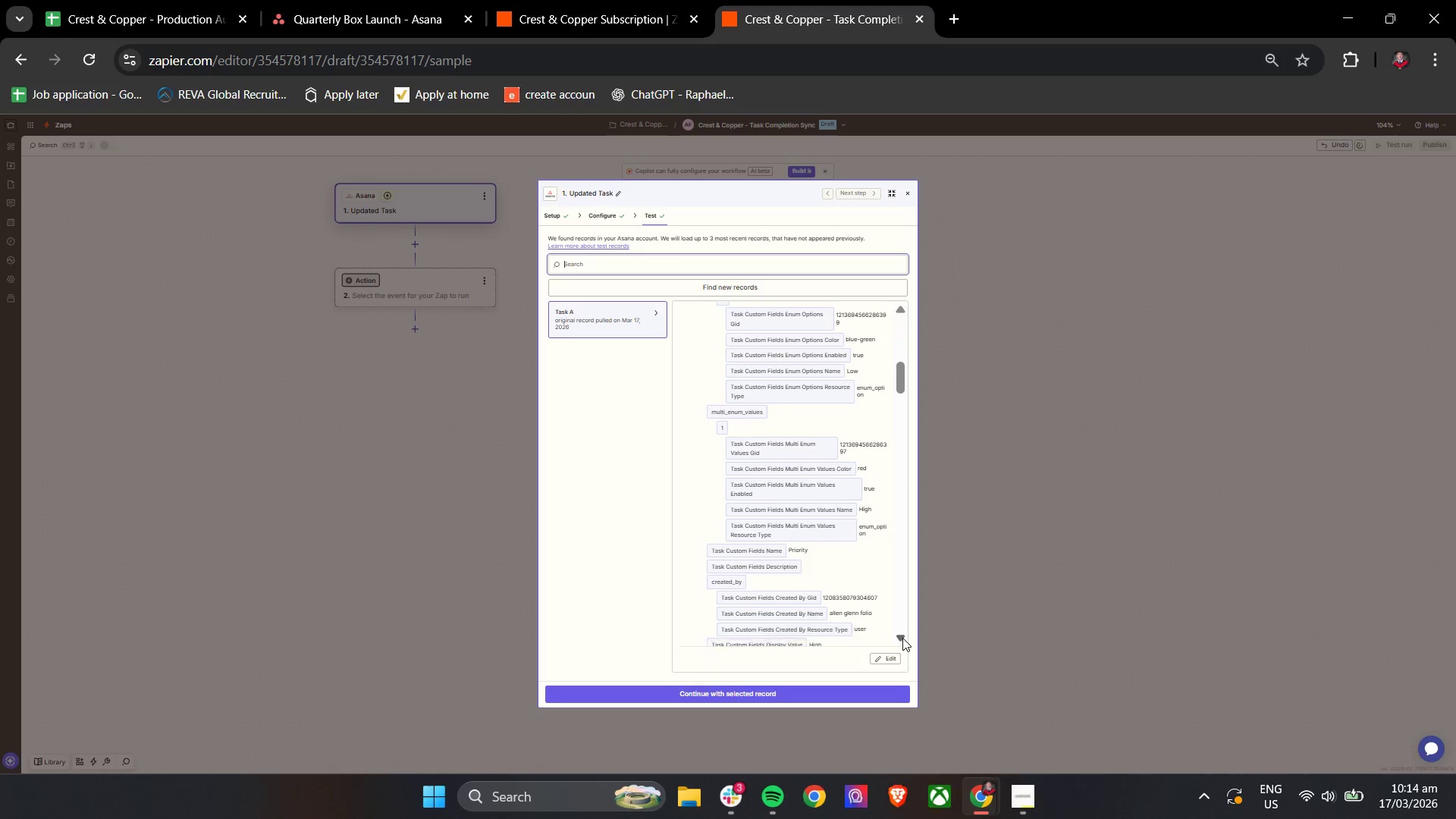 
triple_click([902, 638])
 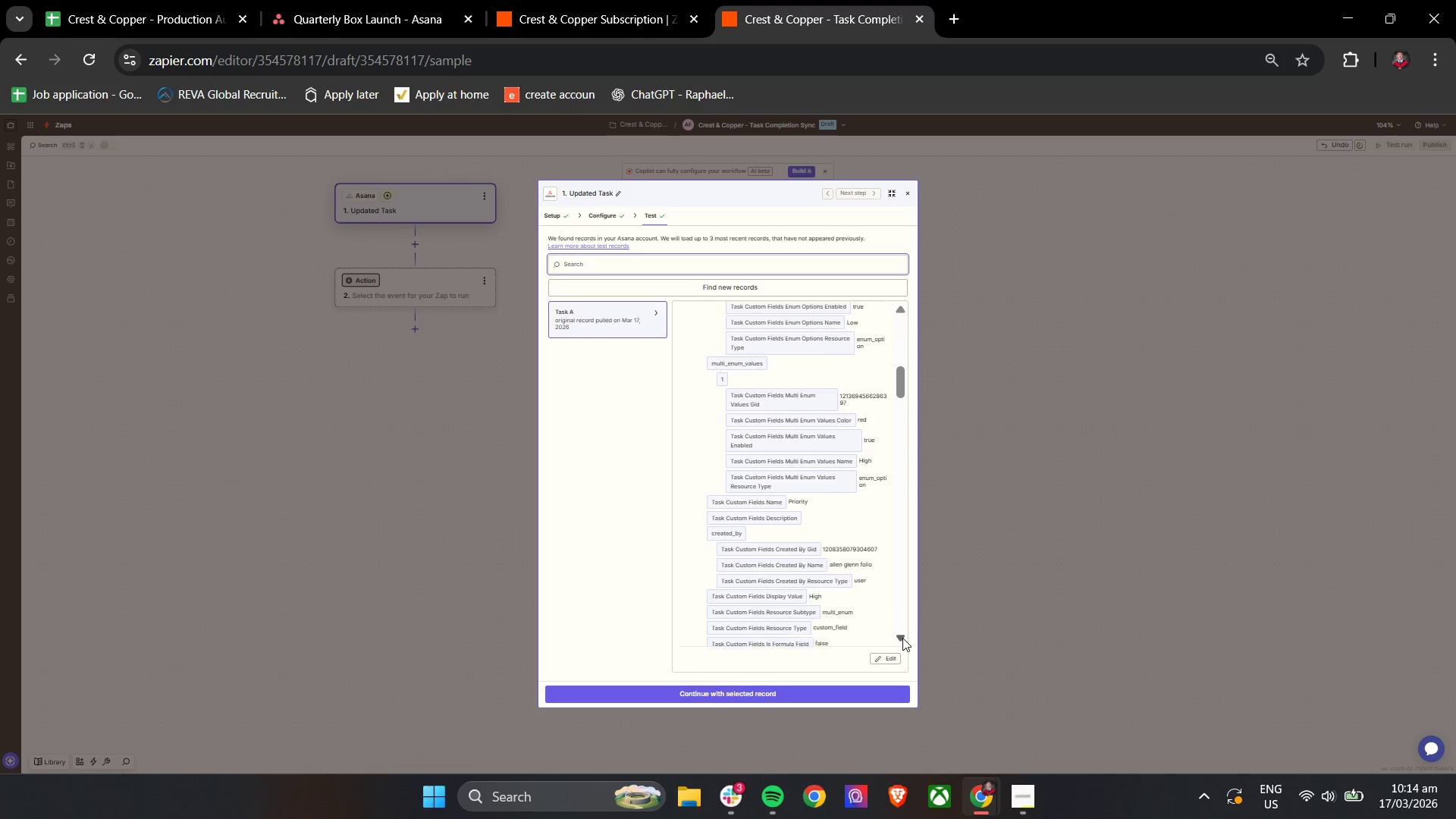 
triple_click([902, 638])
 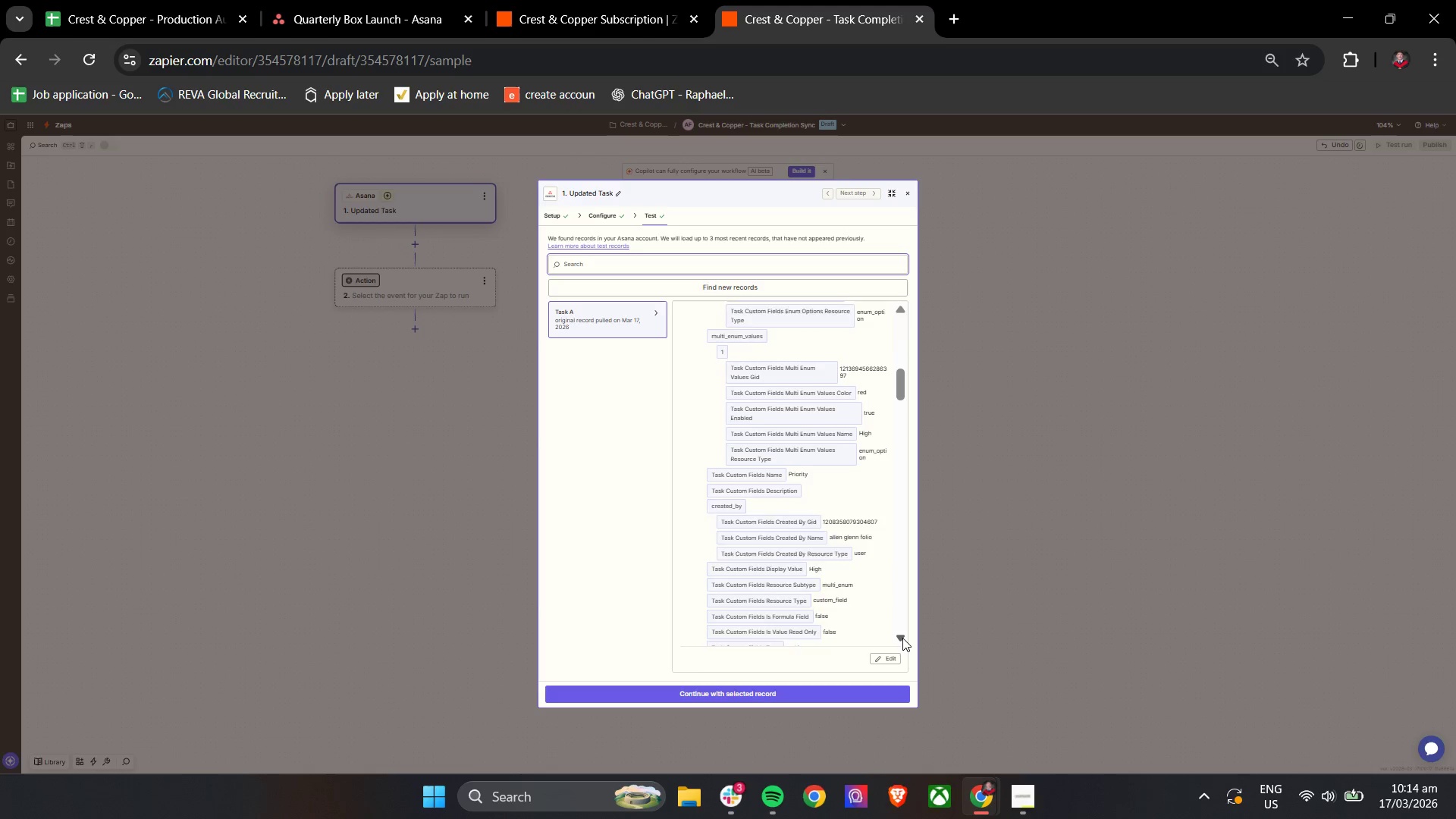 
triple_click([902, 638])
 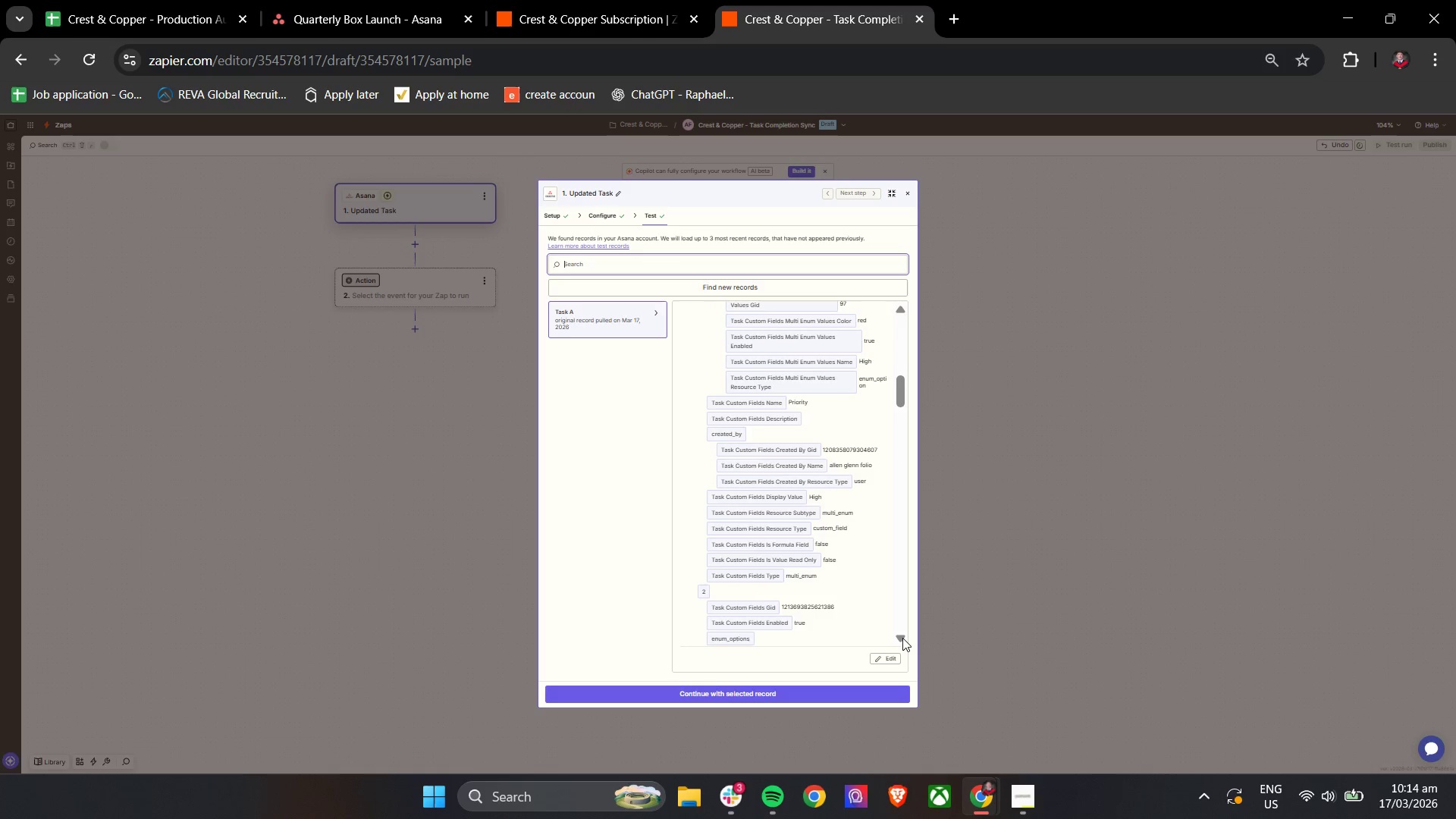 
triple_click([902, 638])
 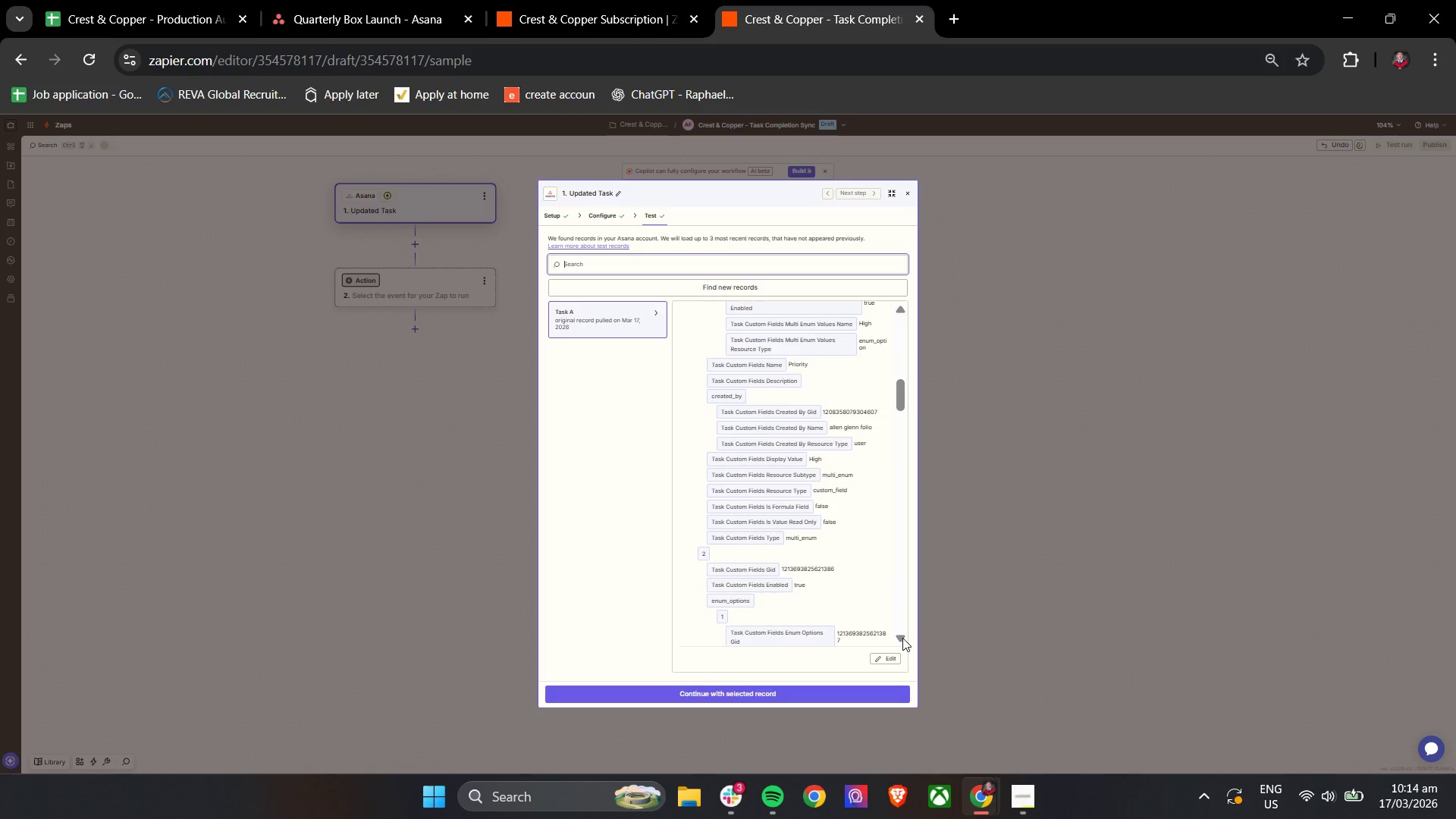 
wait(8.97)
 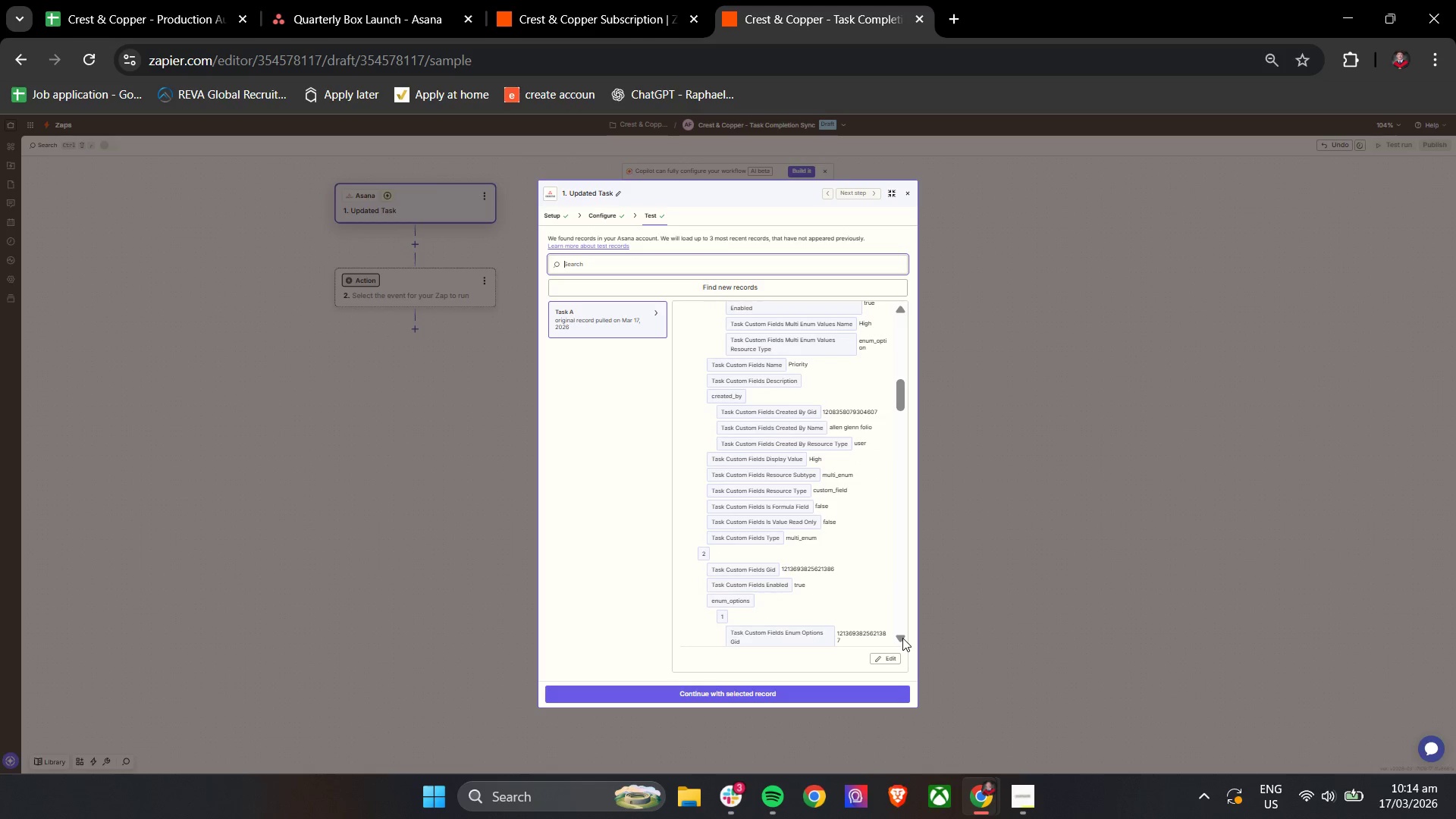 
double_click([902, 638])
 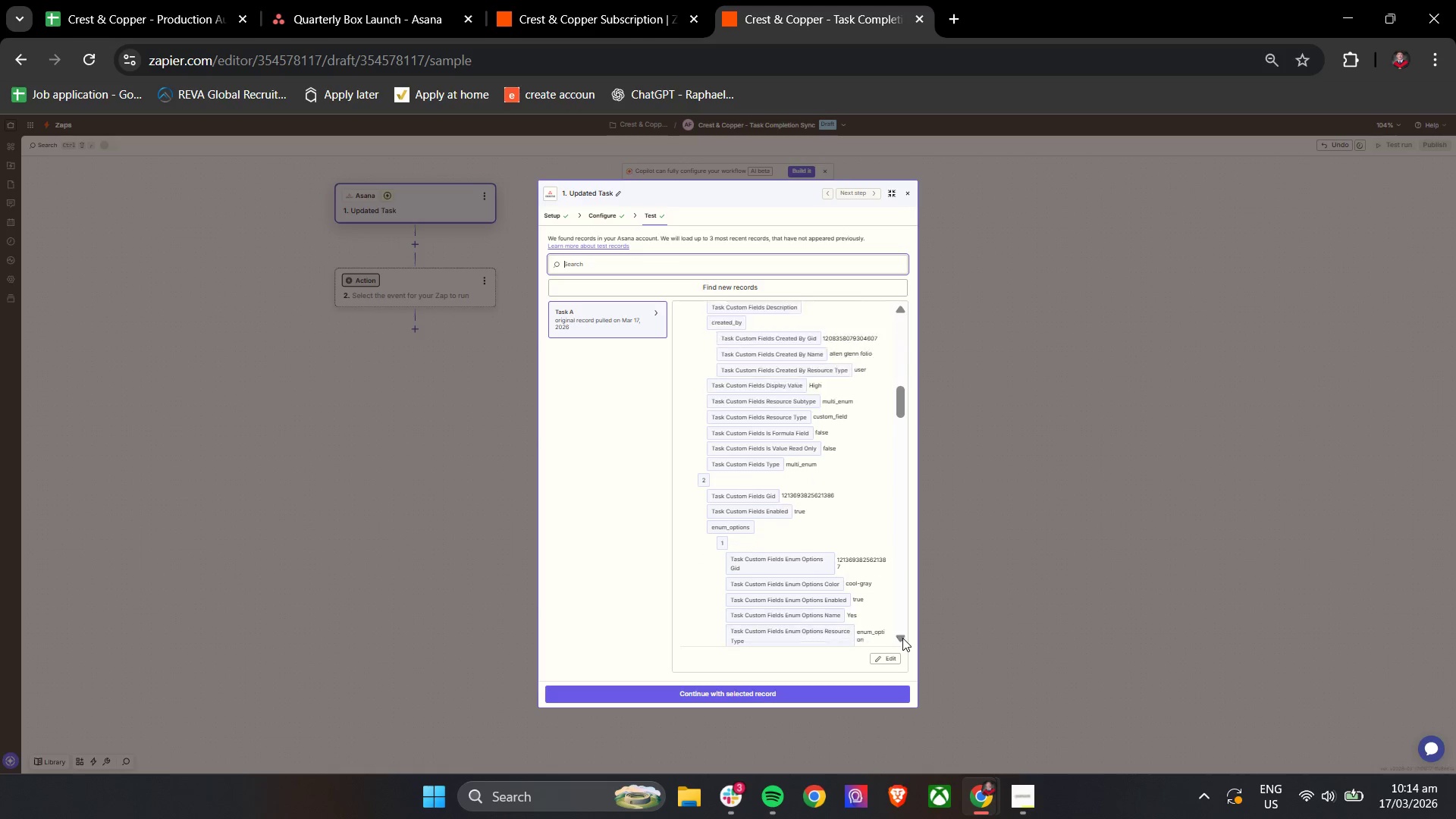 
triple_click([902, 638])
 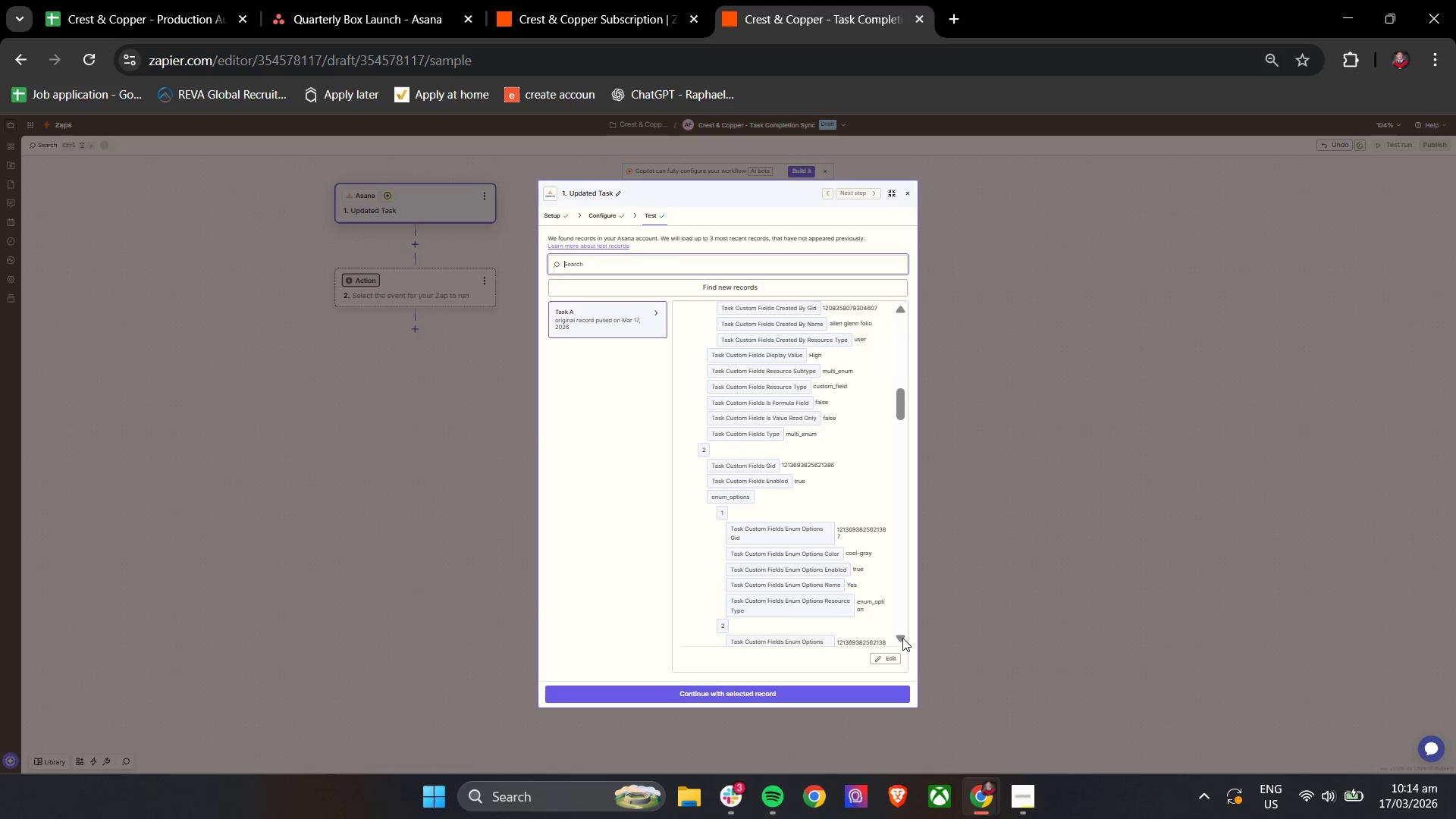 
triple_click([902, 638])
 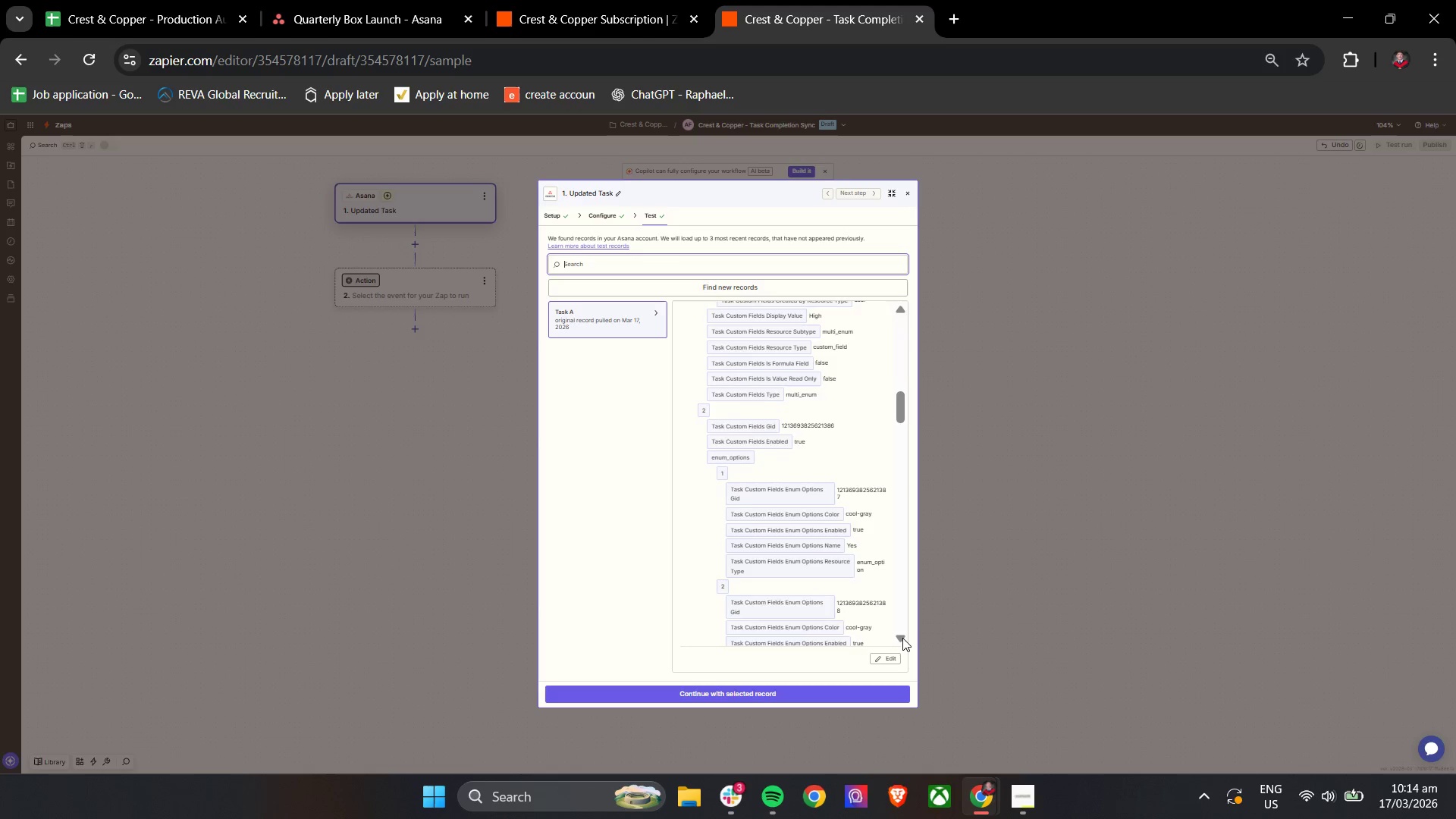 
triple_click([902, 638])
 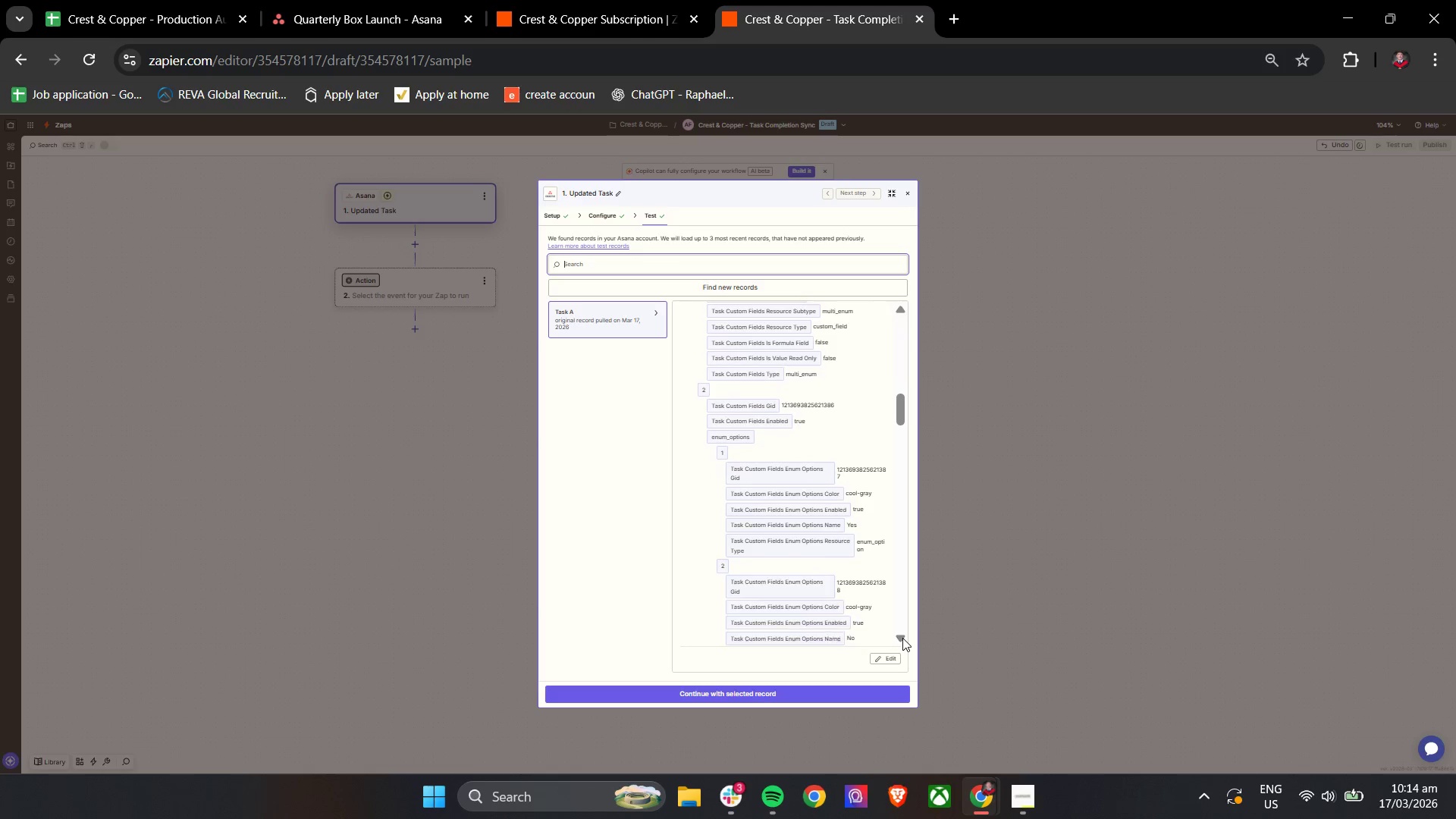 
triple_click([902, 638])
 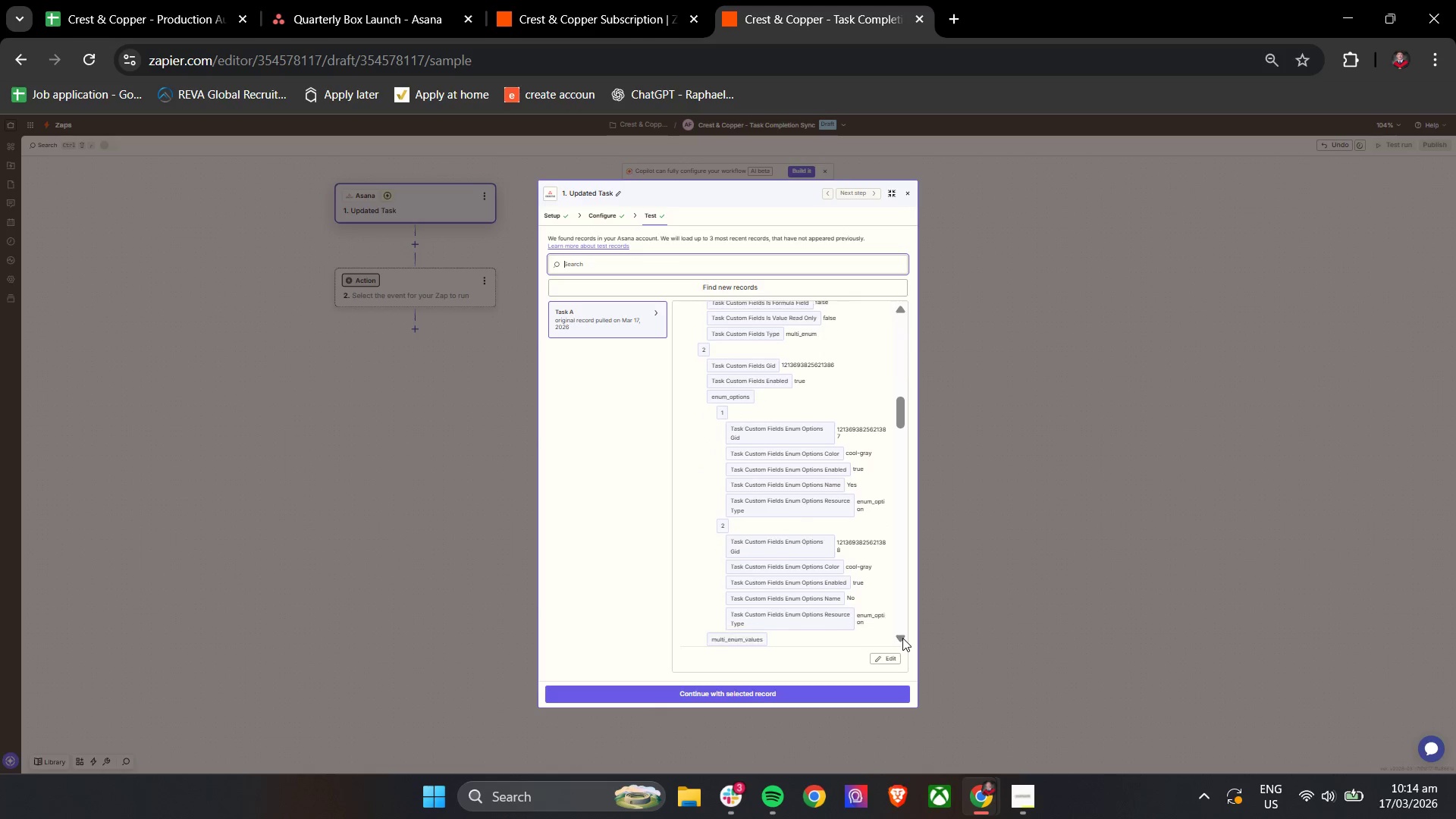 
triple_click([902, 638])
 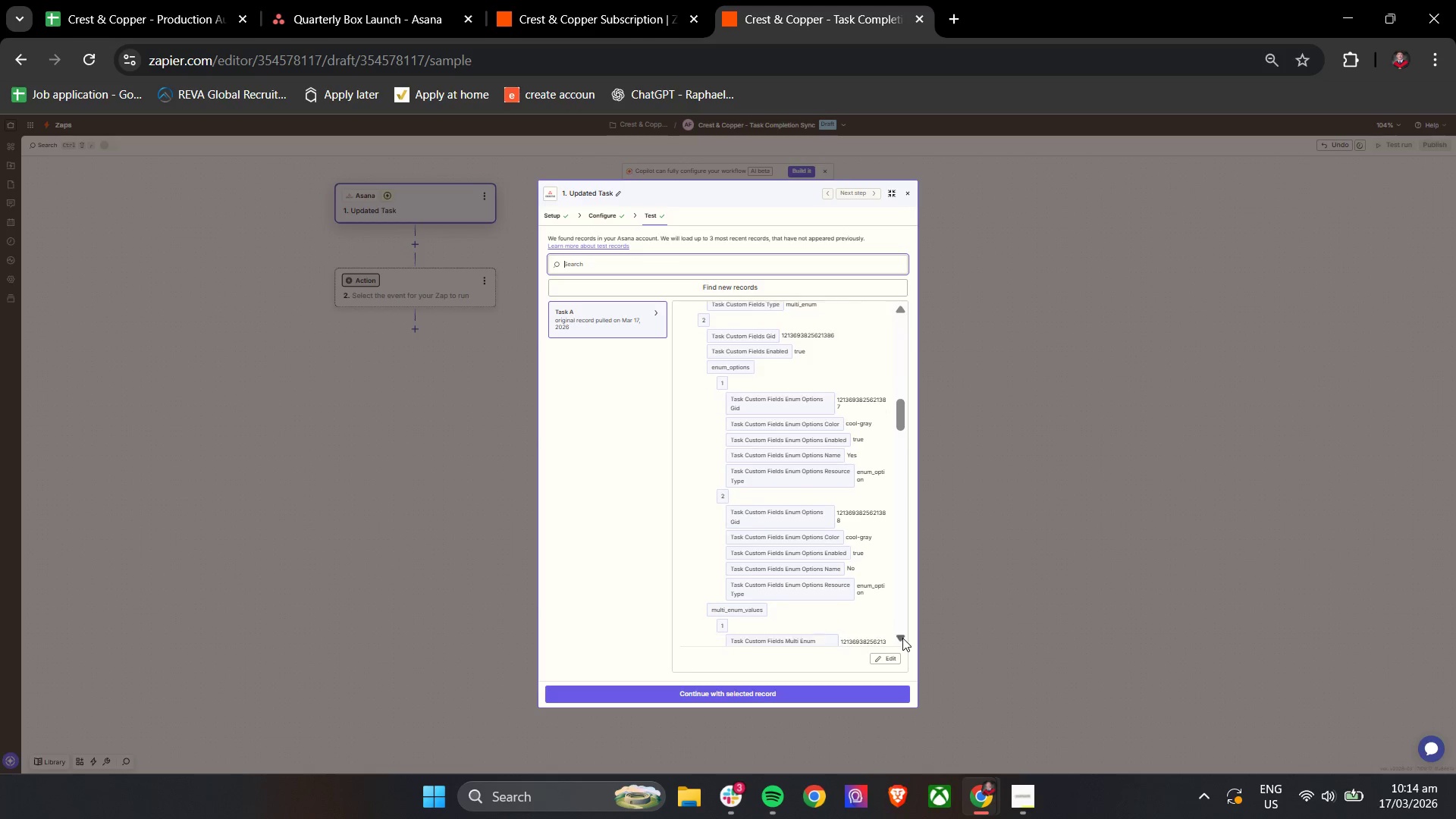 
triple_click([902, 638])
 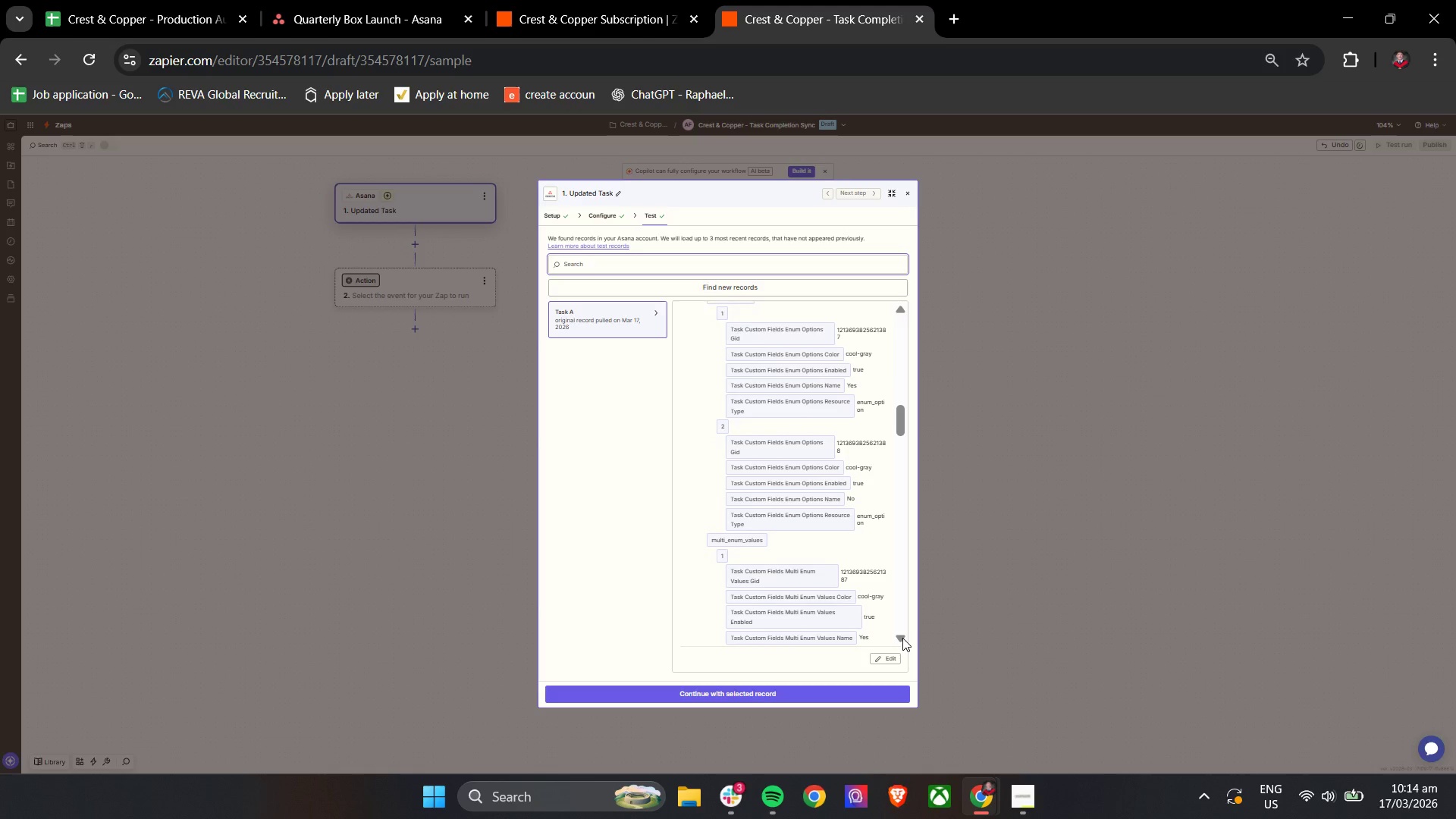 
left_click([902, 638])
 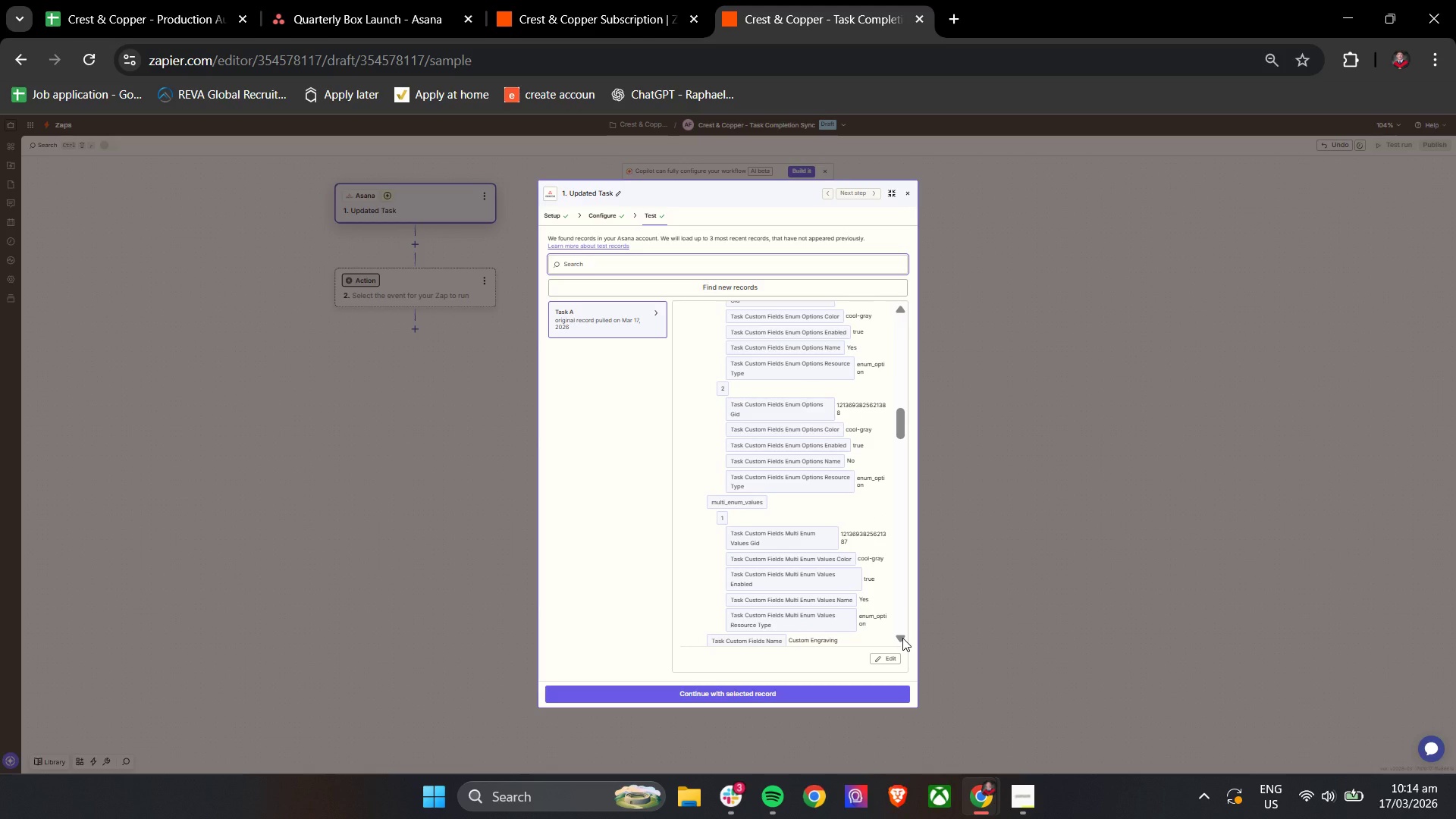 
wait(8.19)
 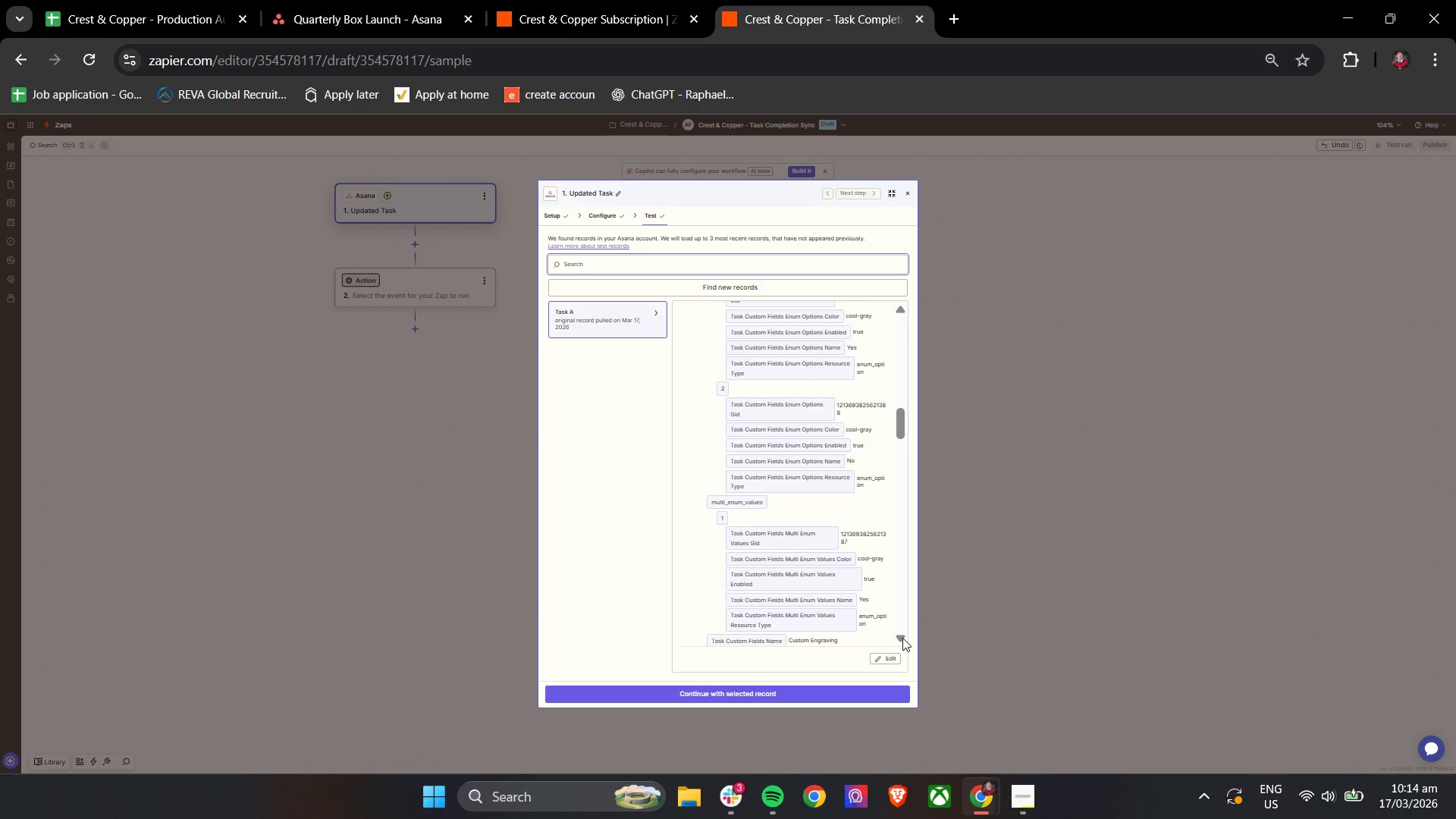 
double_click([902, 638])
 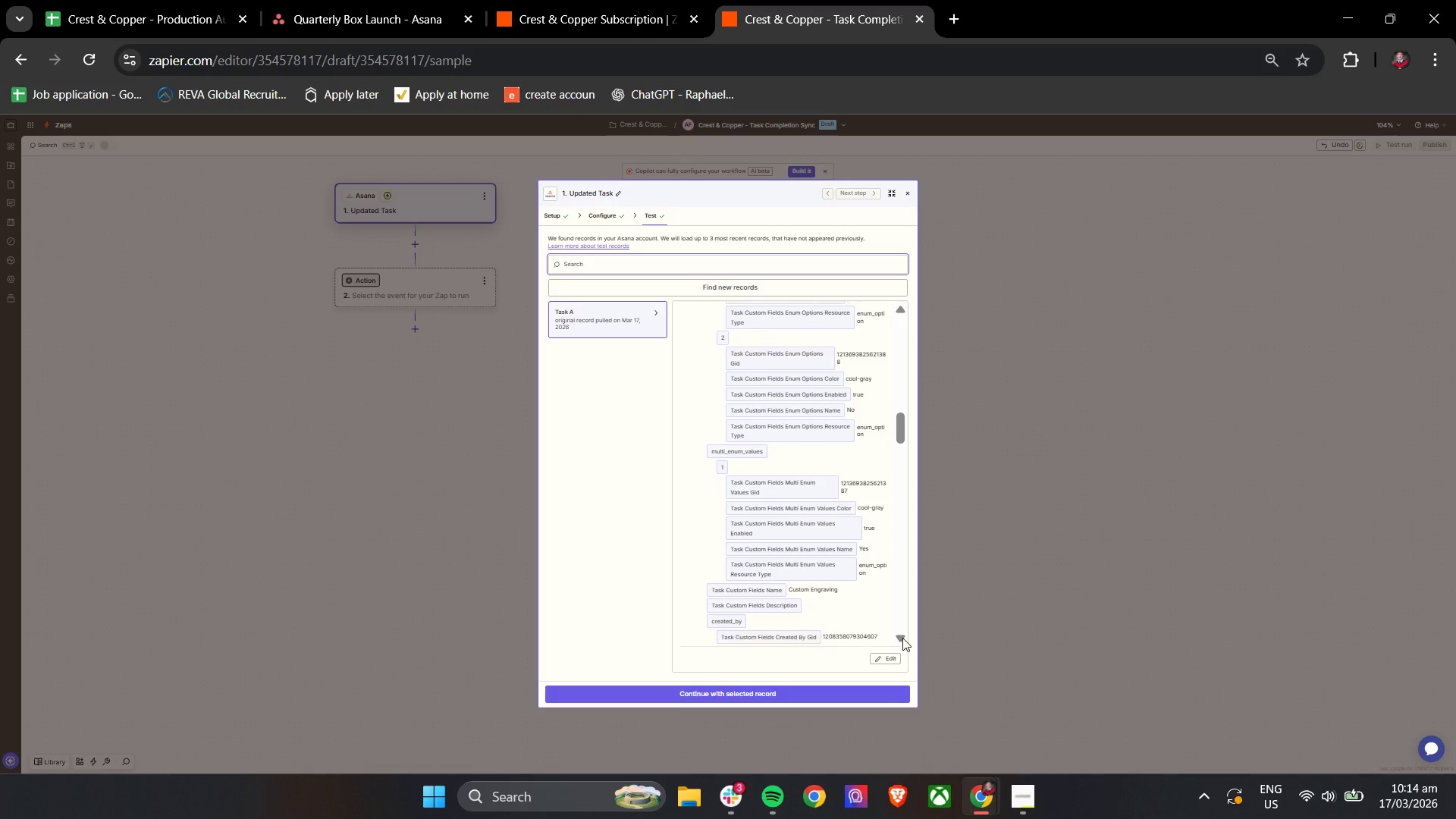 
triple_click([902, 638])
 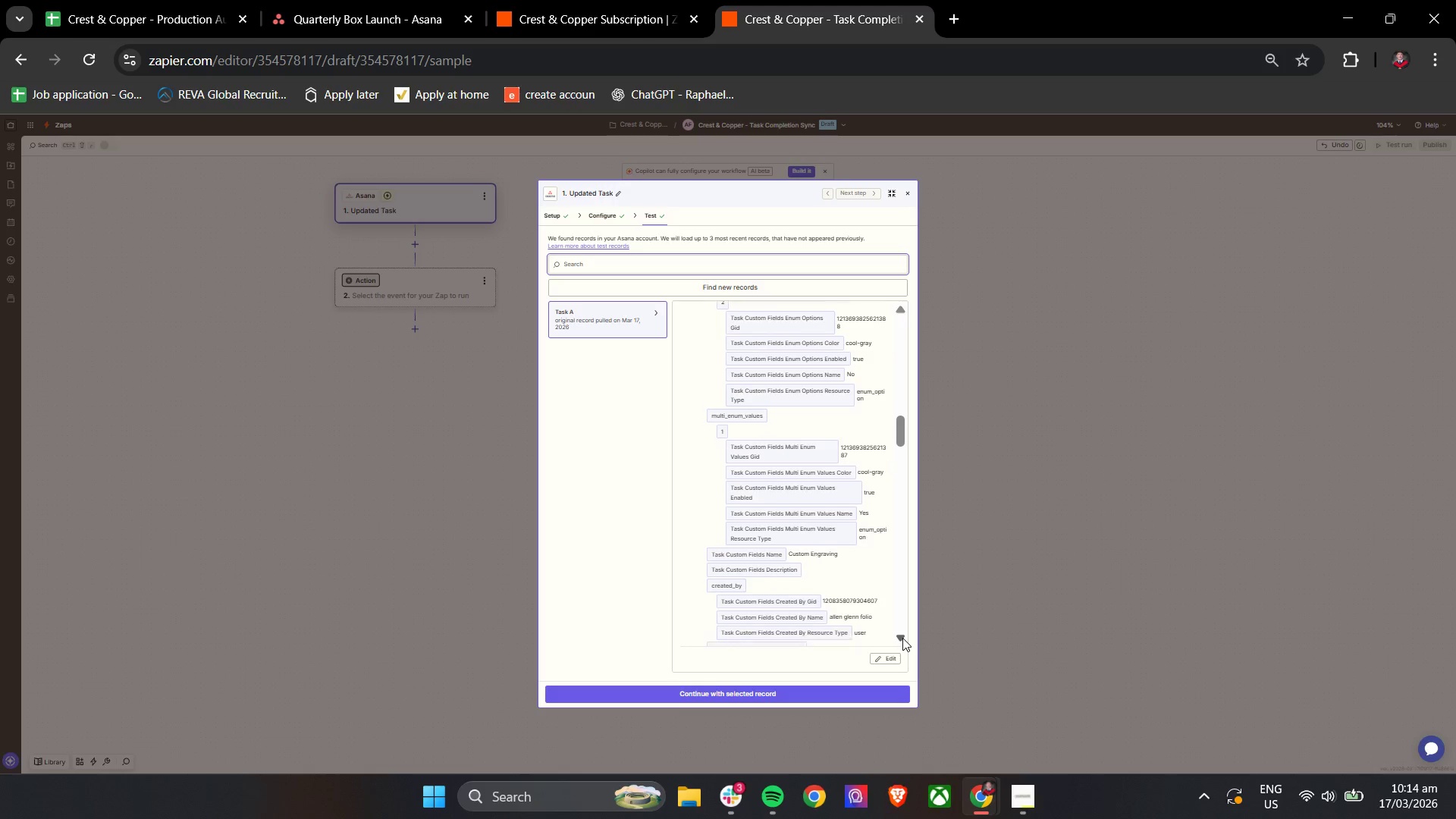 
triple_click([902, 638])
 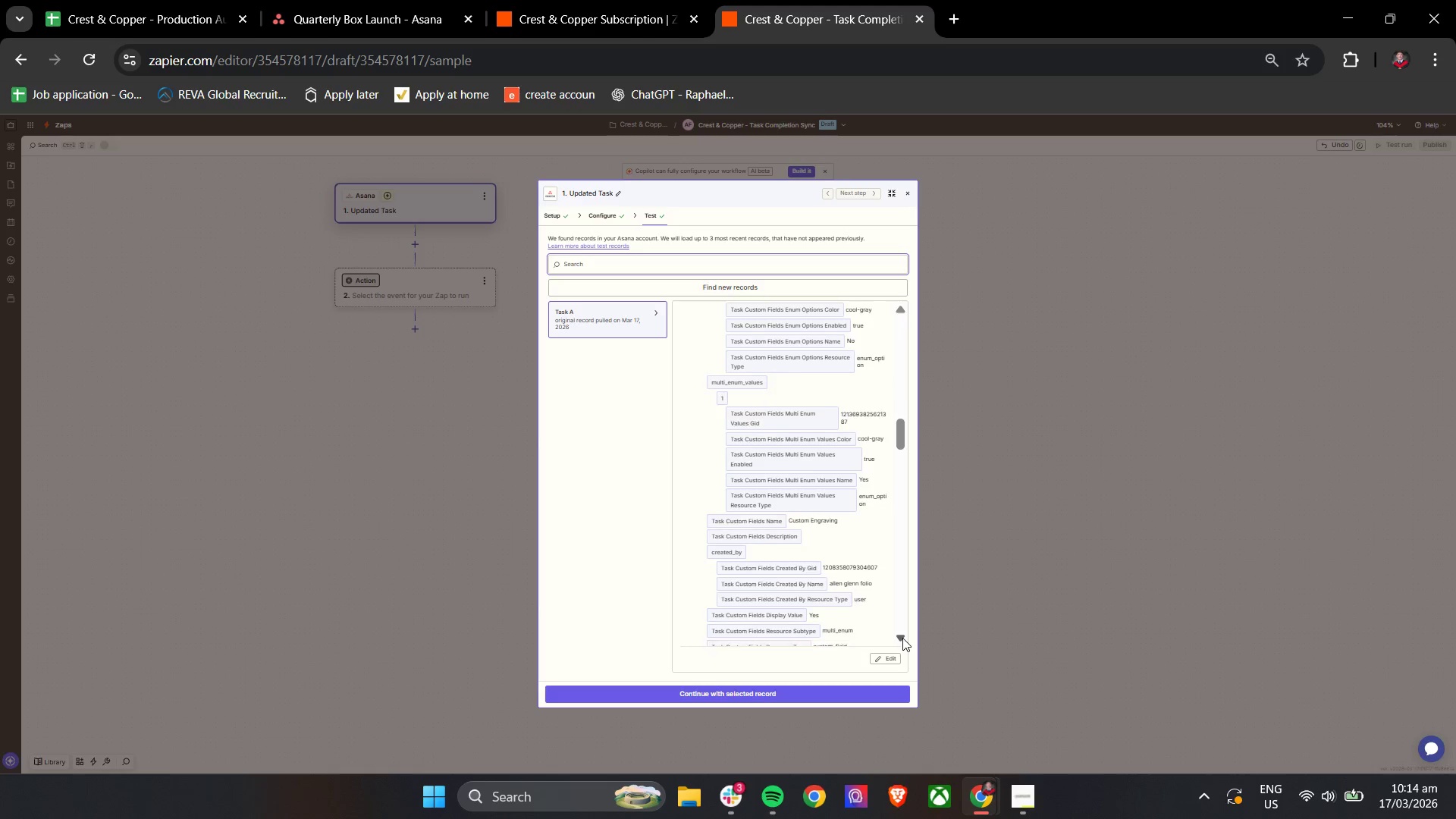 
triple_click([902, 638])
 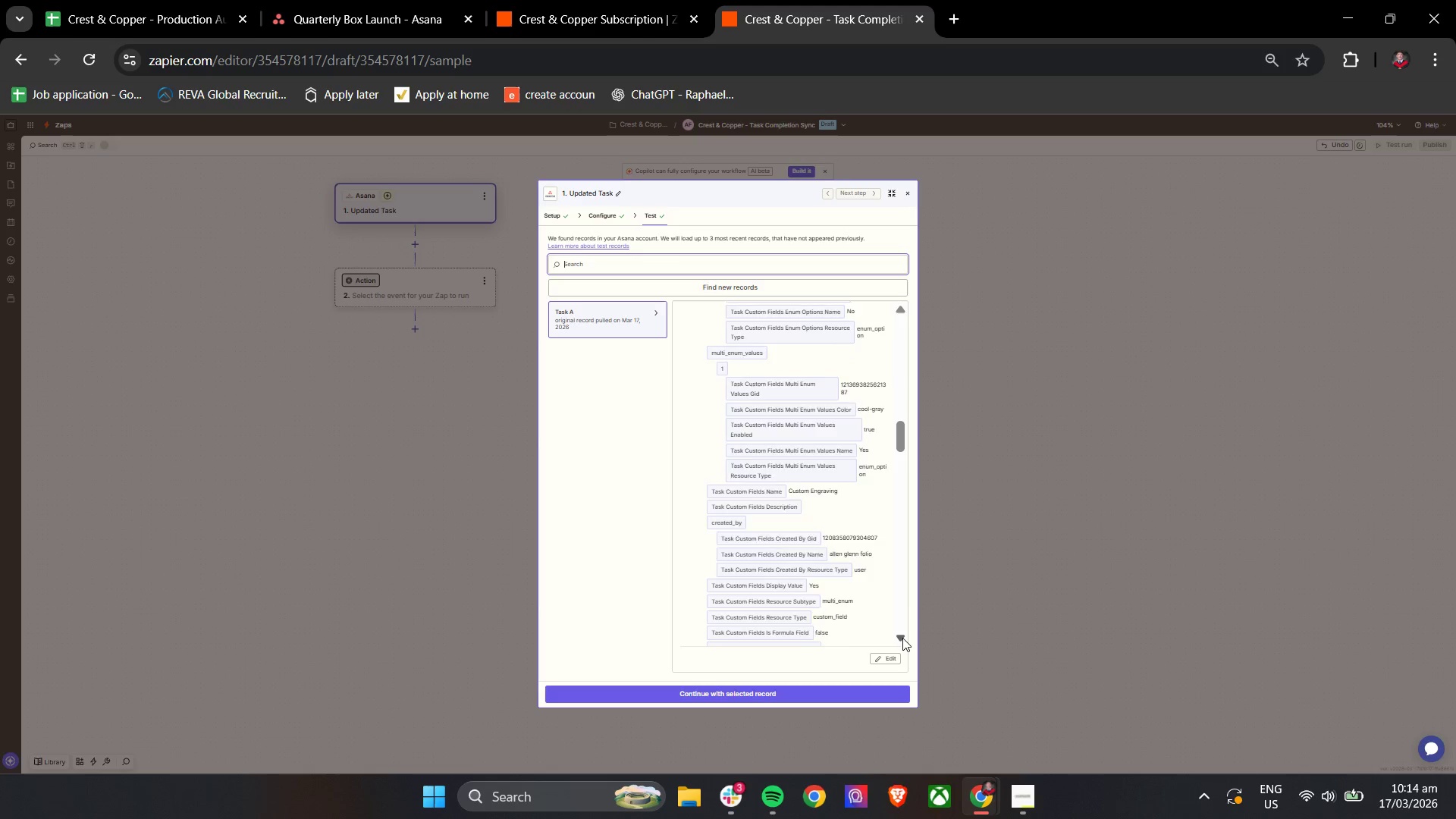 
triple_click([902, 638])
 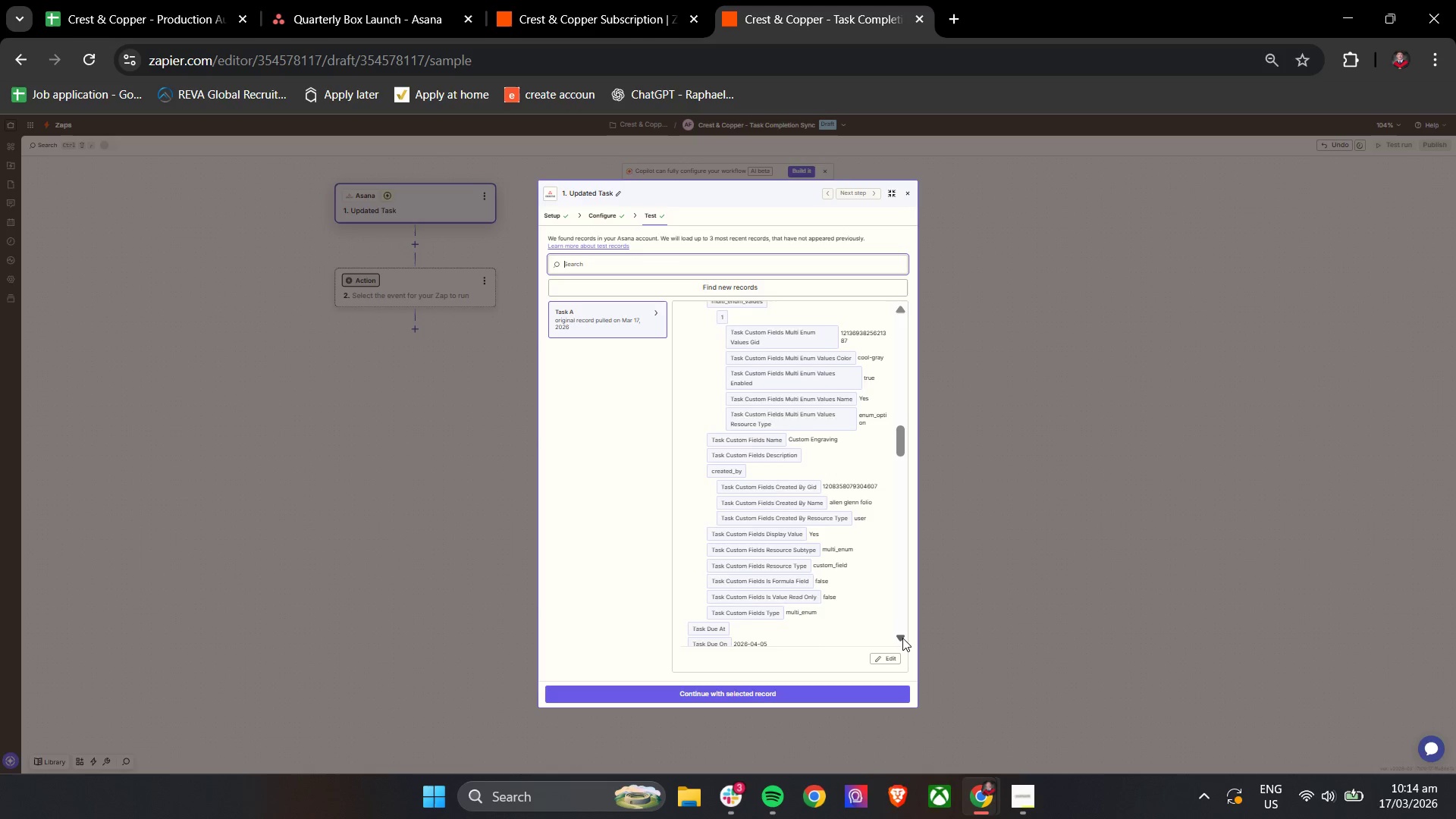 
triple_click([902, 638])
 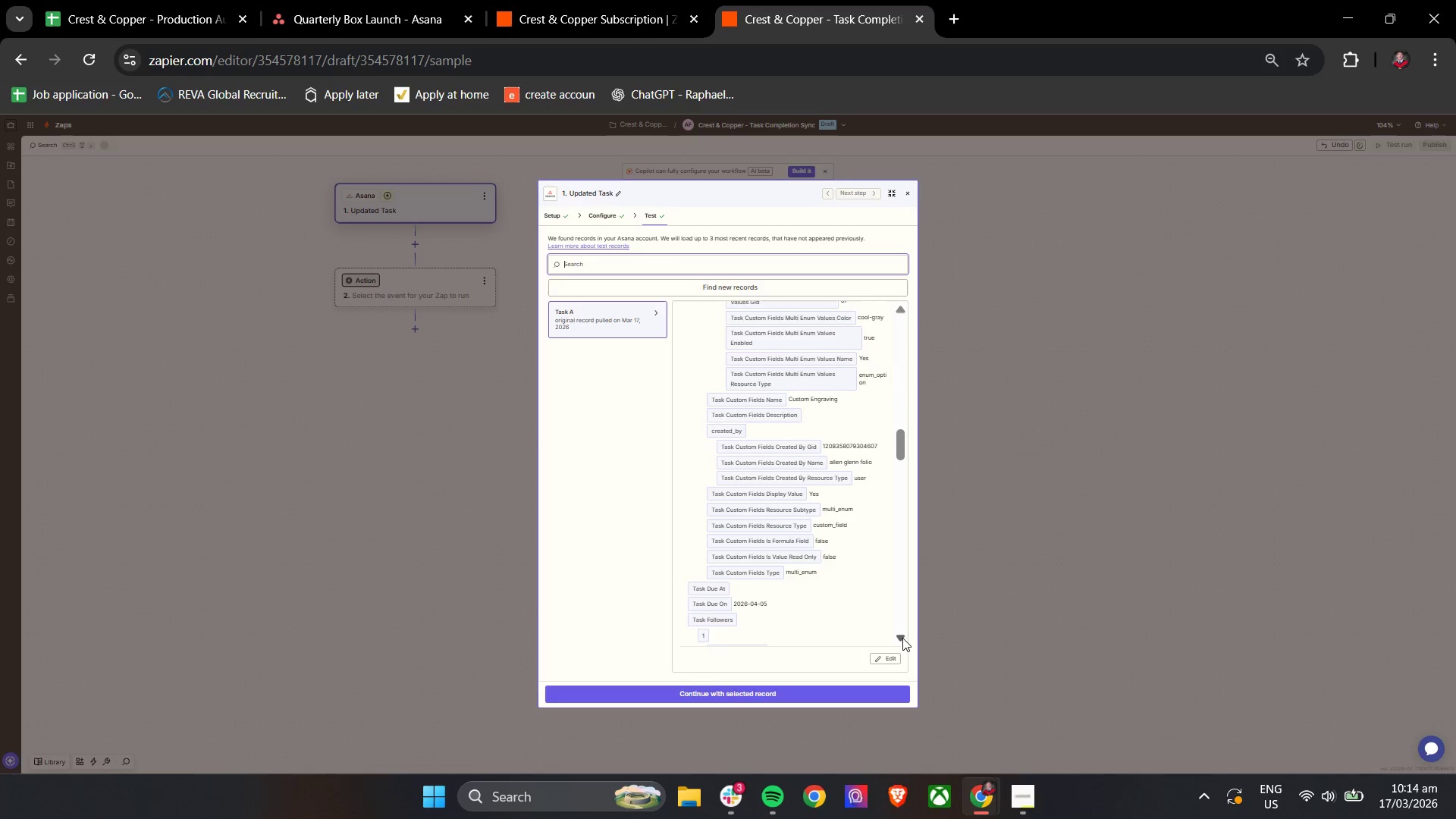 
triple_click([902, 638])
 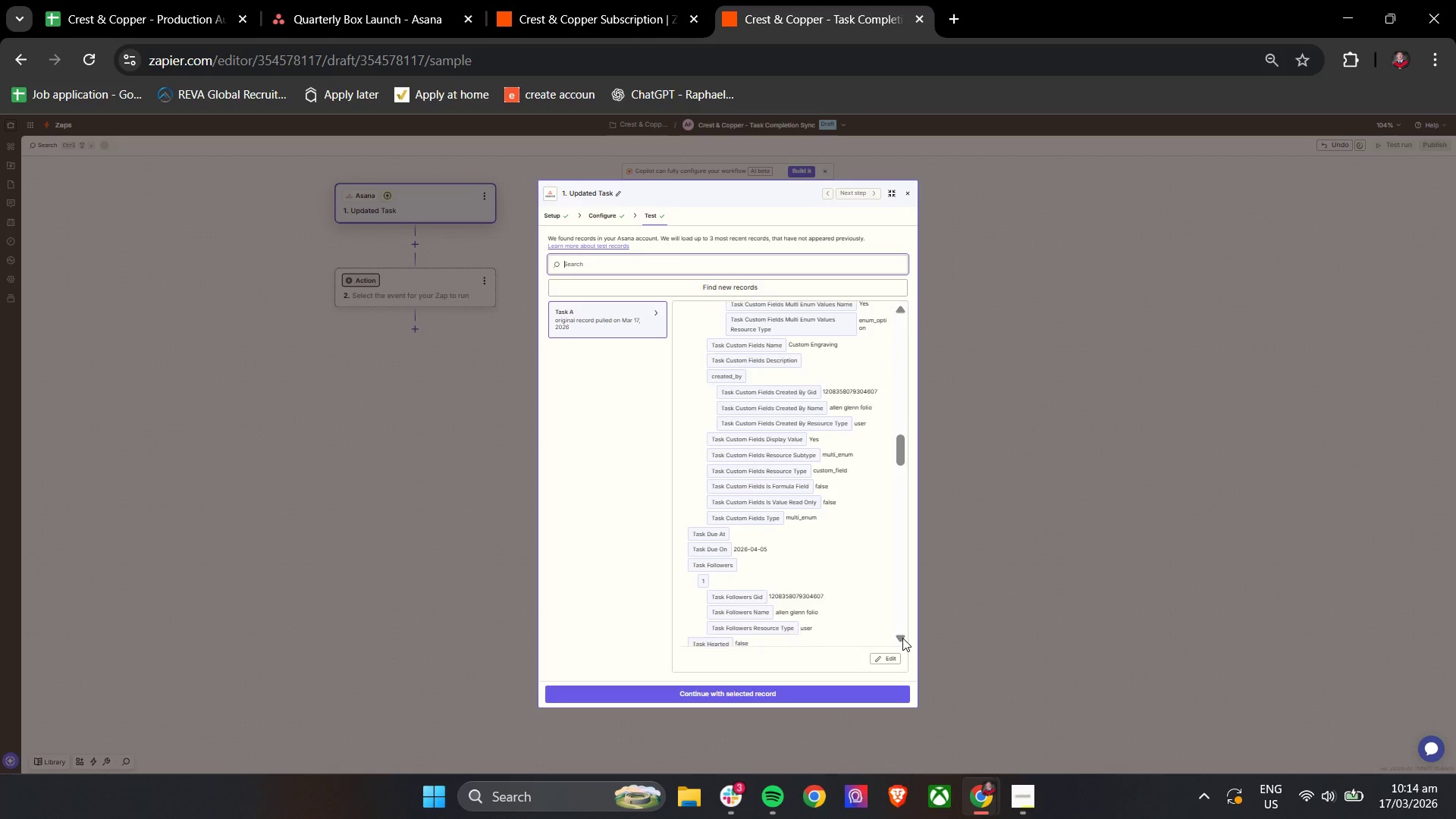 
triple_click([902, 638])
 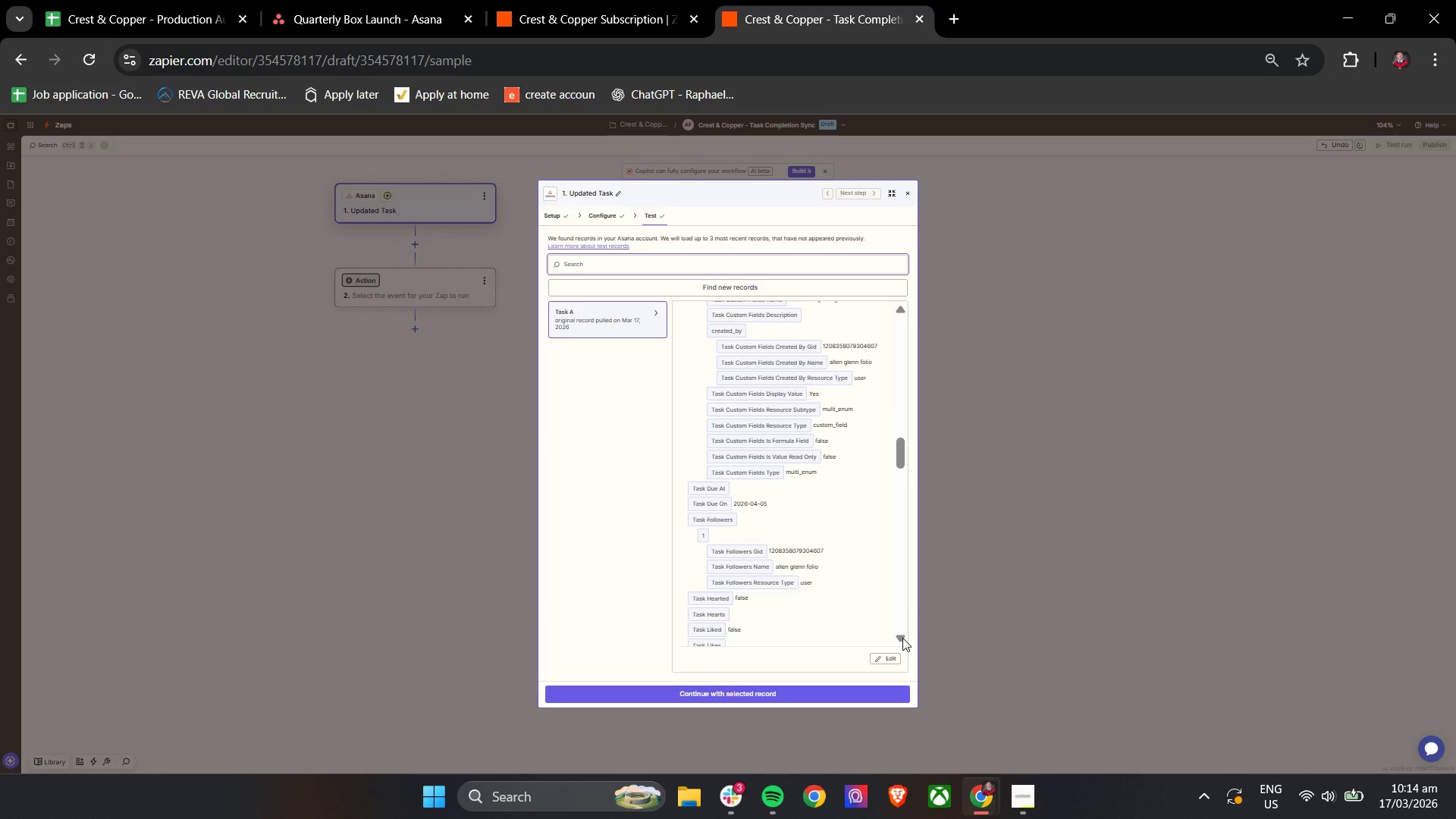 
wait(7.78)
 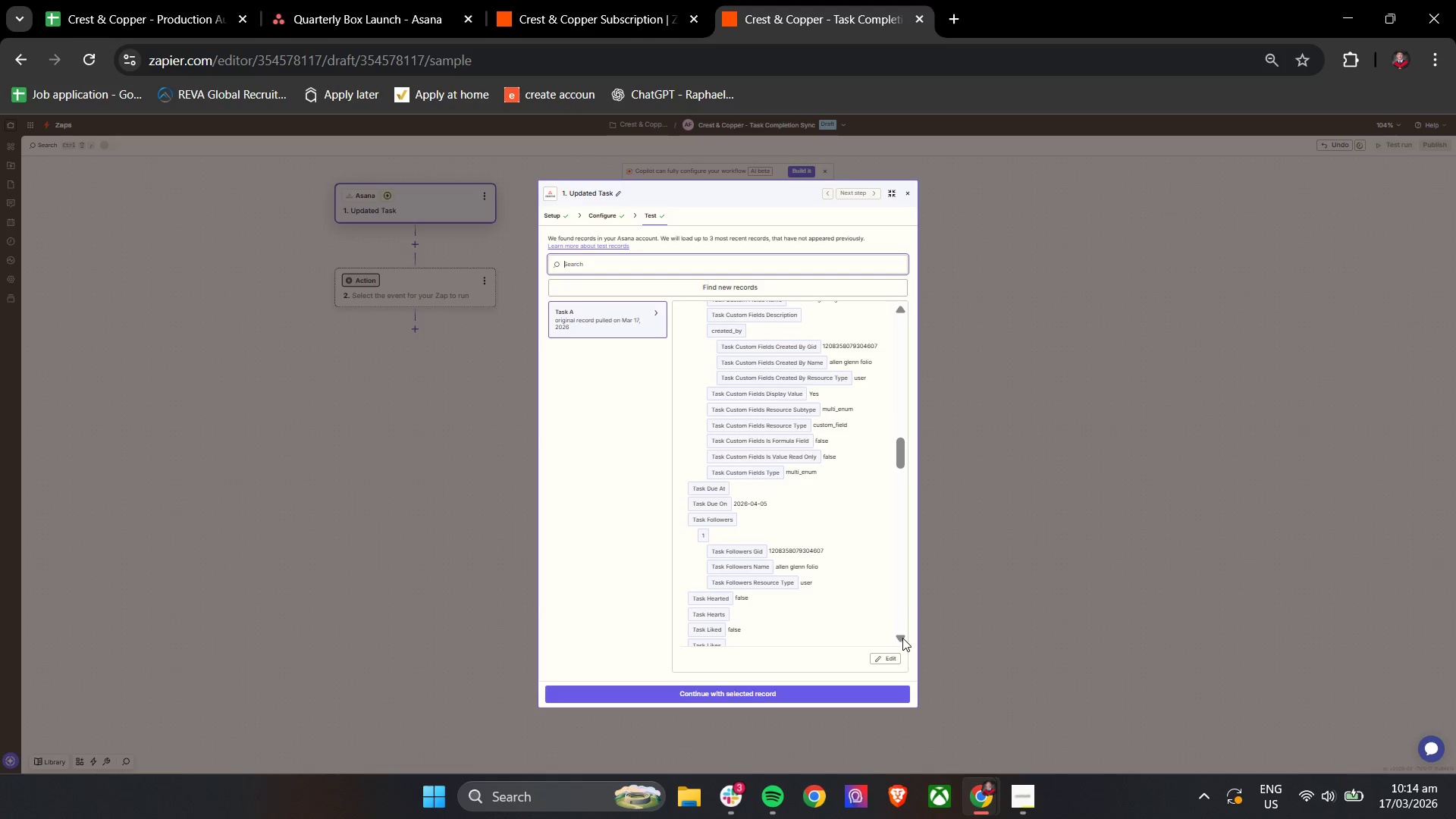 
double_click([902, 638])
 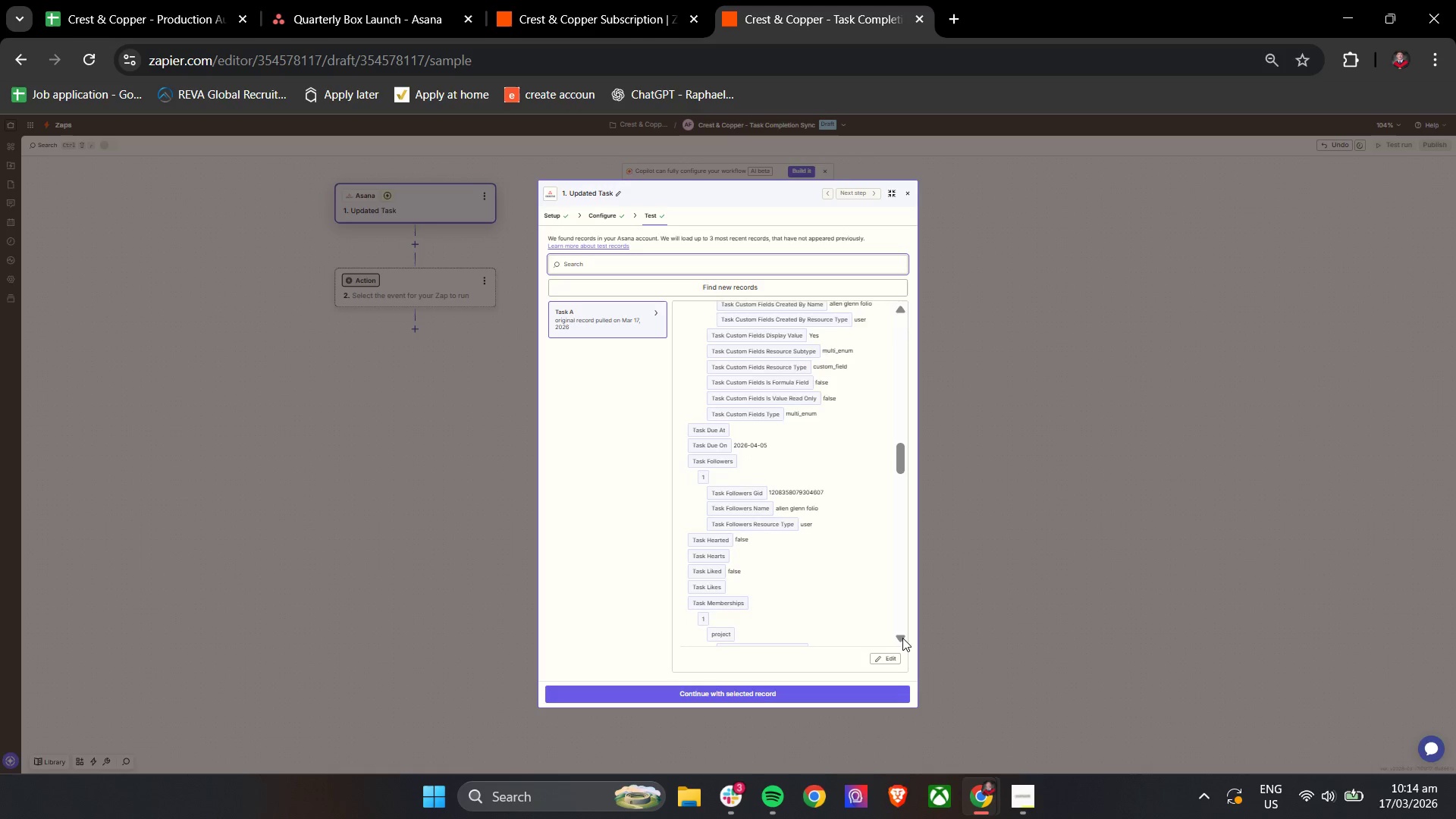 
triple_click([902, 638])
 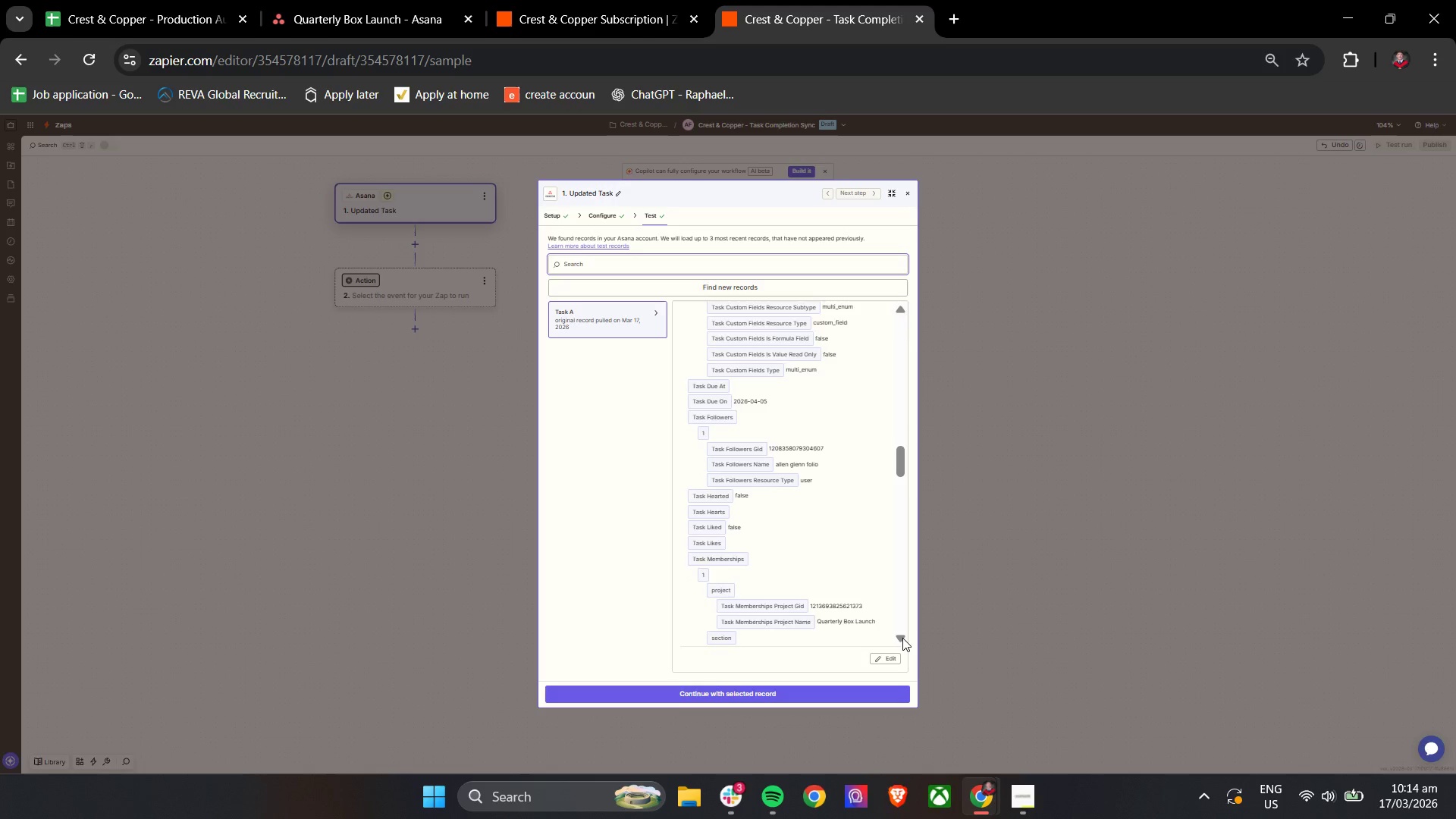 
triple_click([902, 638])
 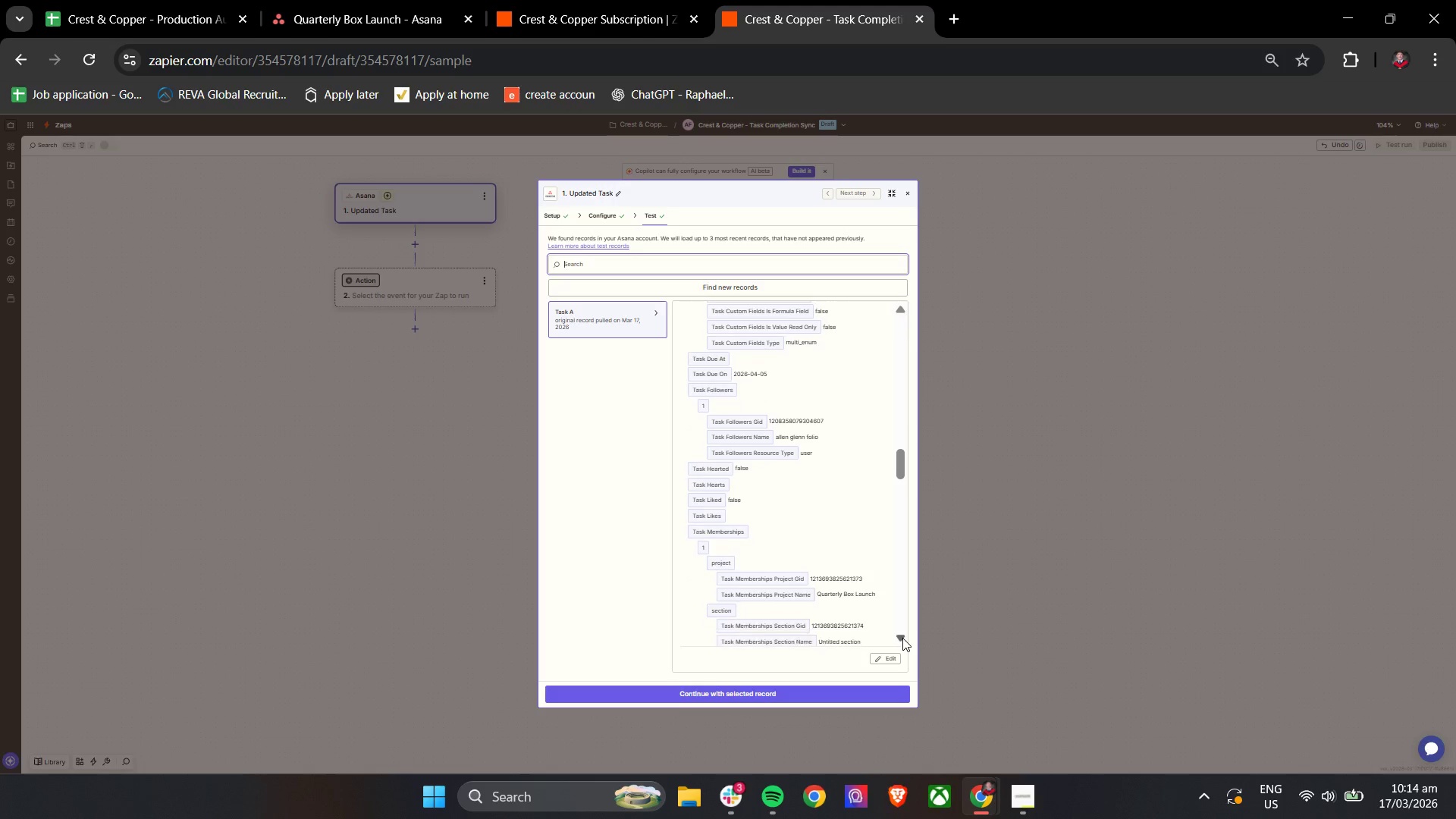 
triple_click([902, 638])
 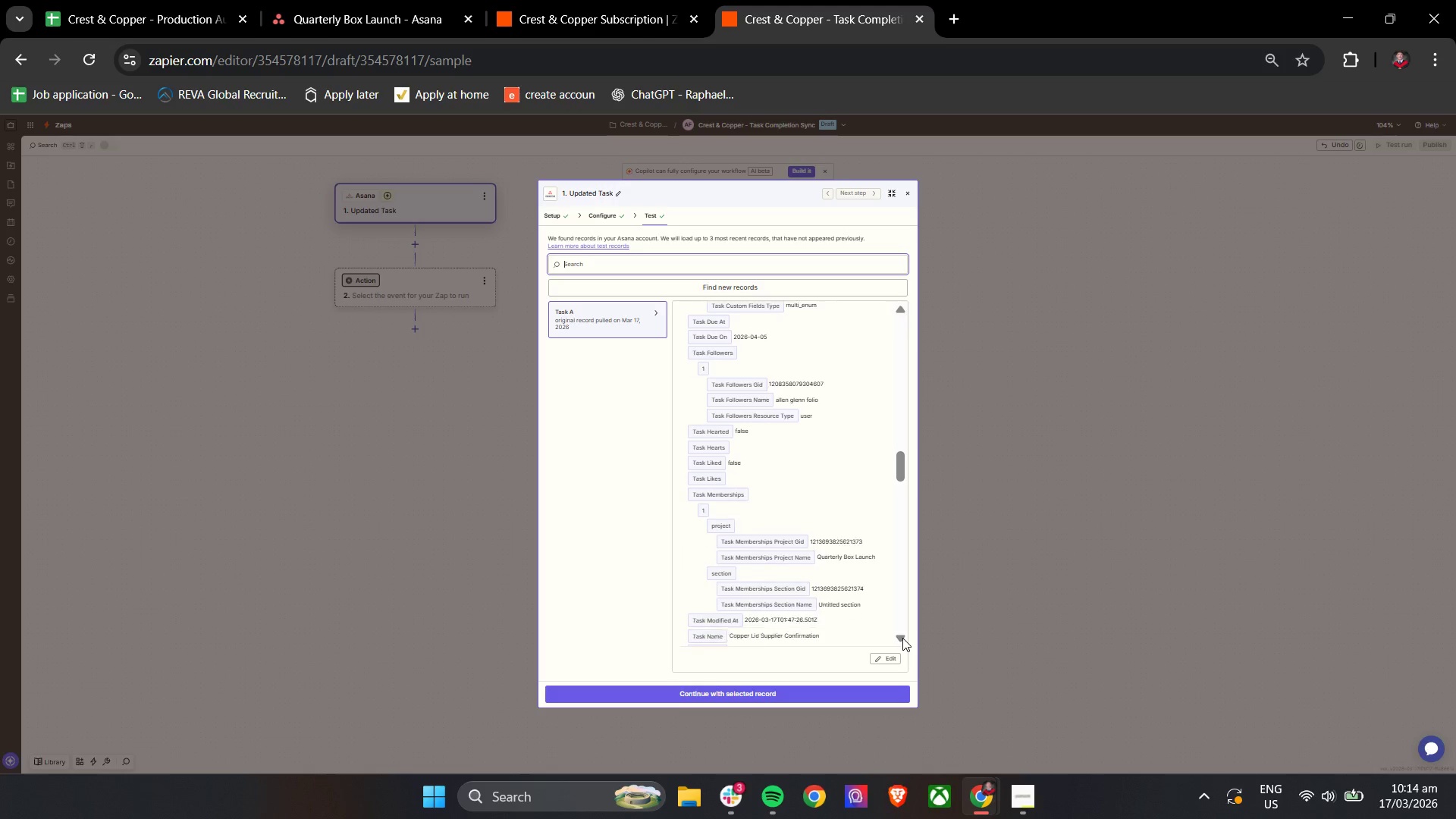 
triple_click([902, 638])
 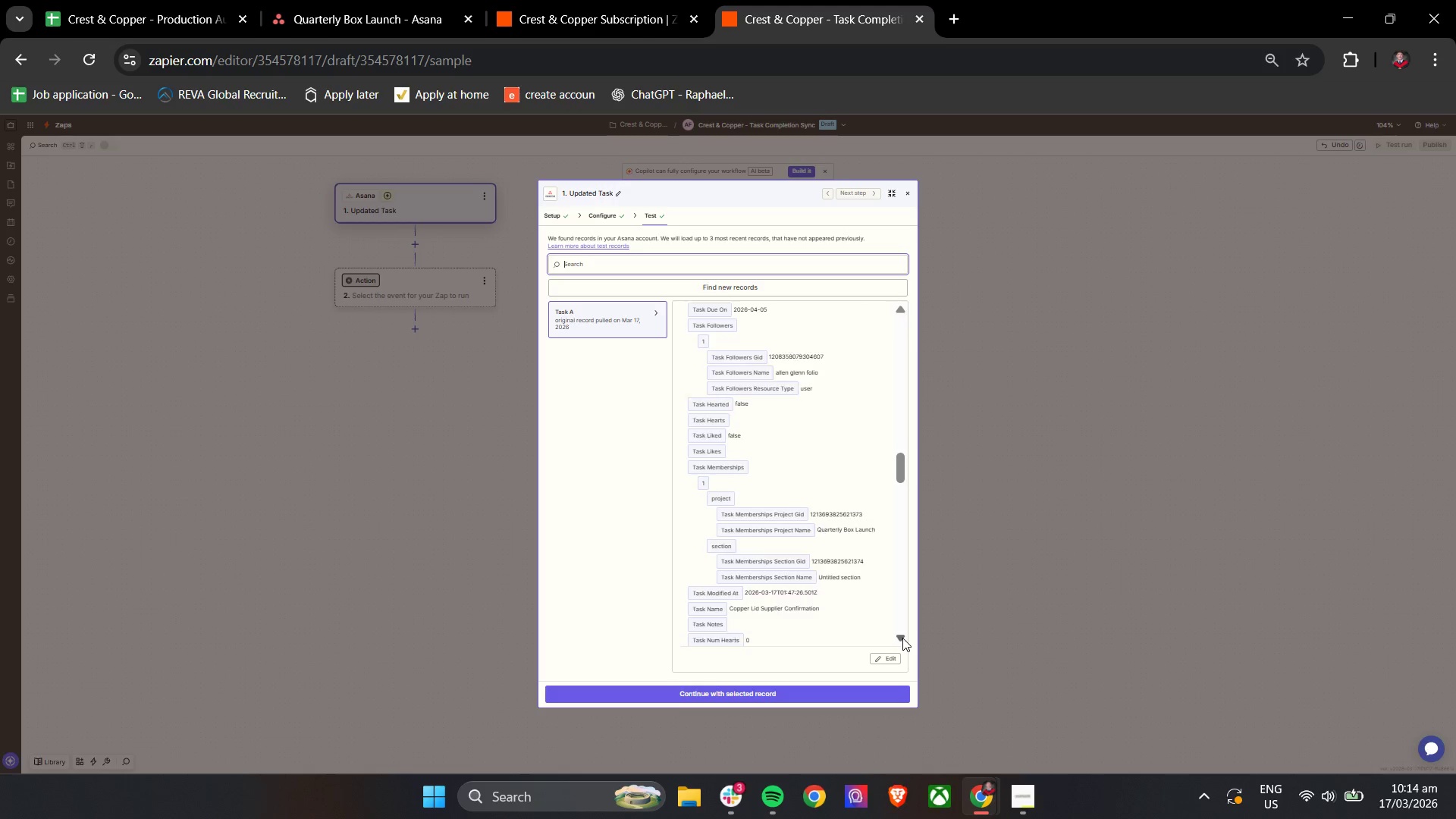 
triple_click([902, 638])
 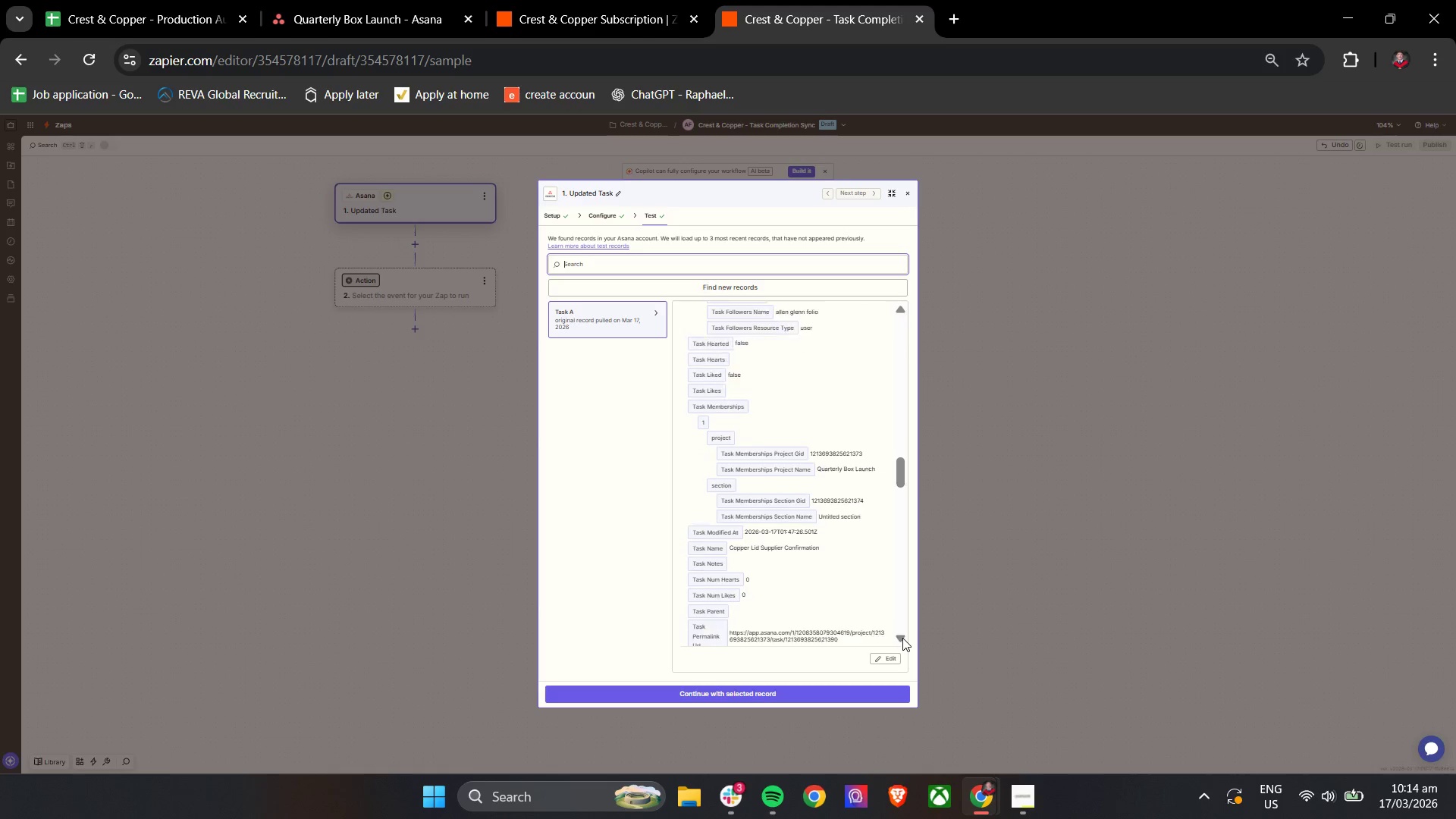 
triple_click([902, 638])
 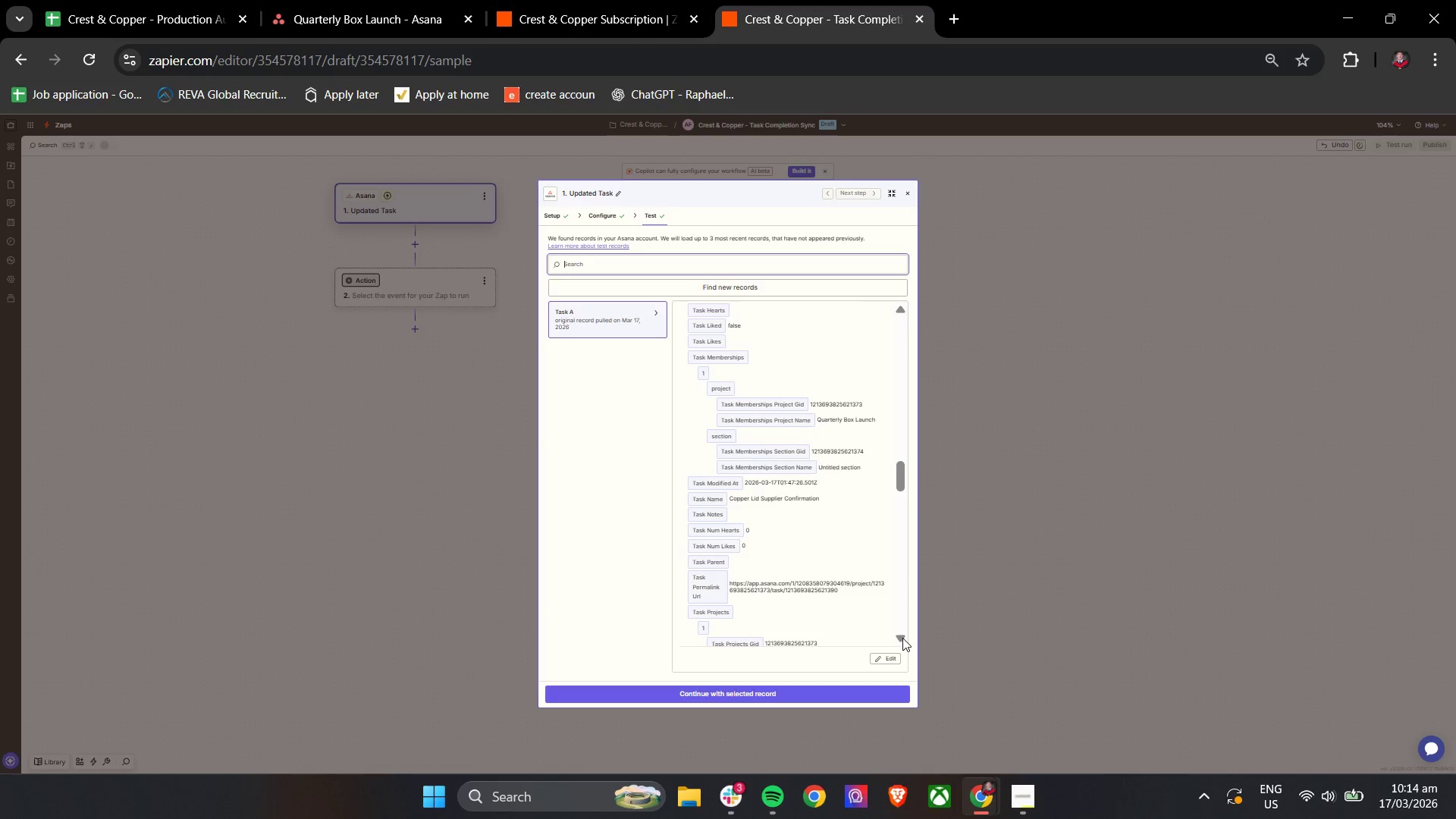 
left_click([902, 638])
 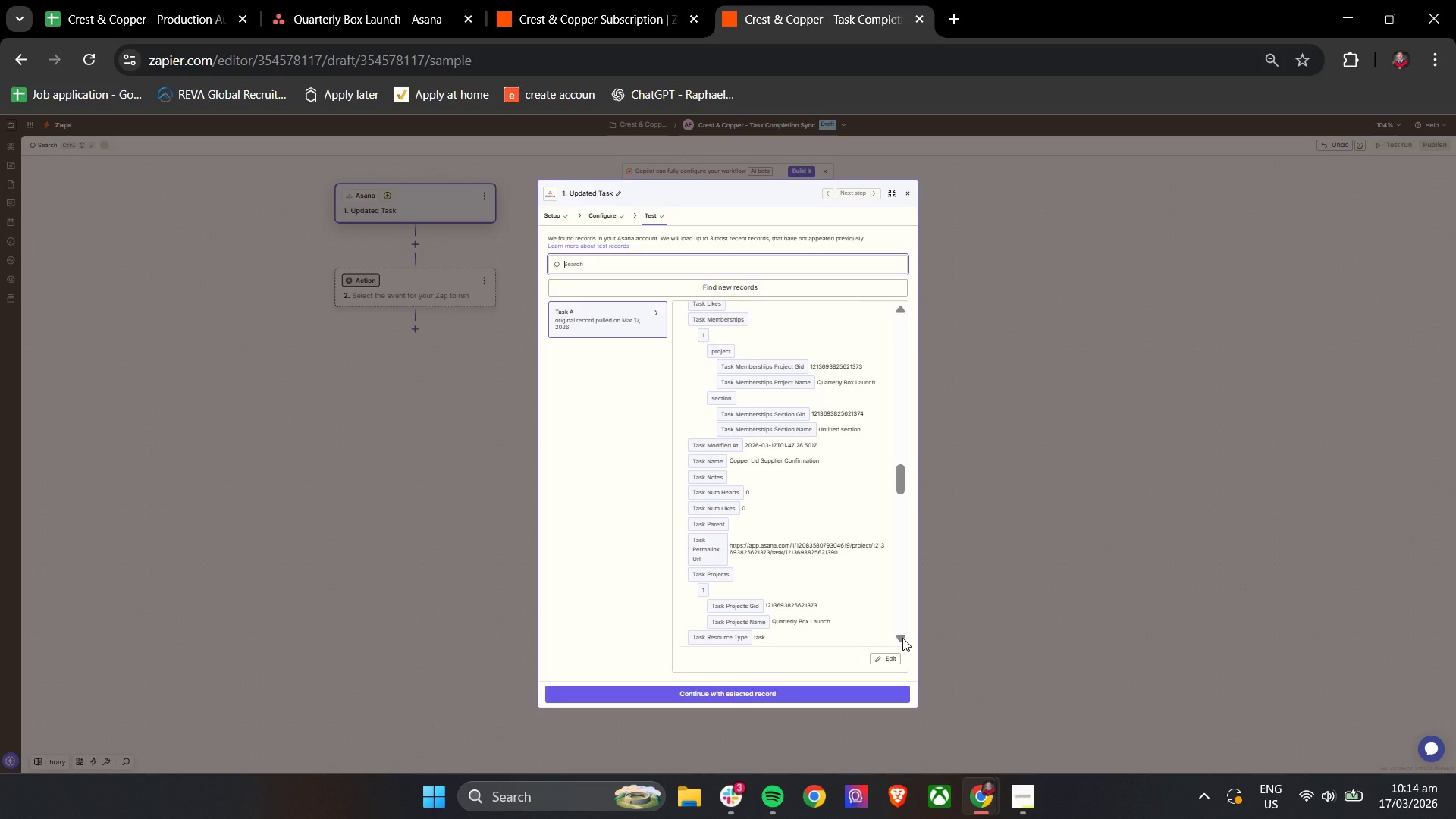 
wait(7.92)
 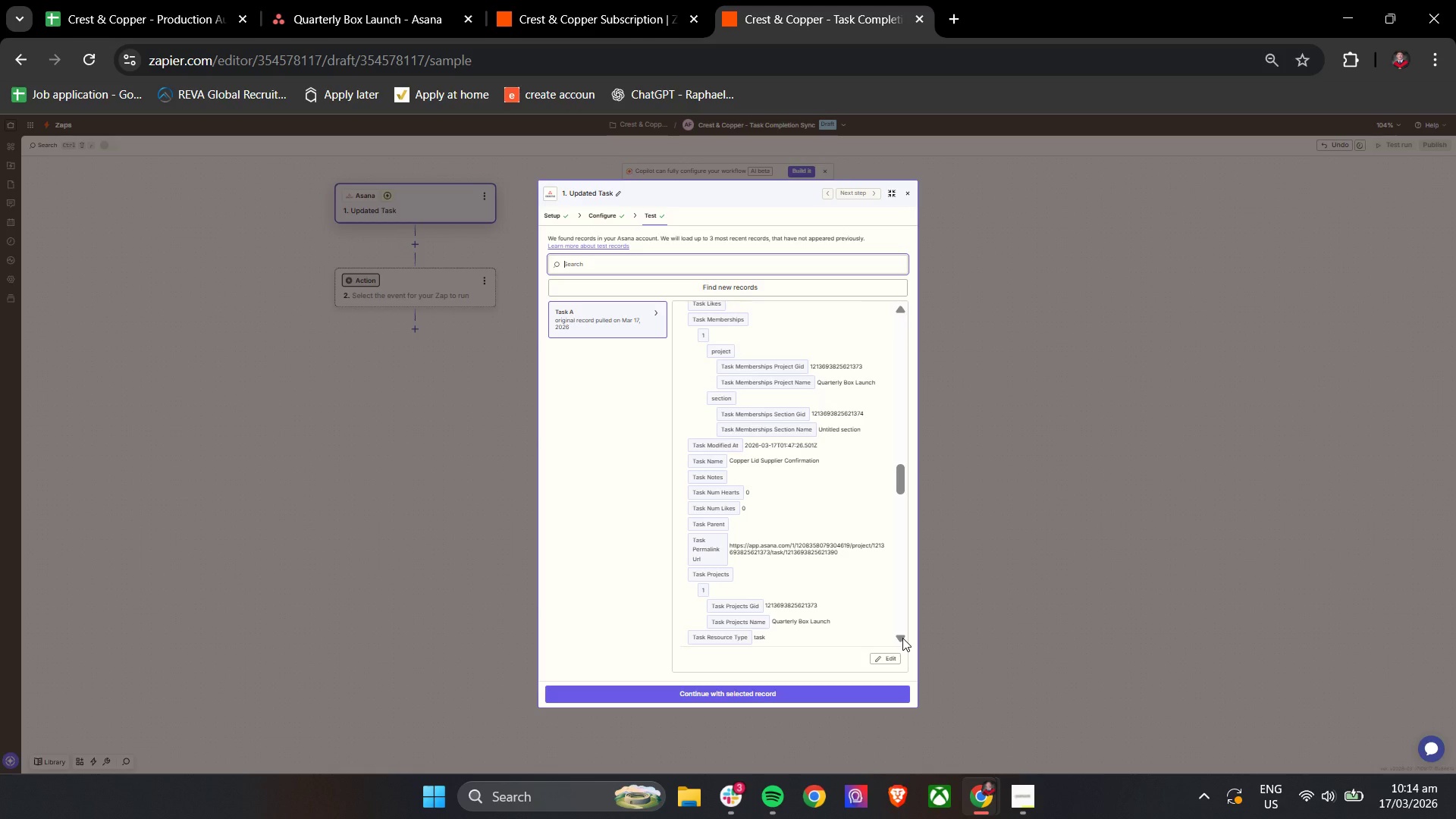 
double_click([902, 638])
 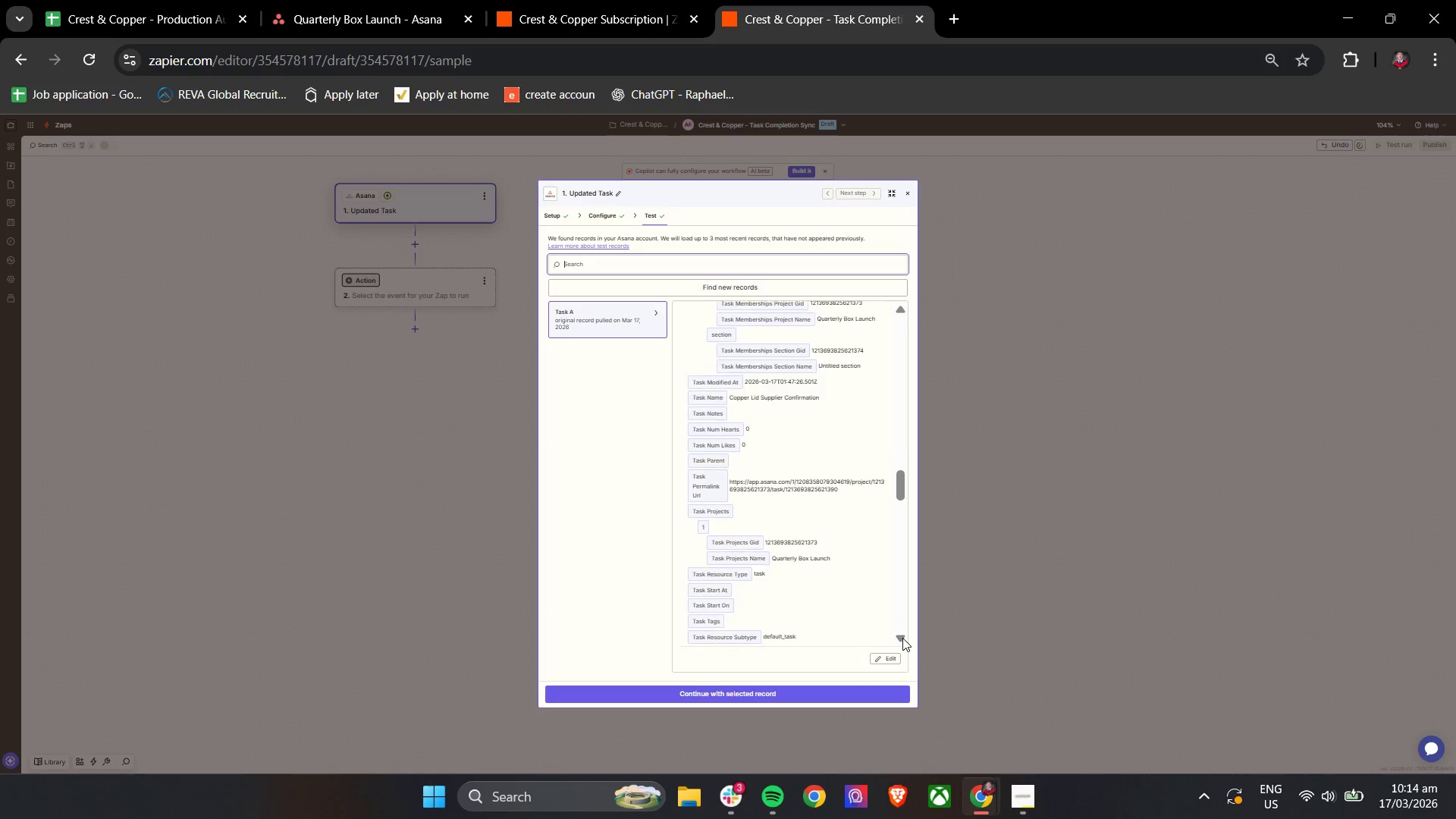 
triple_click([902, 638])
 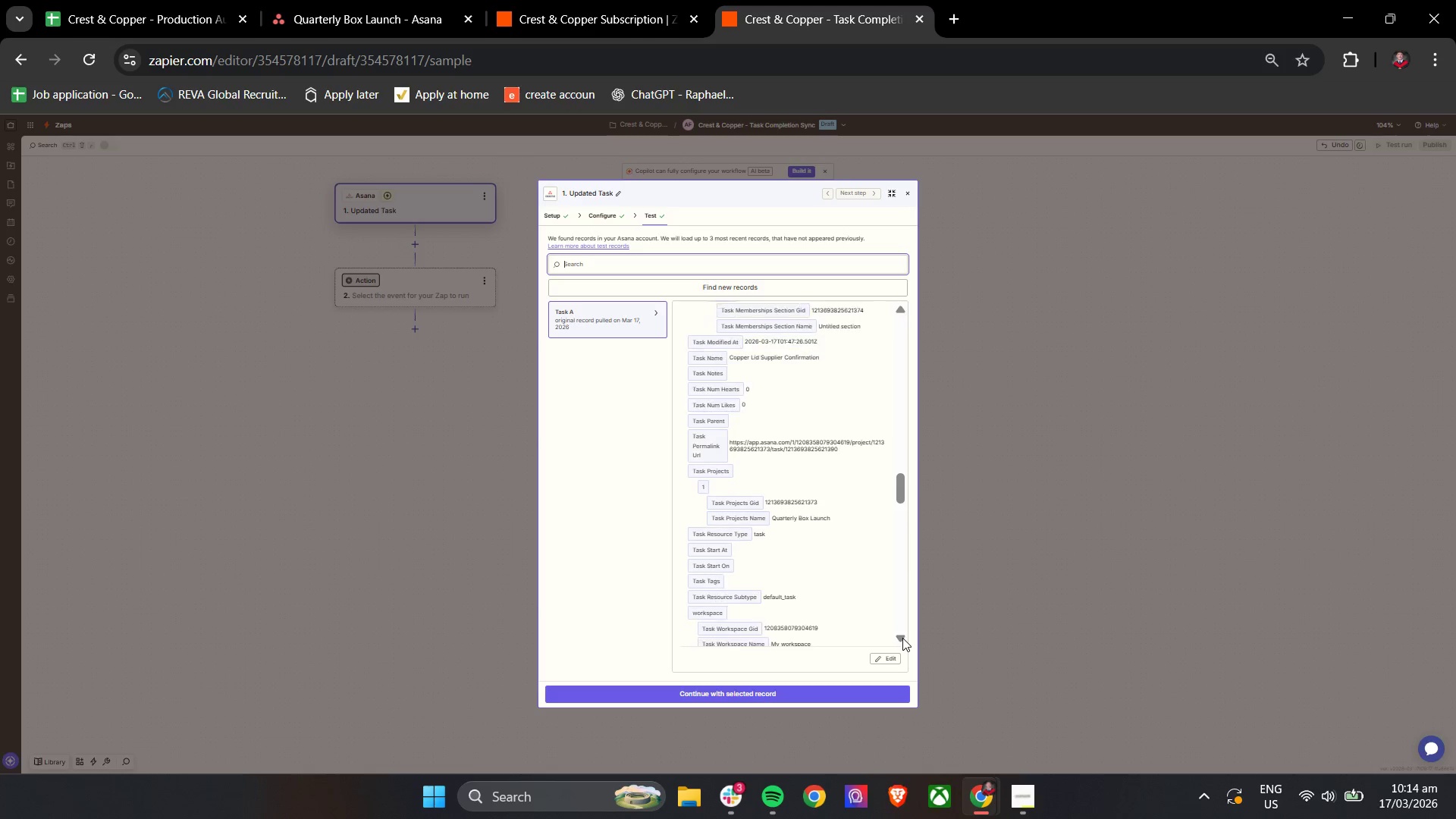 
triple_click([902, 638])
 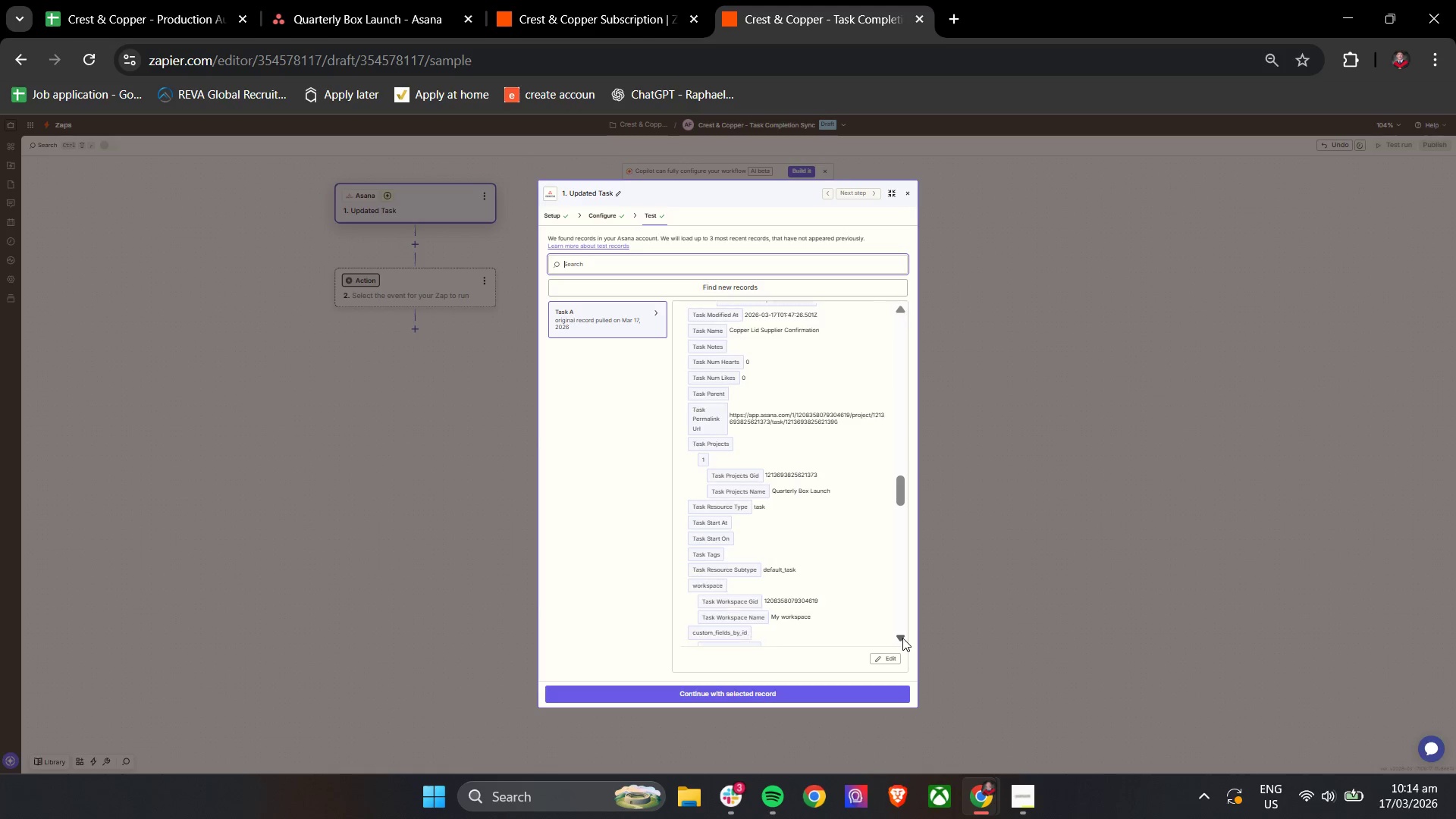 
triple_click([902, 638])
 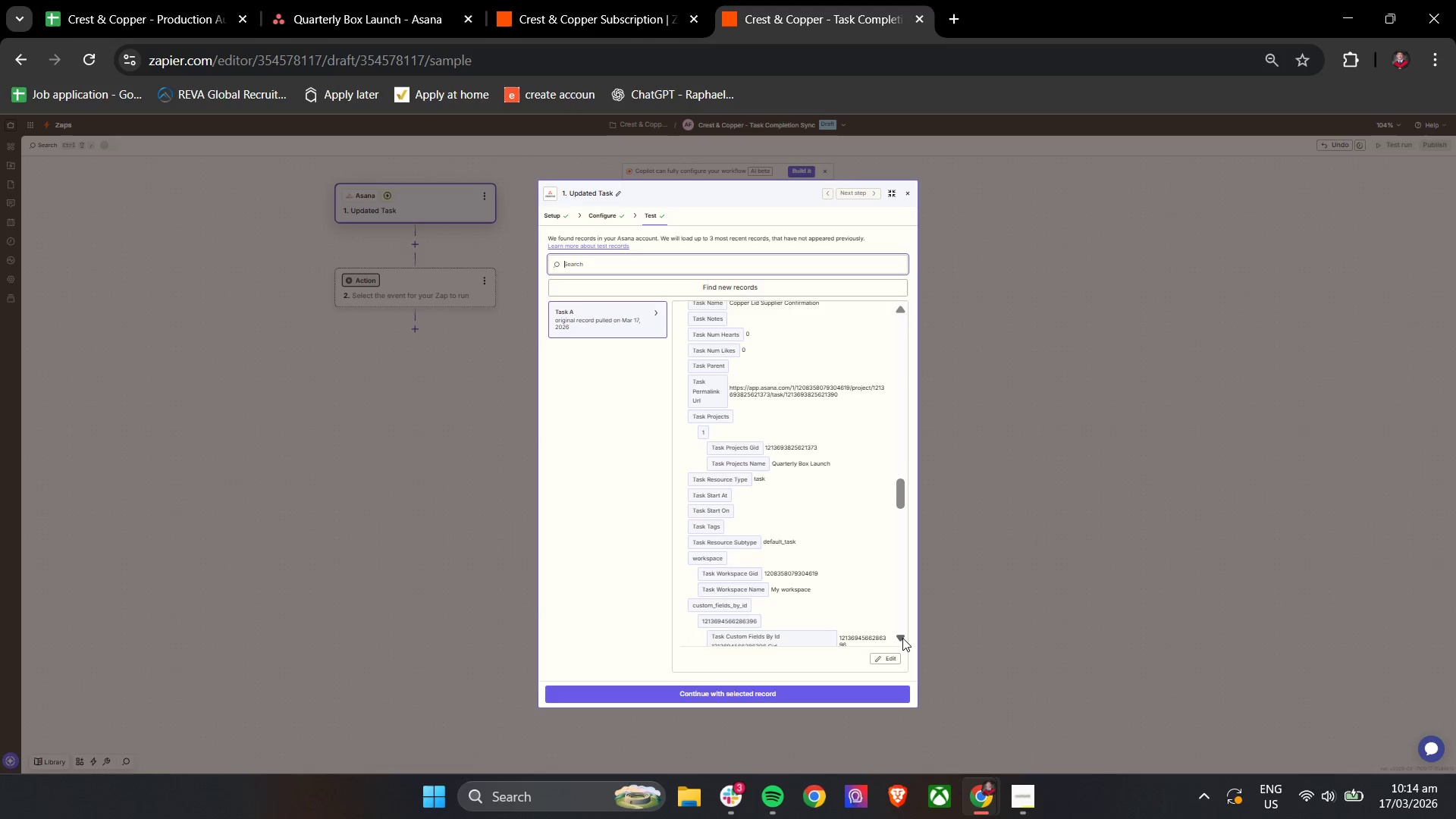 
triple_click([902, 638])
 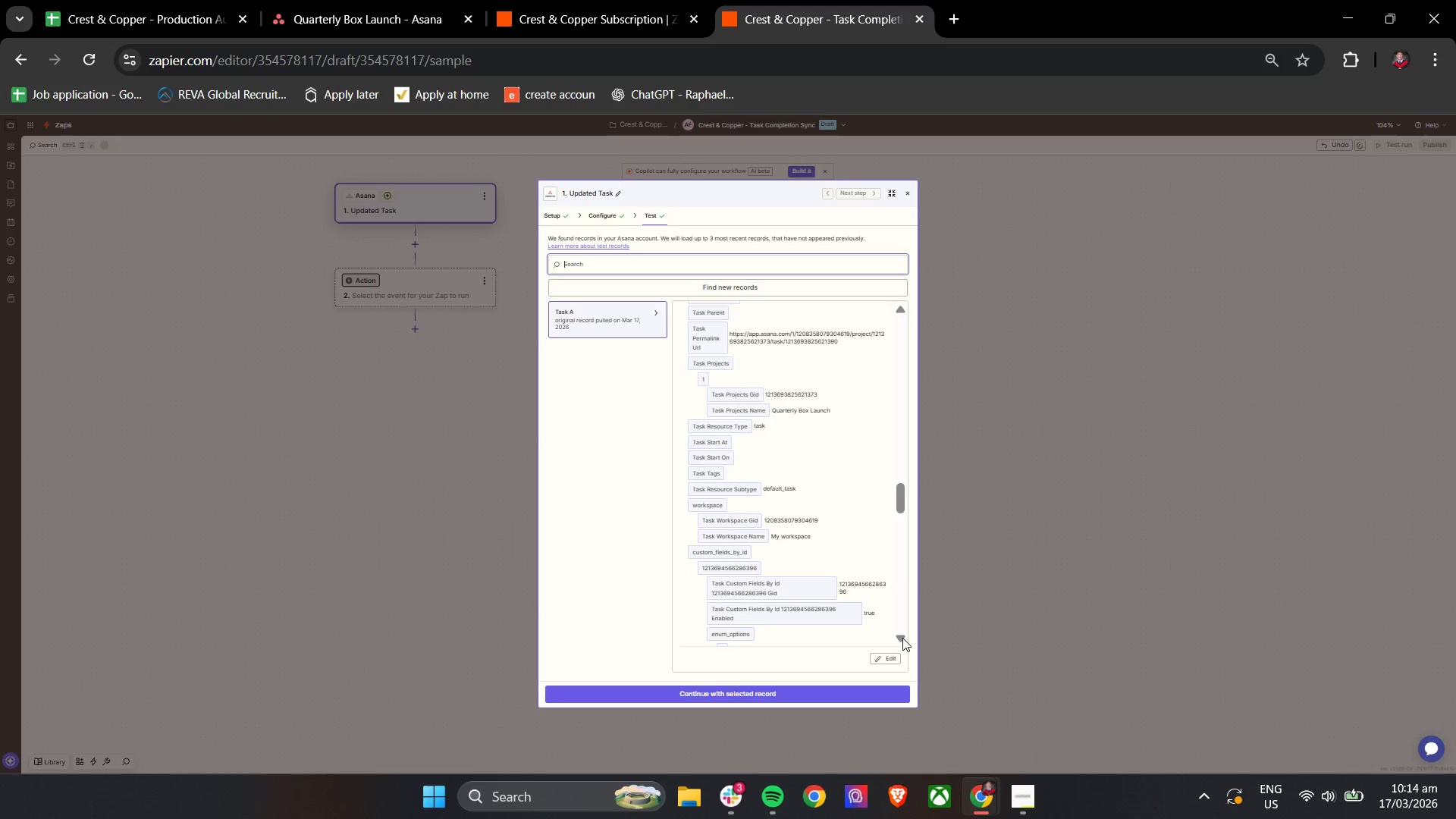 
triple_click([902, 638])
 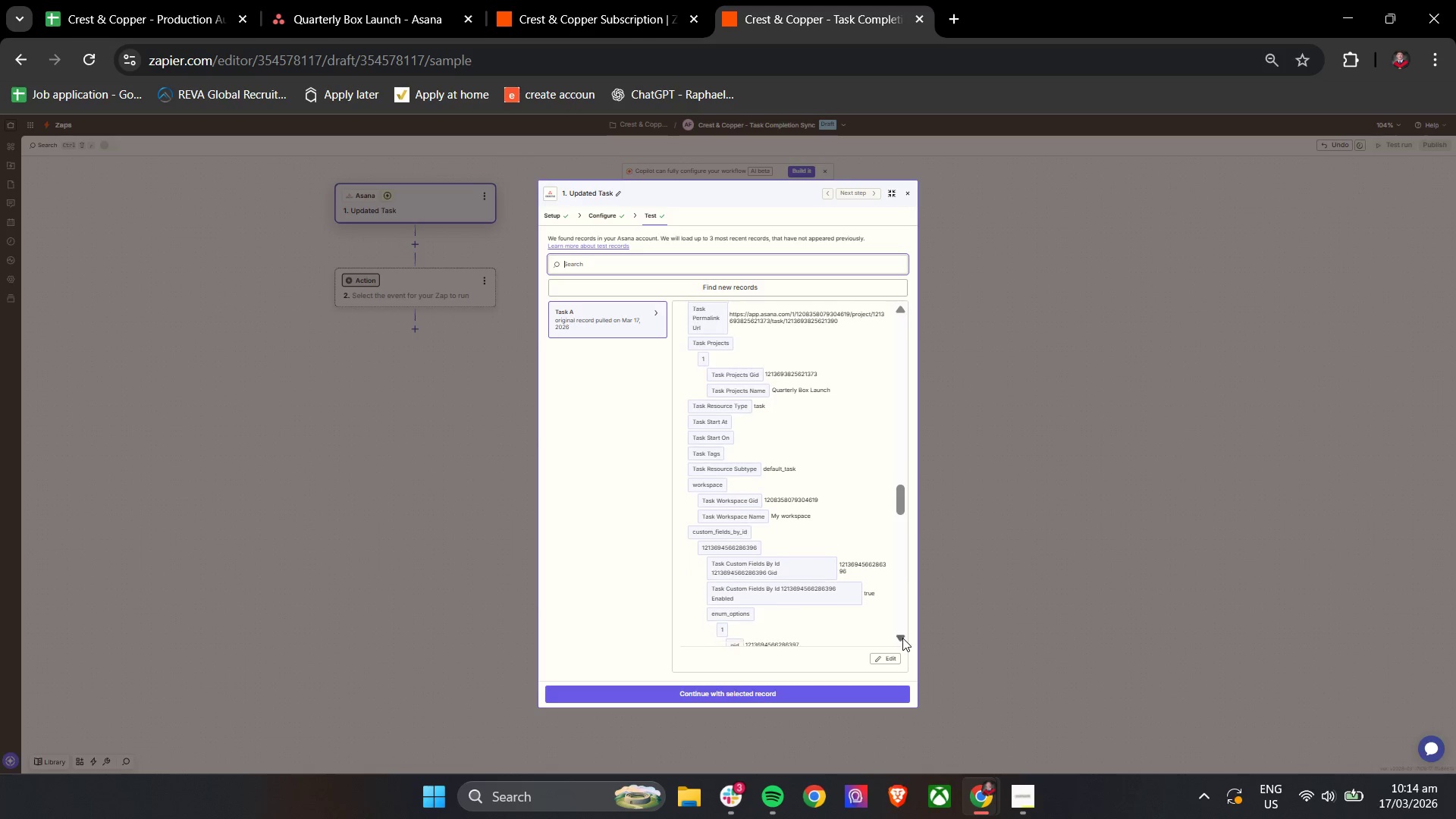 
triple_click([902, 638])
 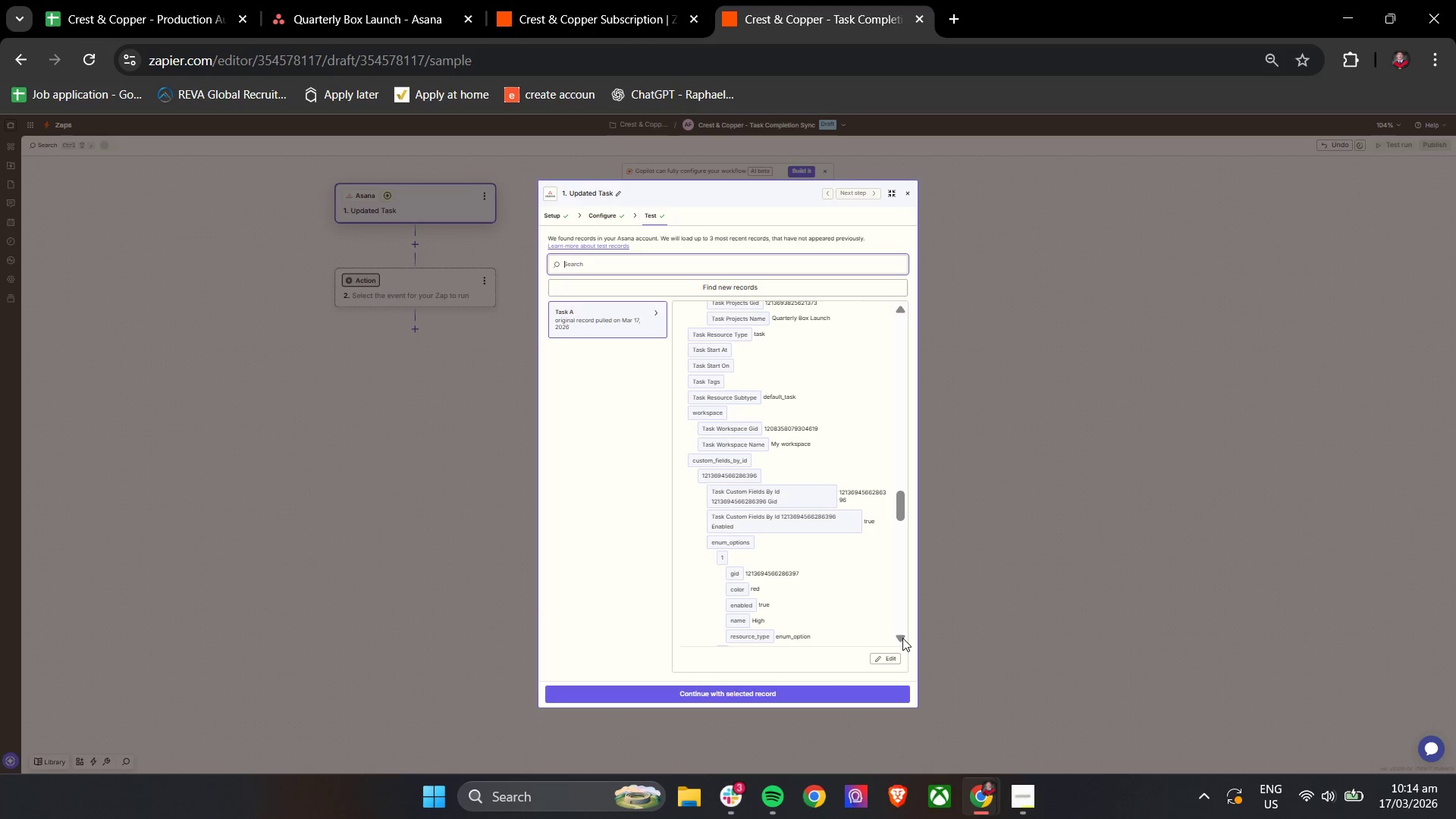 
left_click([902, 638])
 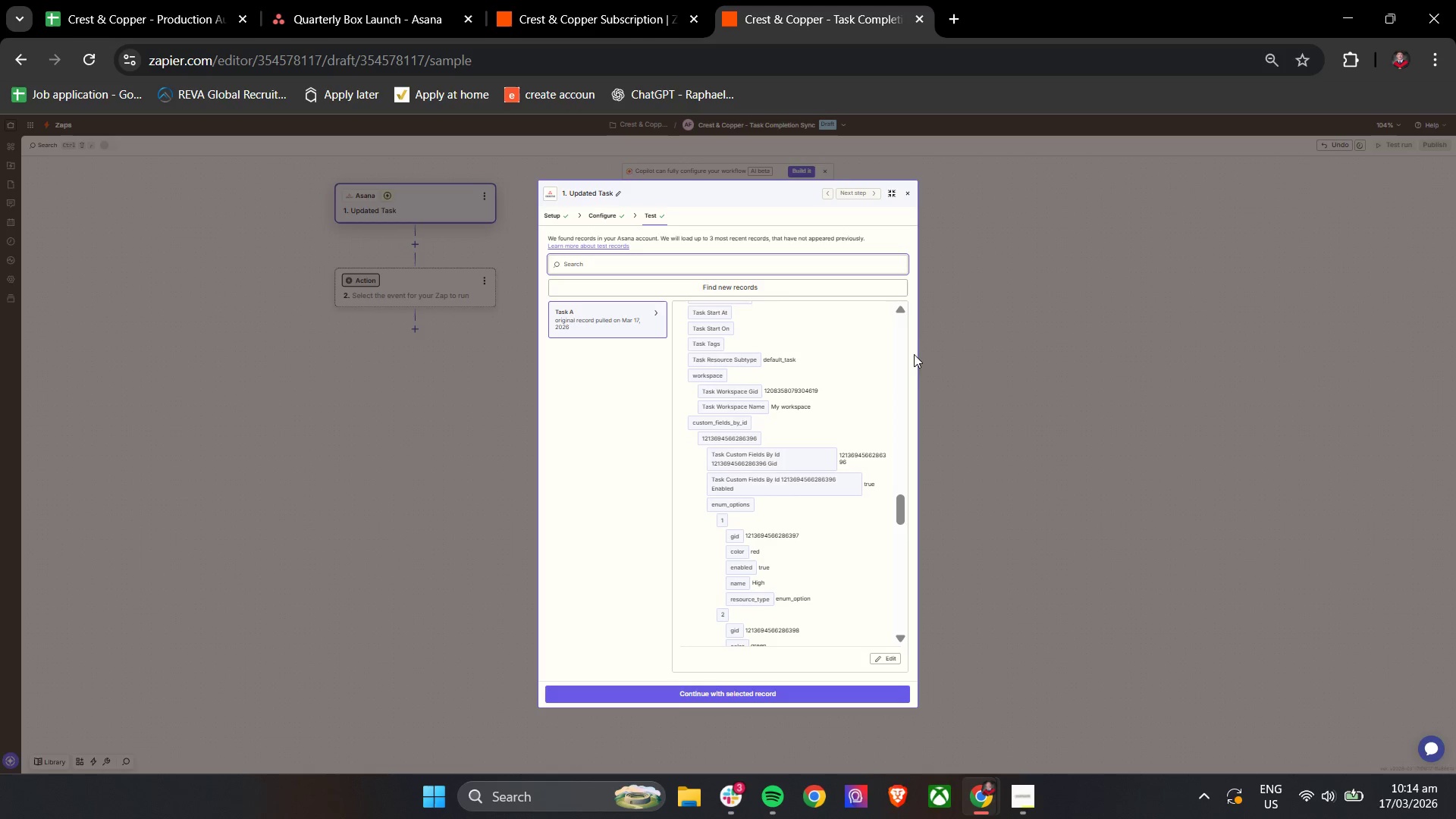 
left_click([902, 308])
 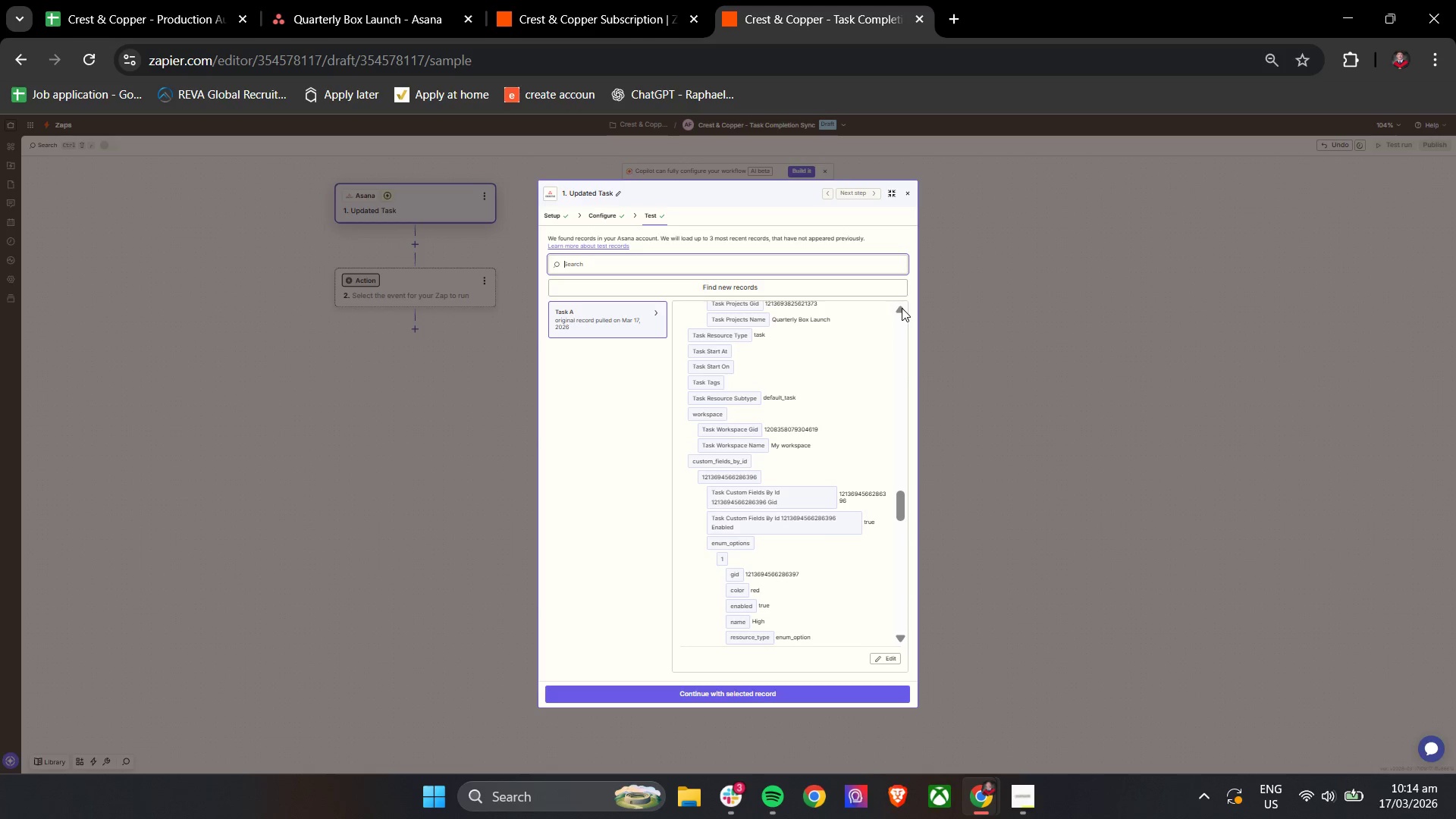 
wait(9.12)
 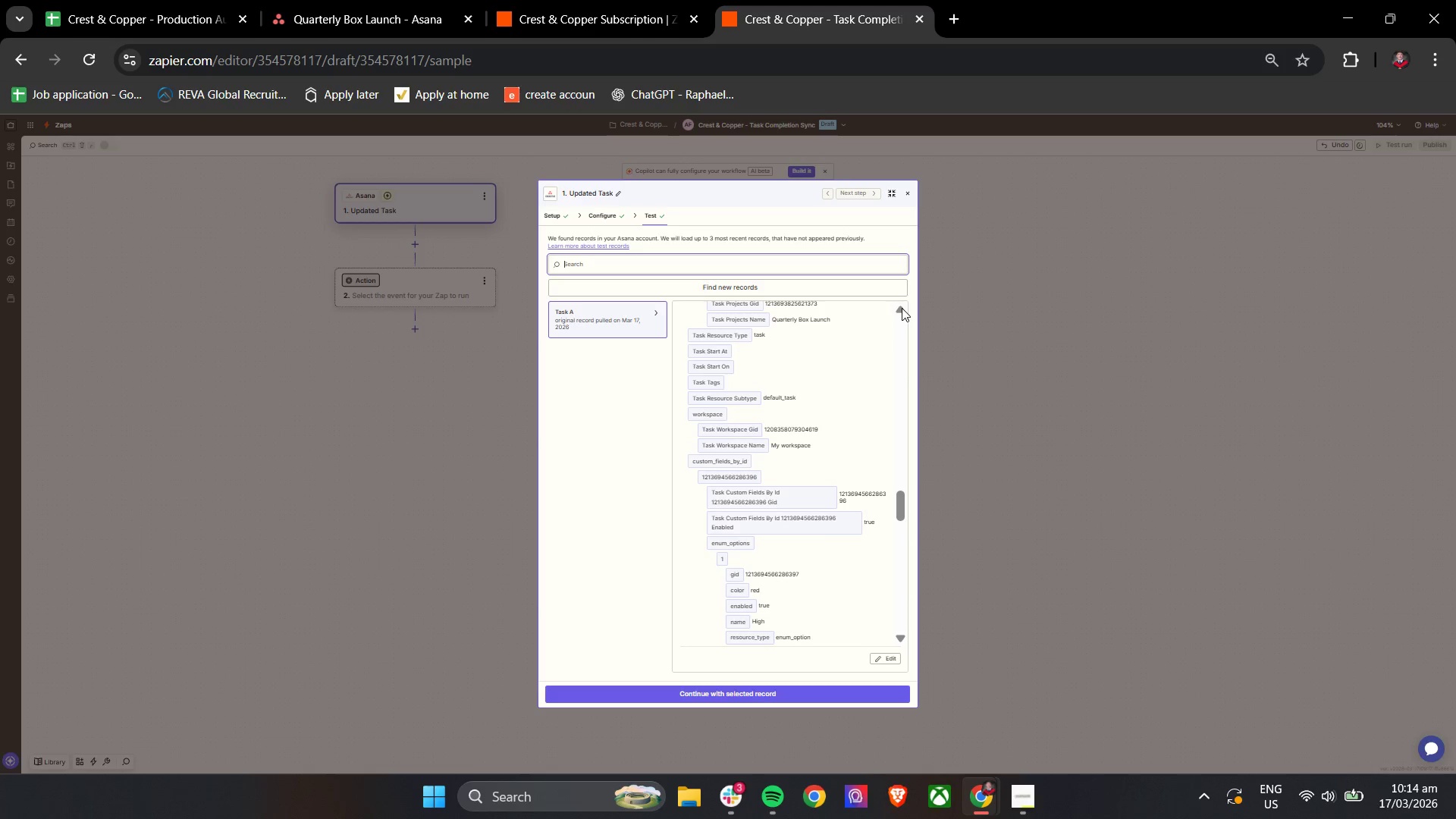 
double_click([898, 637])
 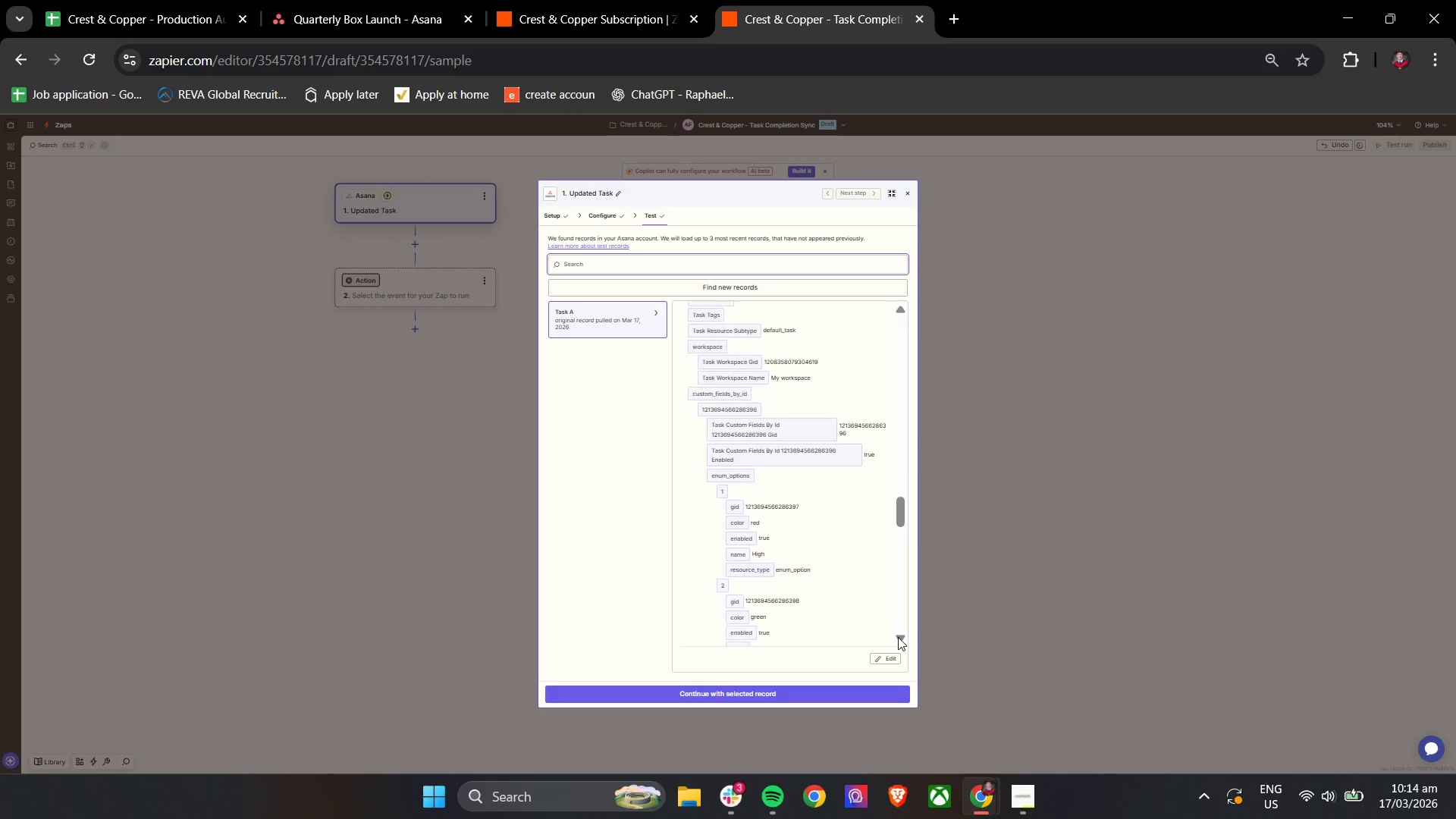 
triple_click([898, 637])
 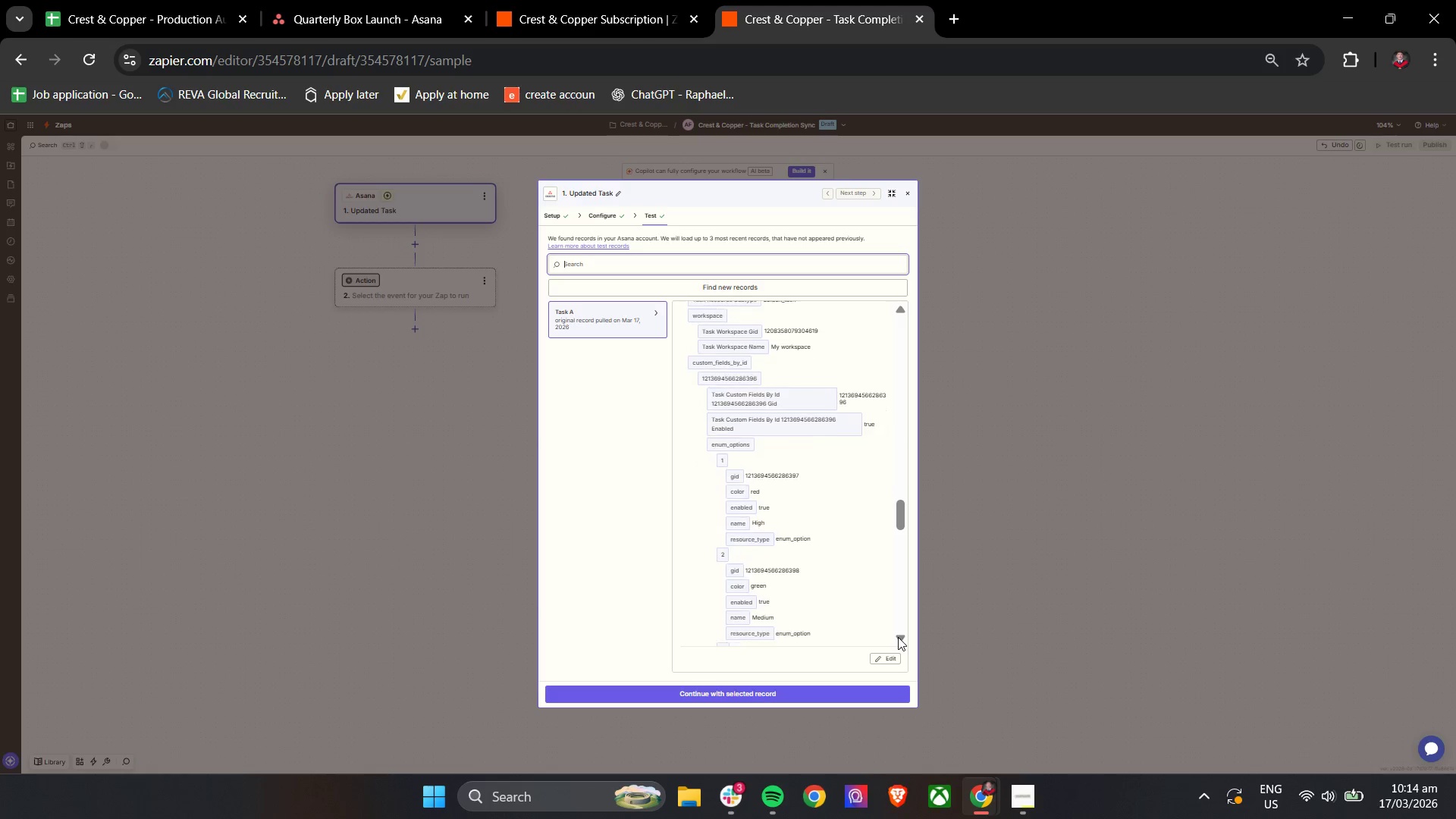 
triple_click([898, 637])
 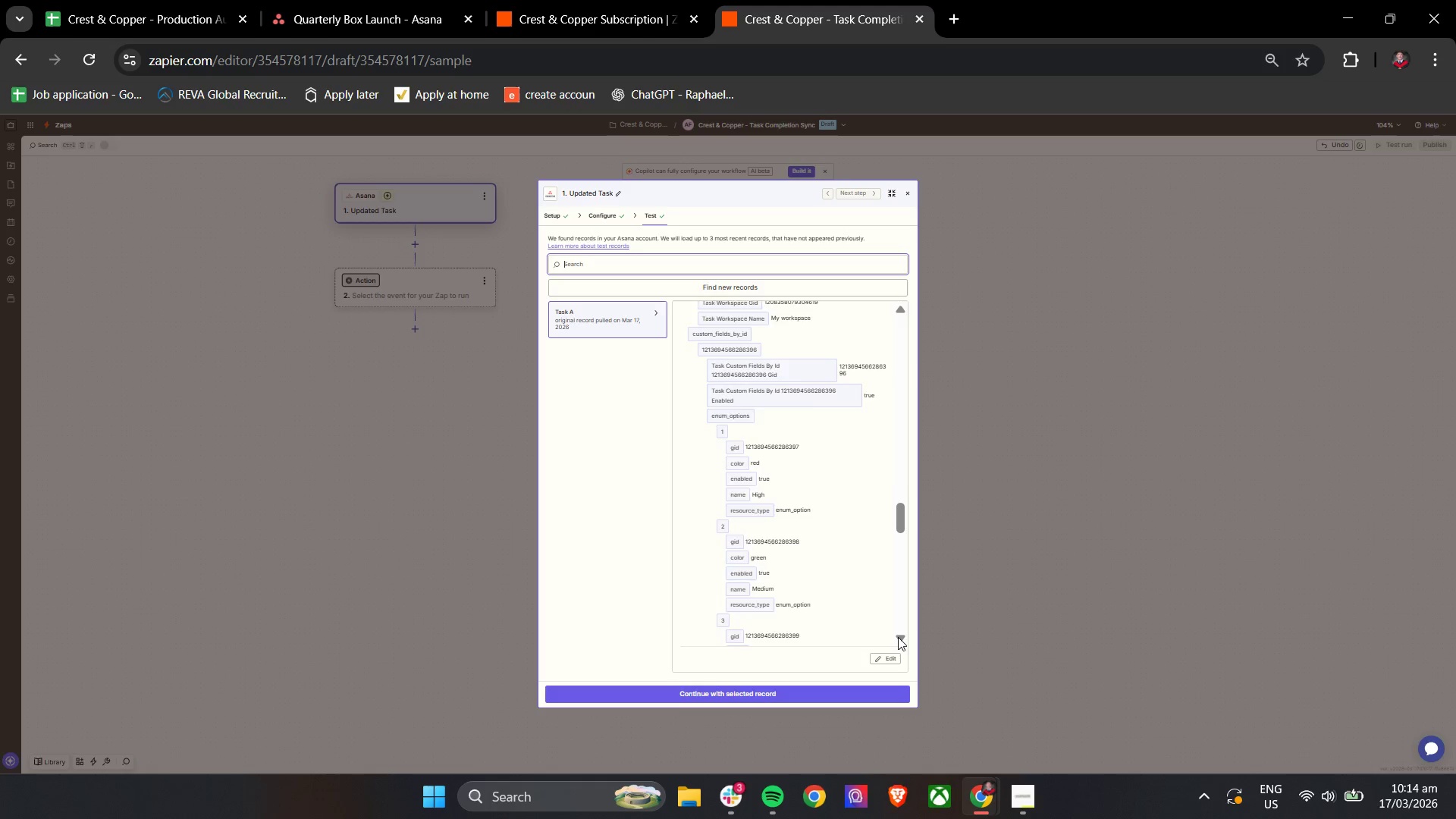 
triple_click([898, 637])
 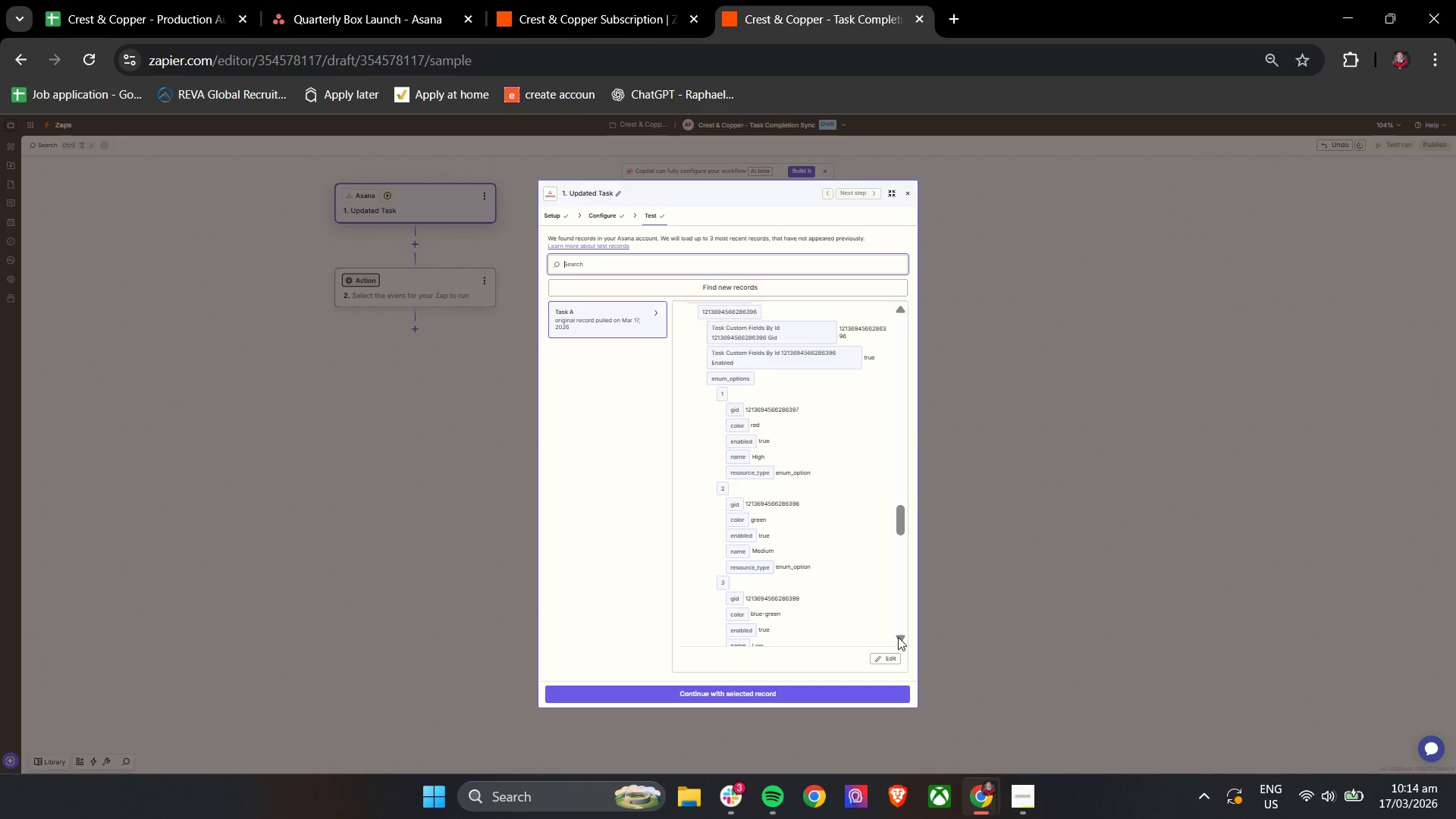 
triple_click([898, 637])
 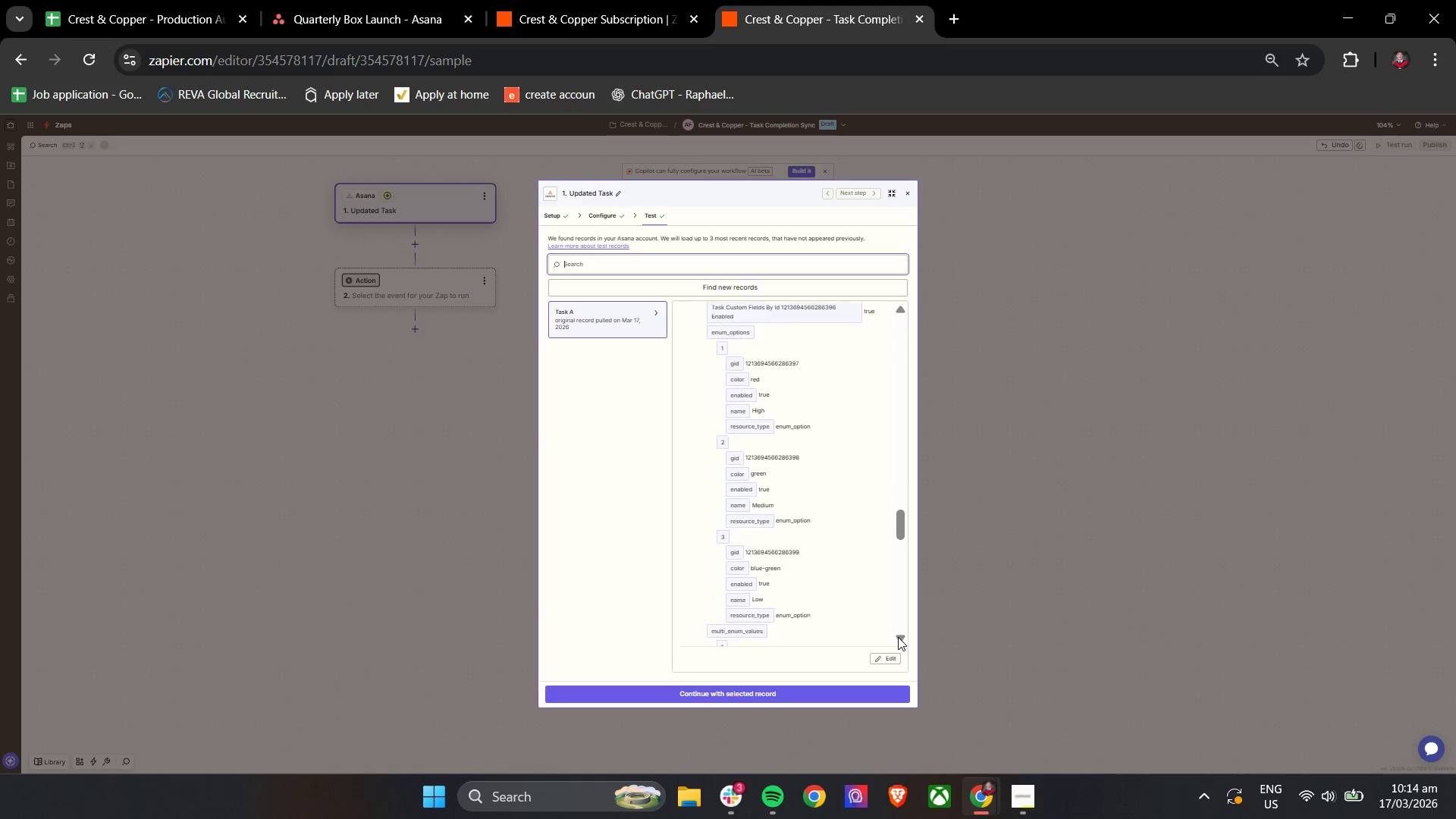 
triple_click([898, 637])
 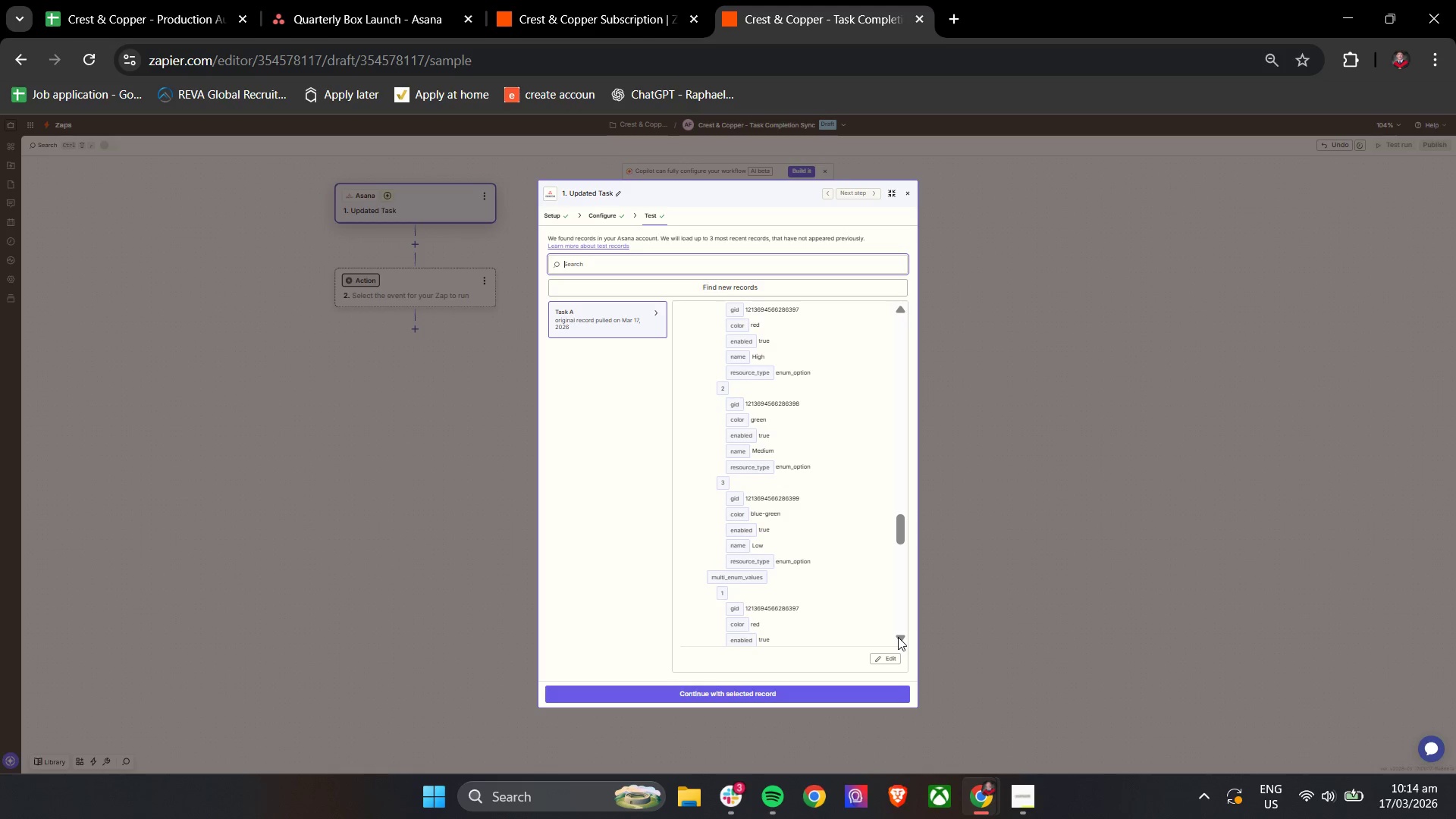 
triple_click([898, 637])
 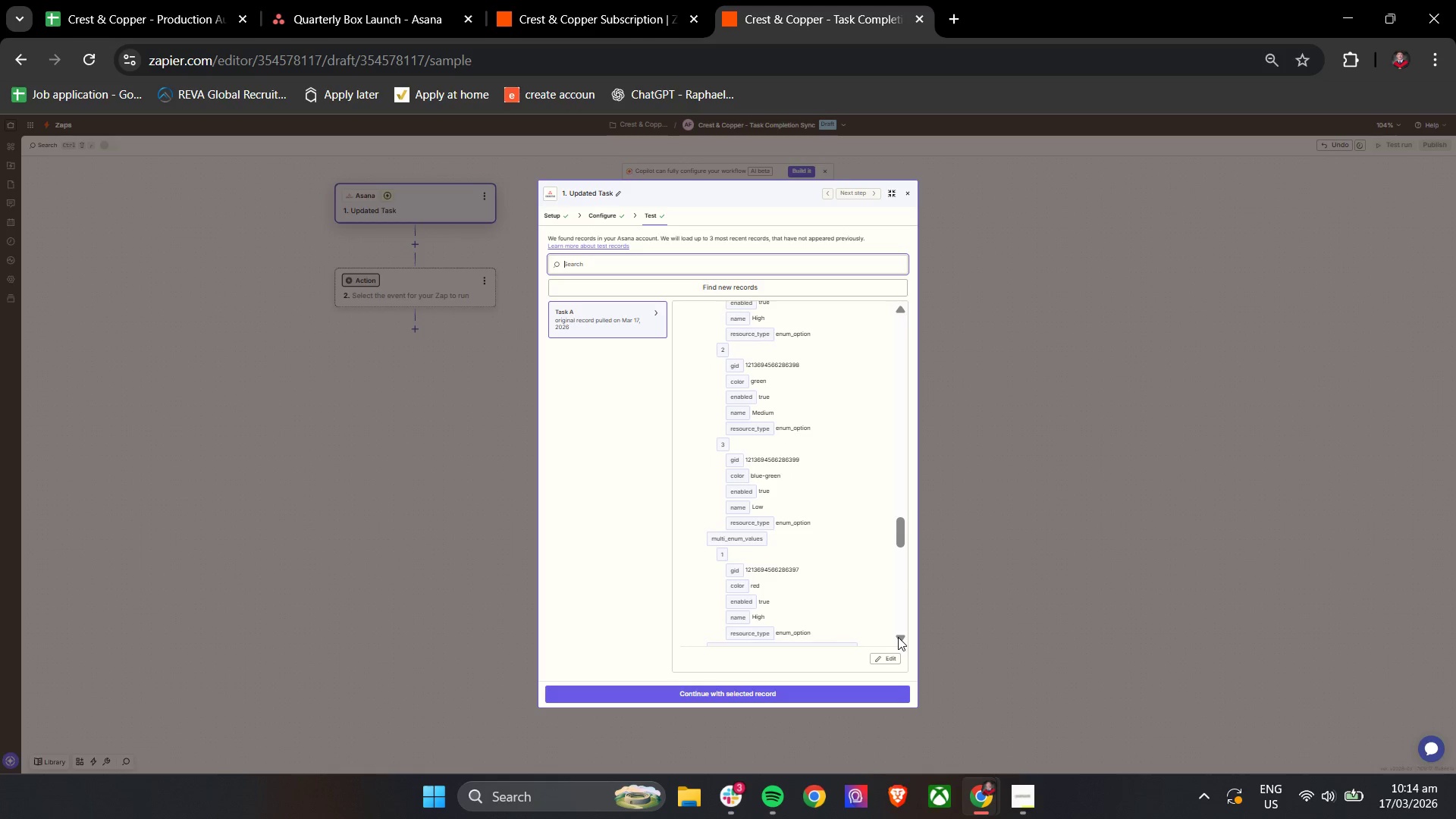 
triple_click([898, 637])
 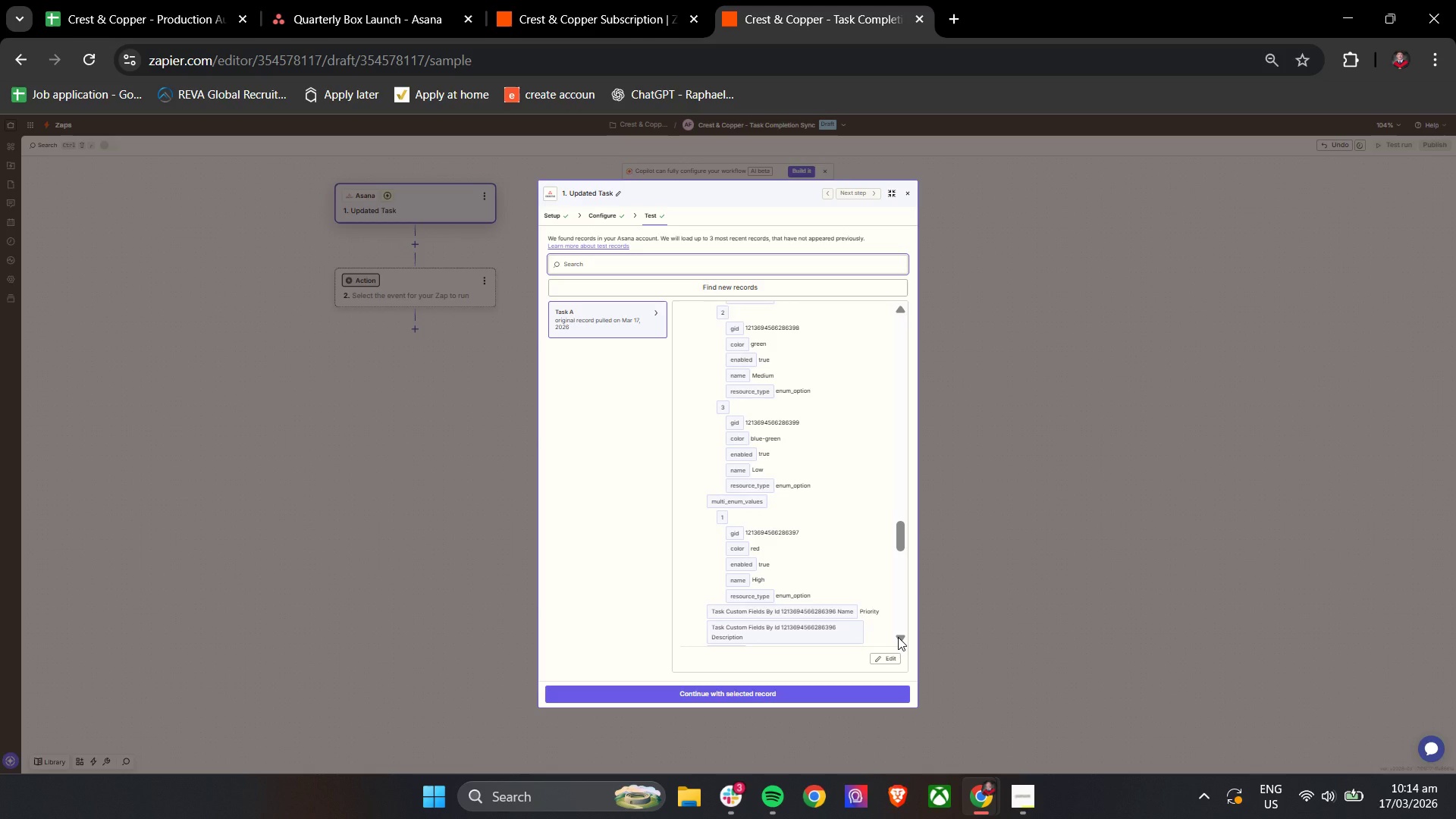 
wait(7.47)
 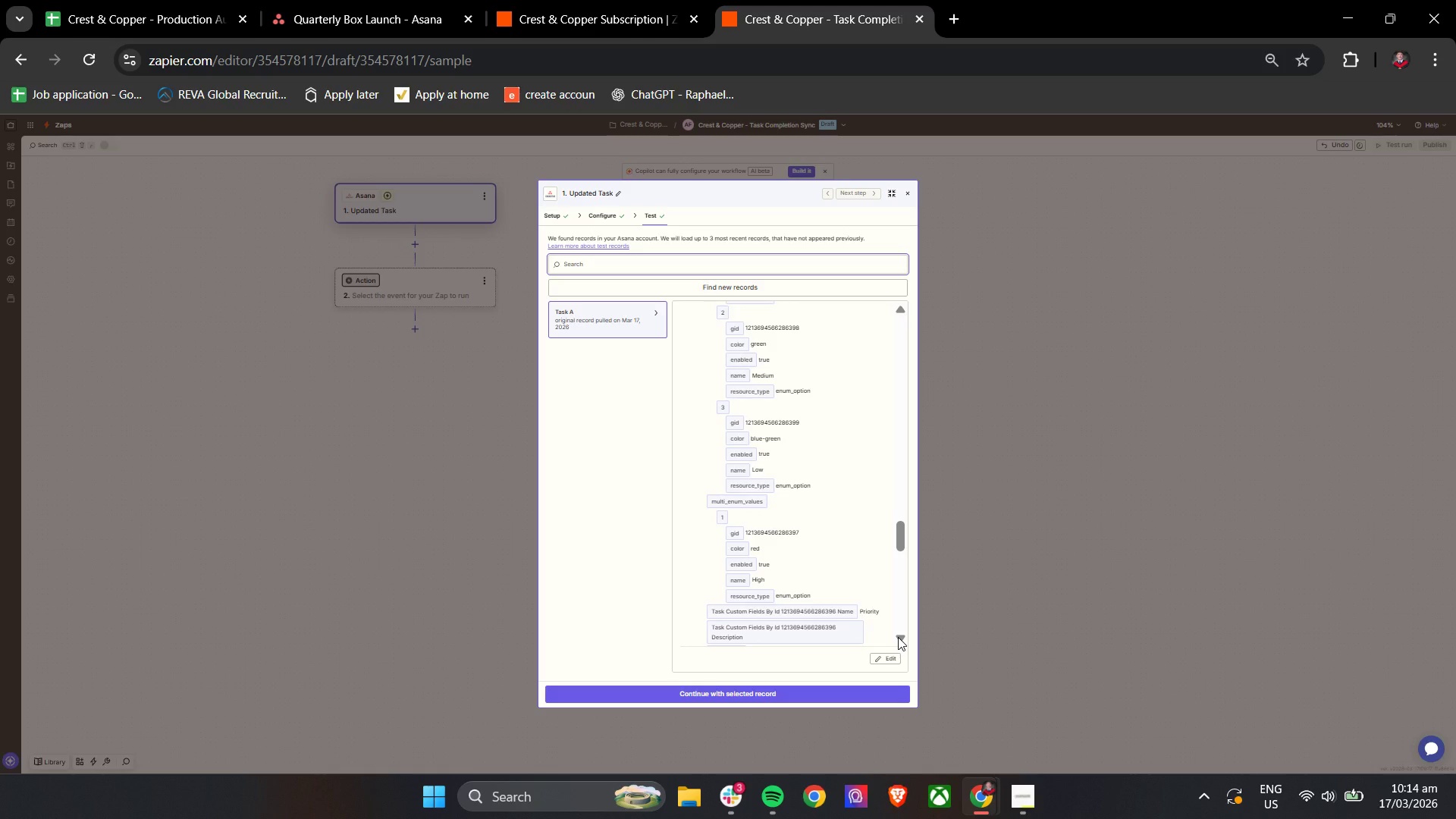 
double_click([898, 637])
 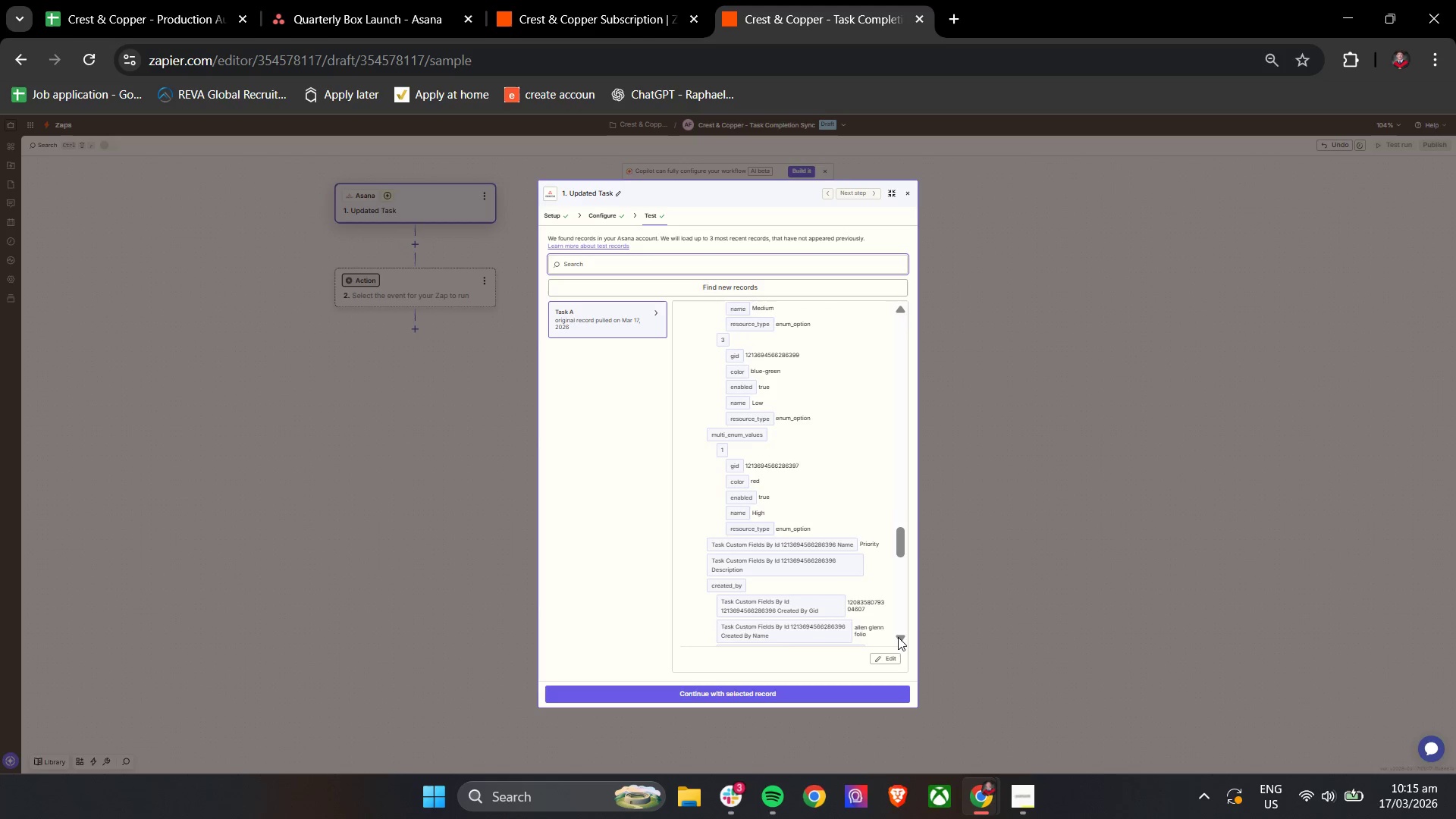 
triple_click([898, 637])
 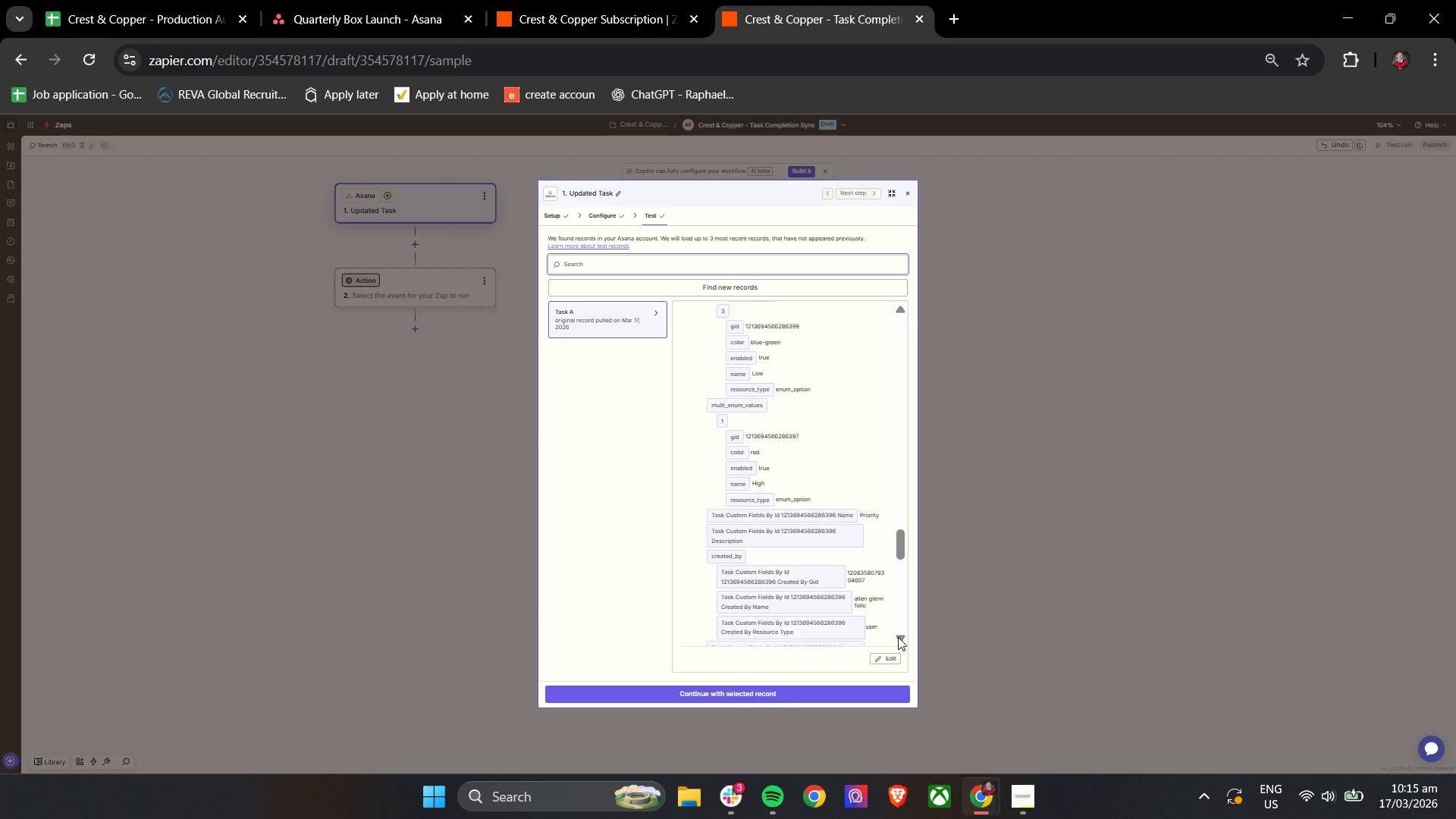 
triple_click([898, 637])
 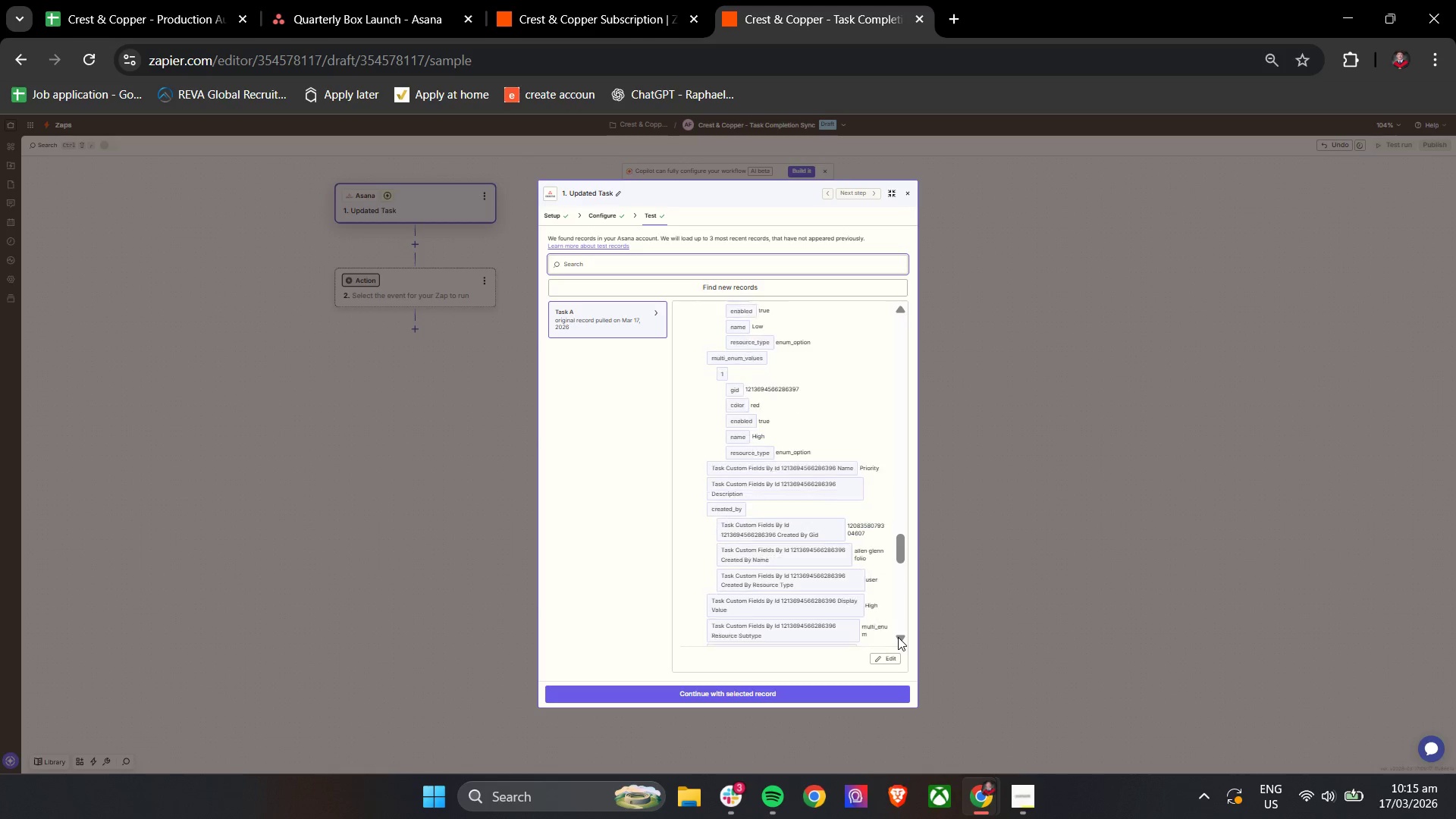 
triple_click([898, 637])
 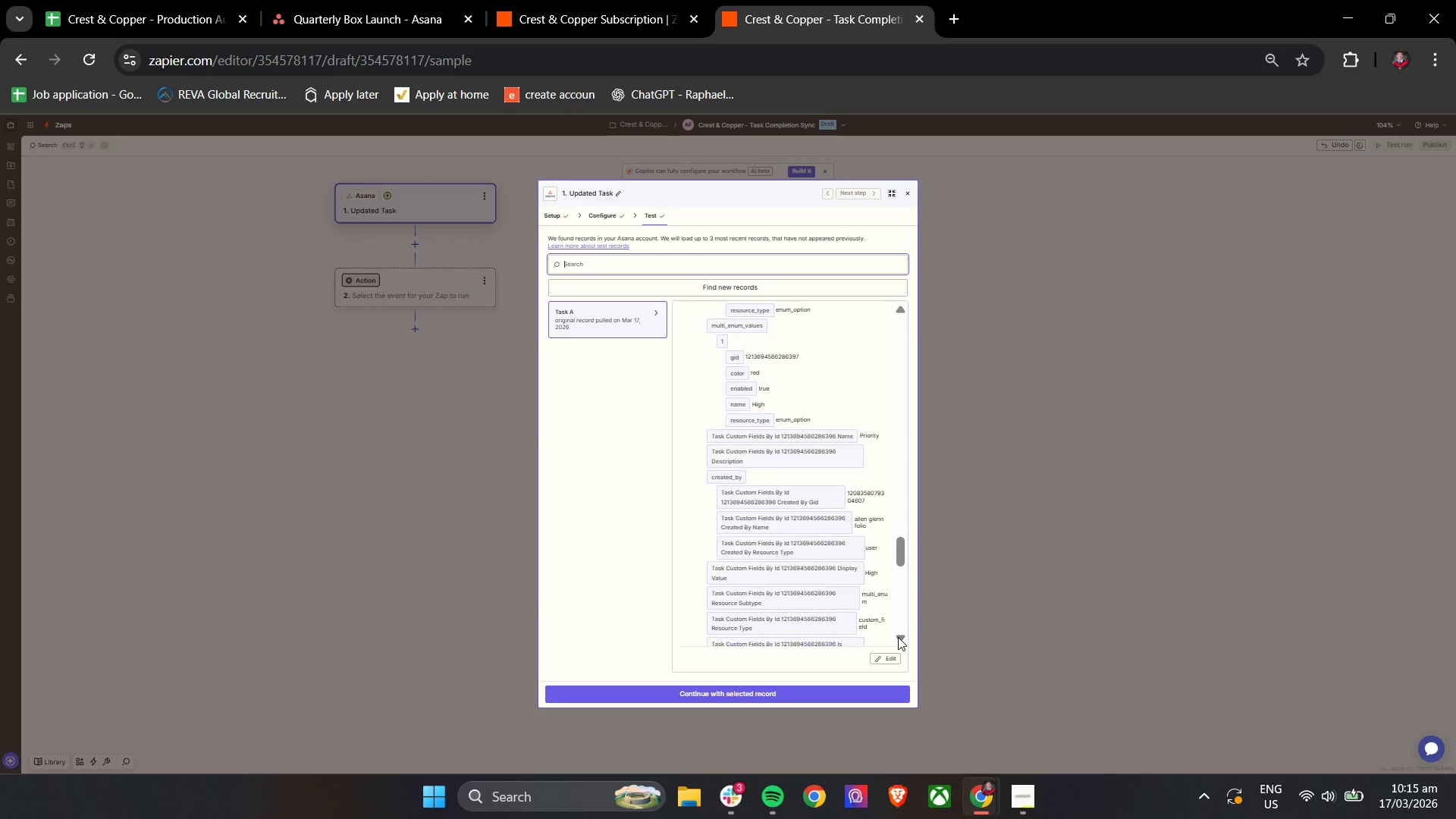 
triple_click([898, 637])
 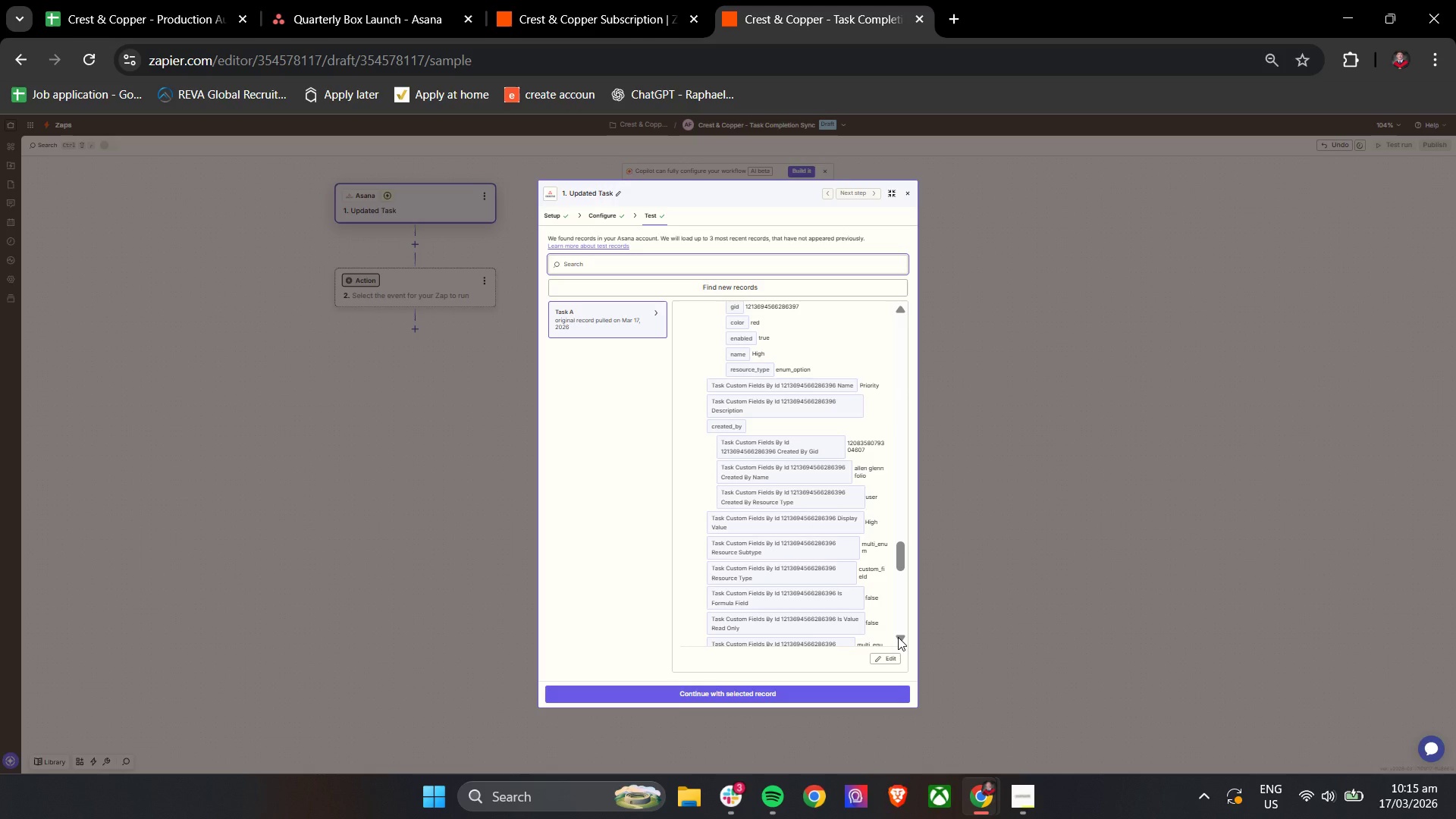 
double_click([898, 637])
 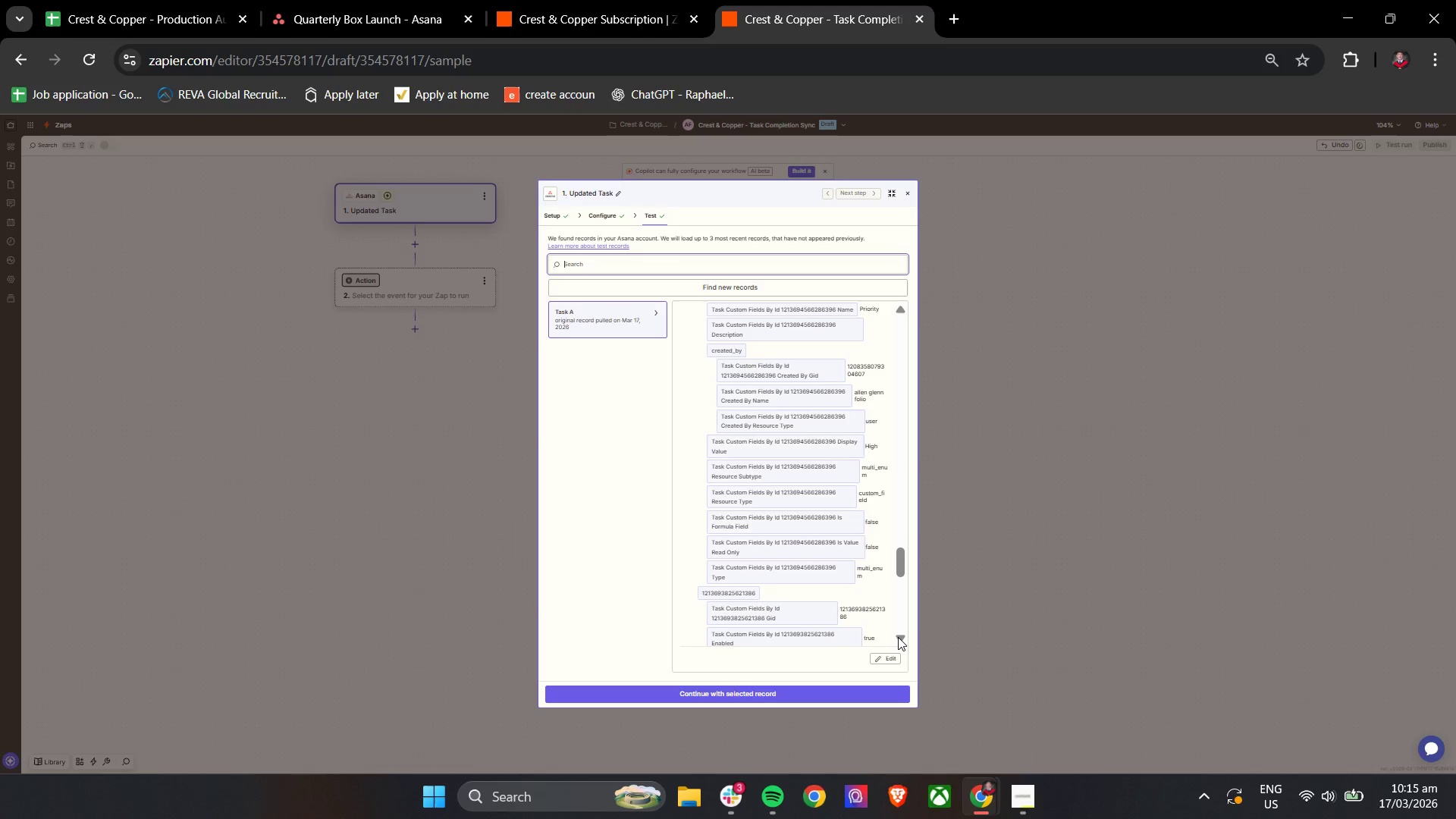 
left_click([898, 637])
 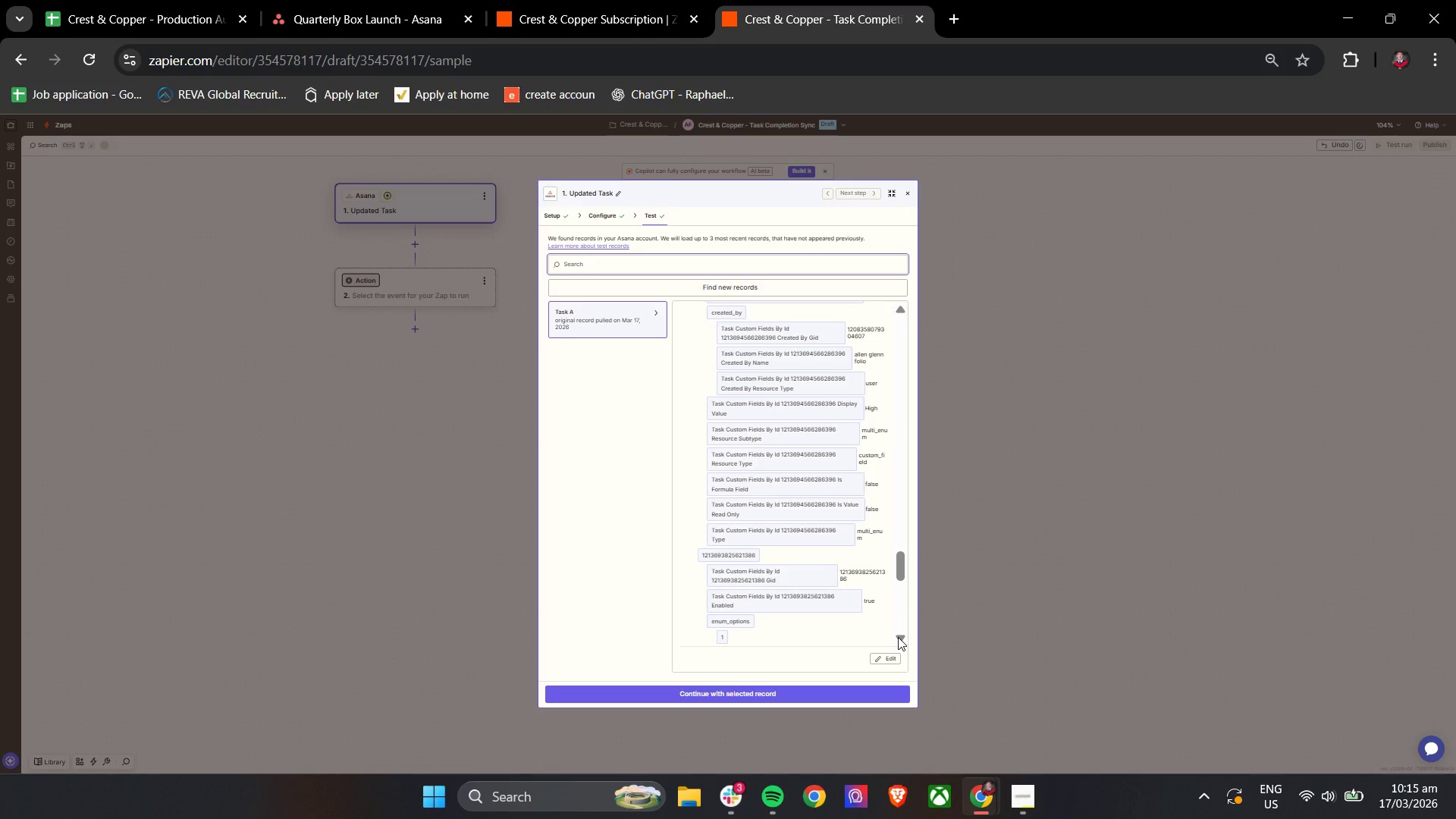 
wait(7.45)
 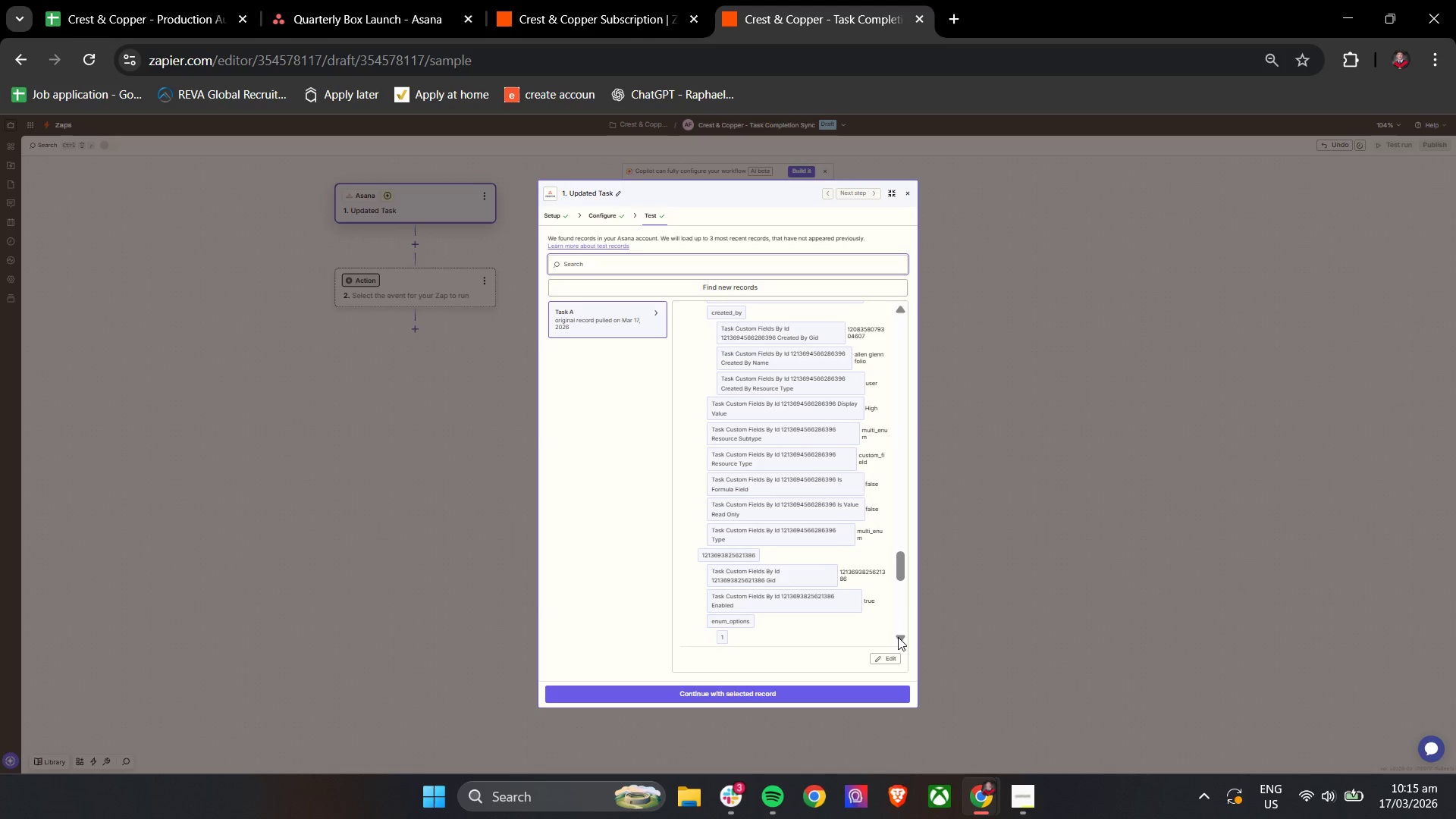 
left_click([898, 637])
 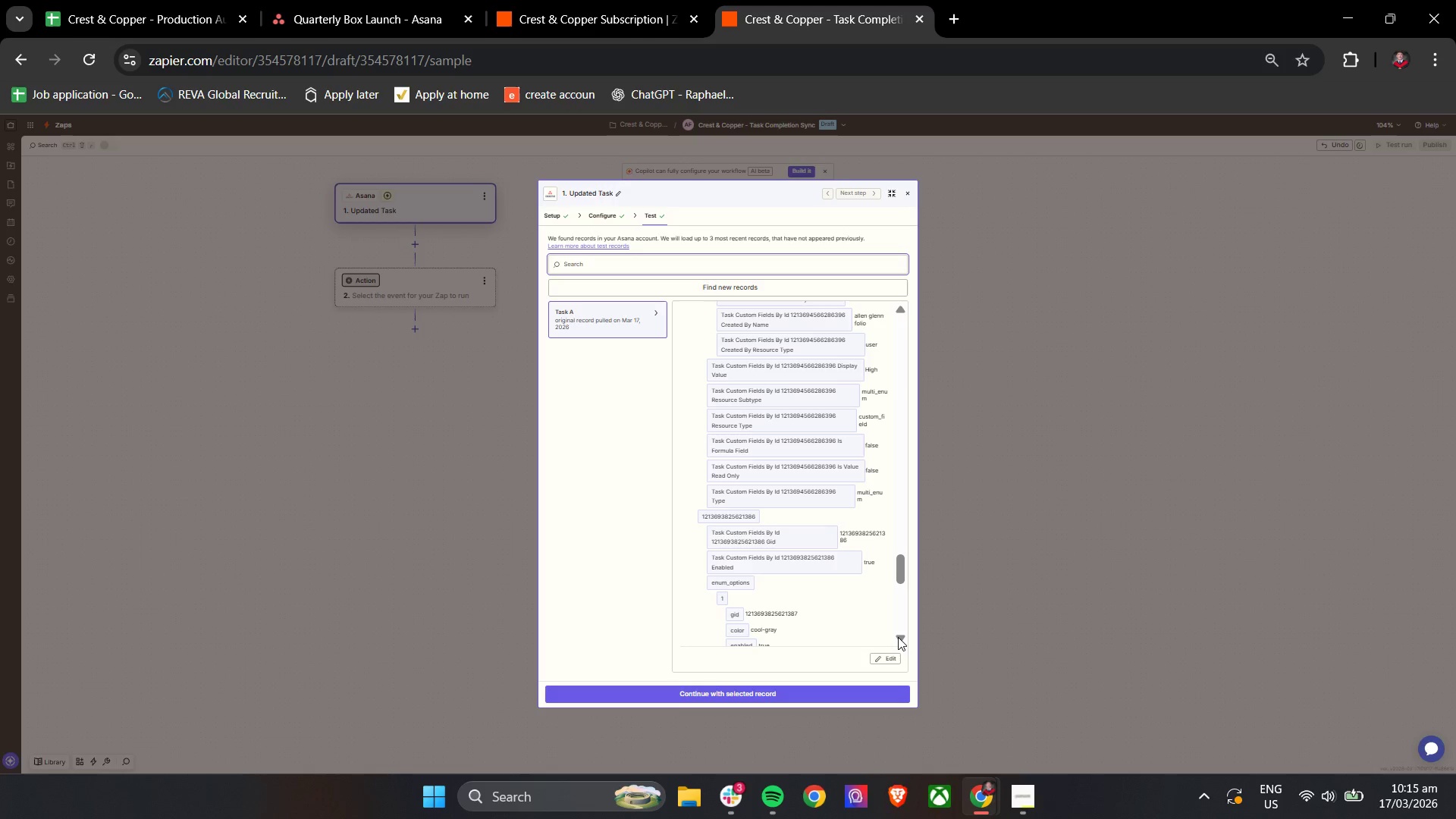 
double_click([898, 637])
 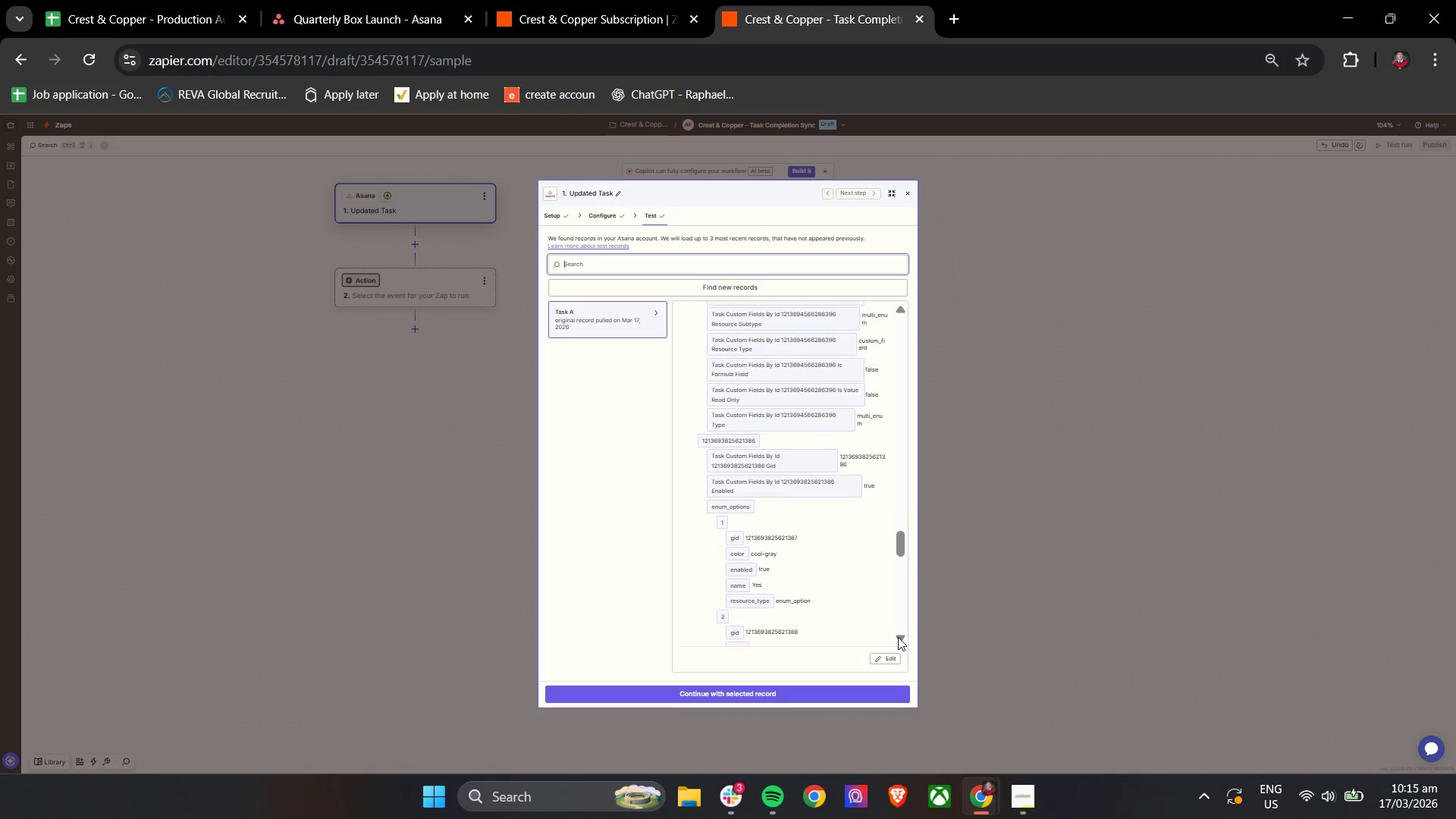 
triple_click([898, 637])
 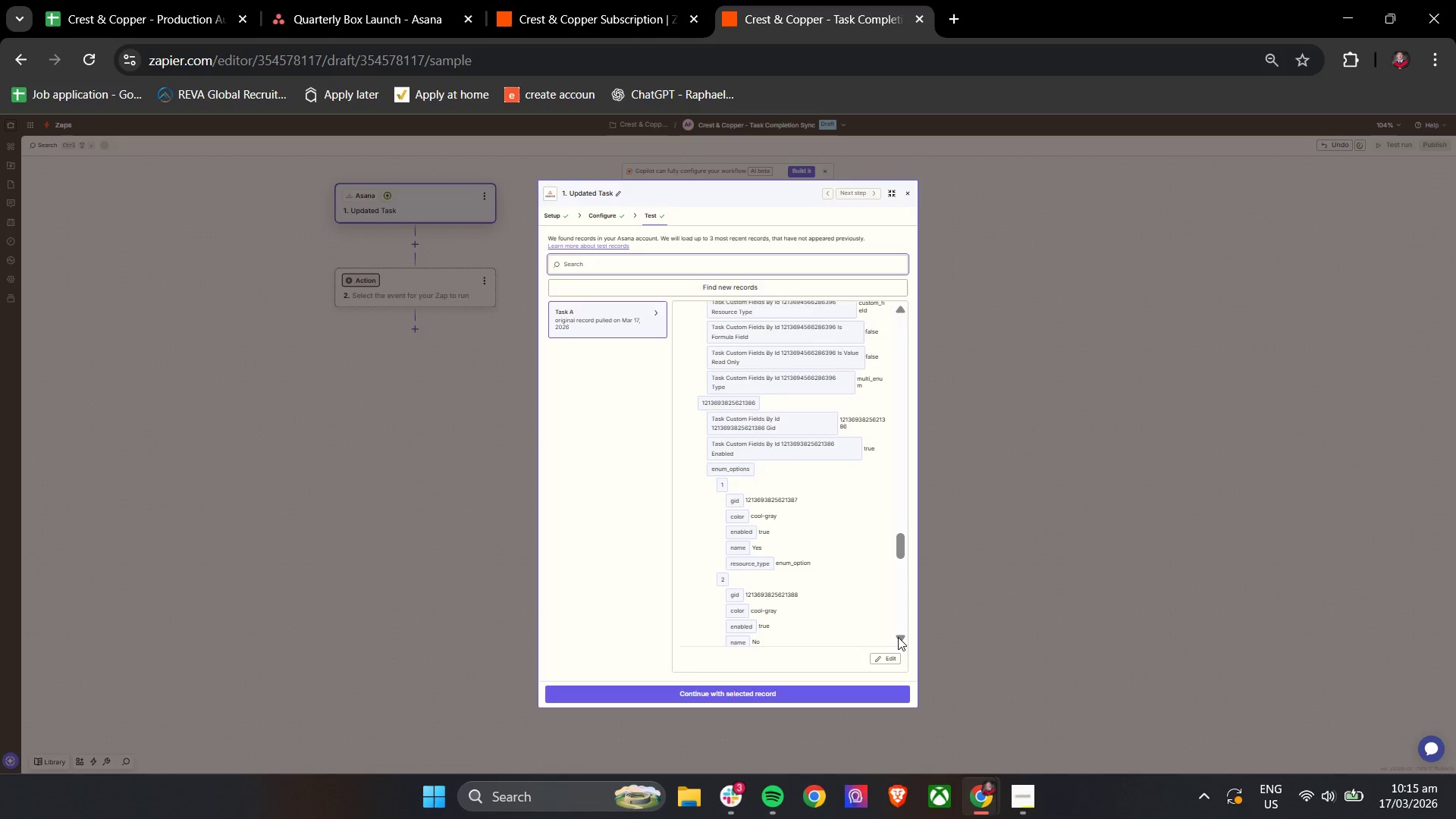 
triple_click([898, 637])
 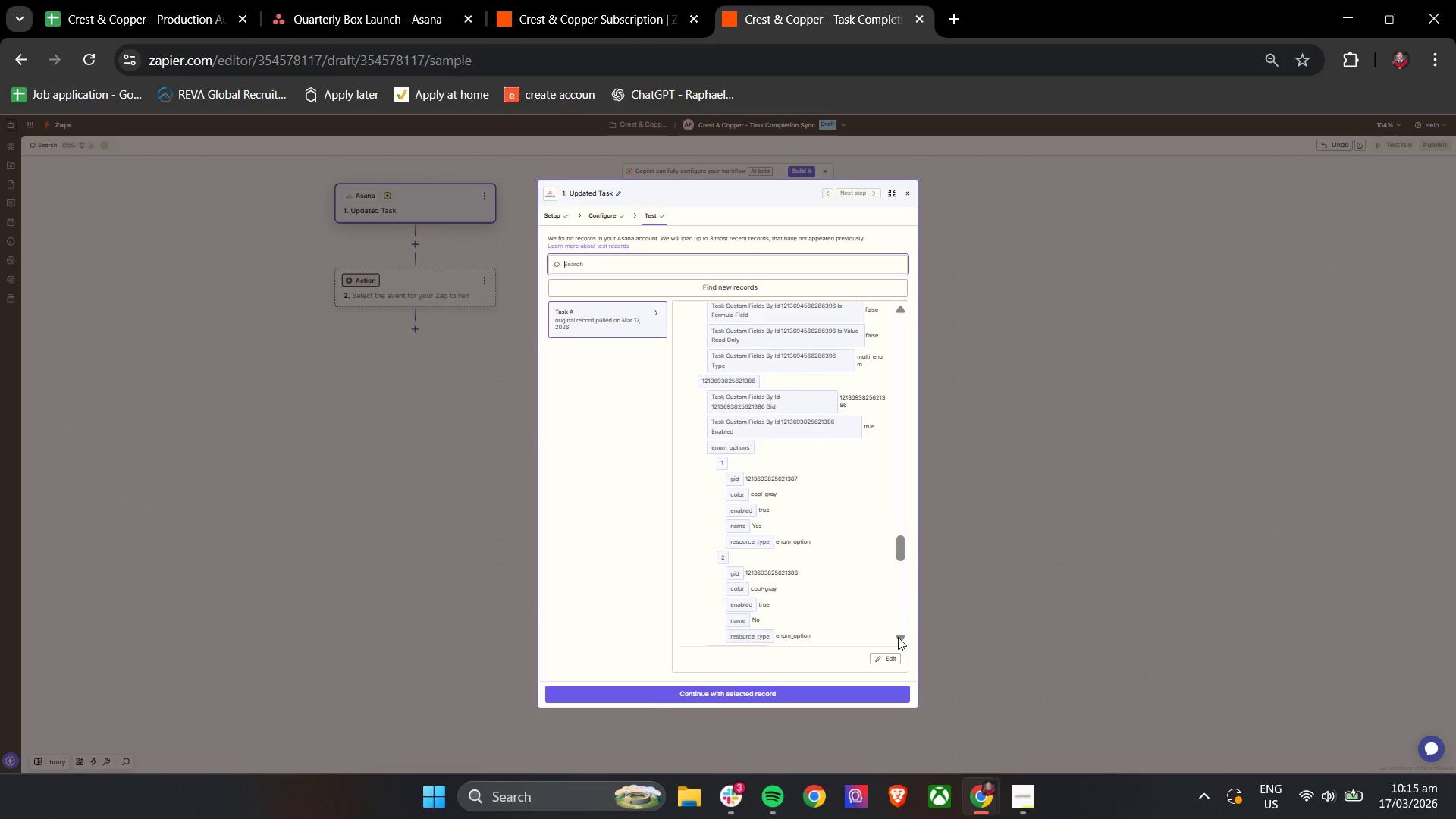 
triple_click([898, 637])
 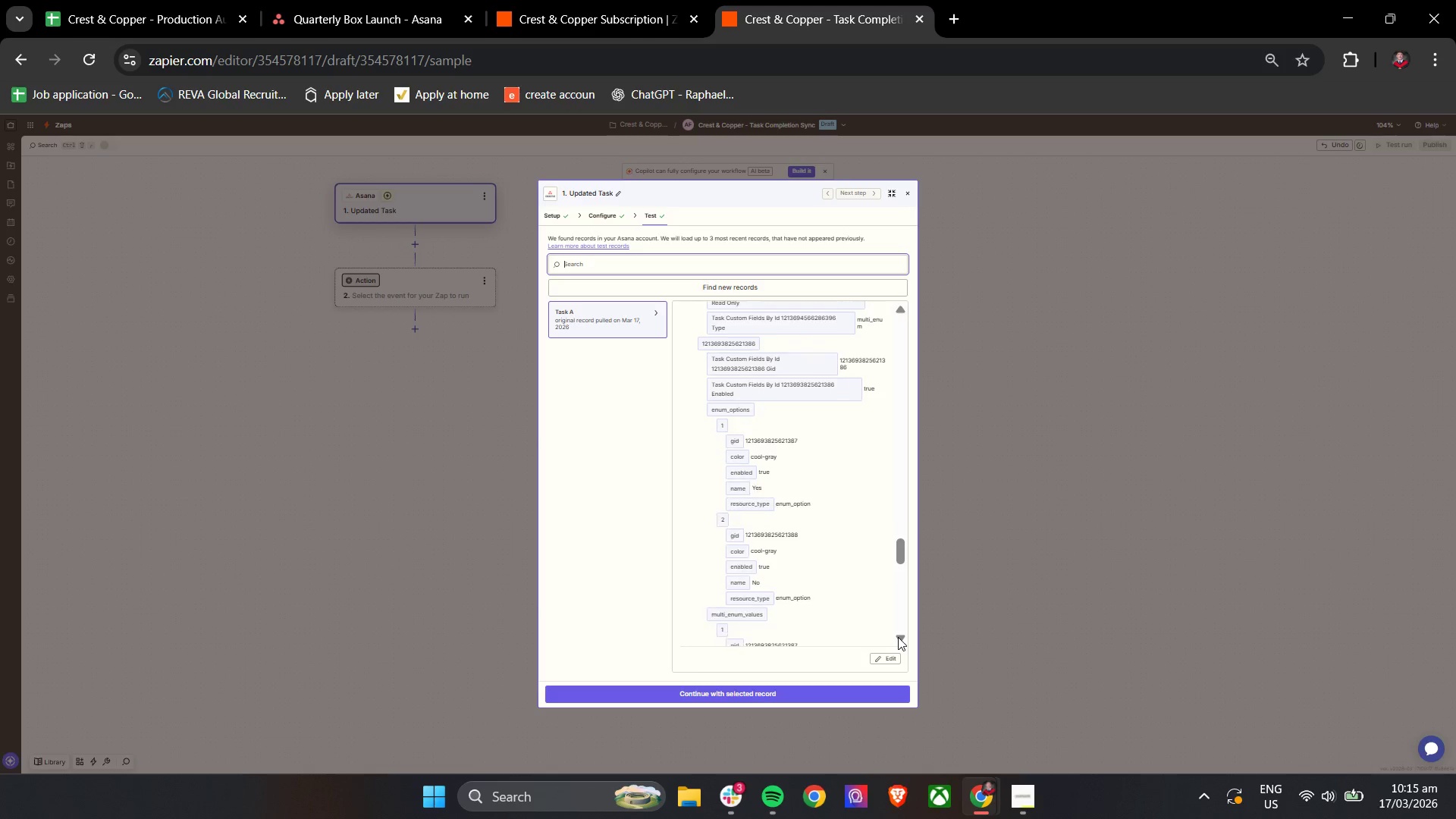 
triple_click([898, 637])
 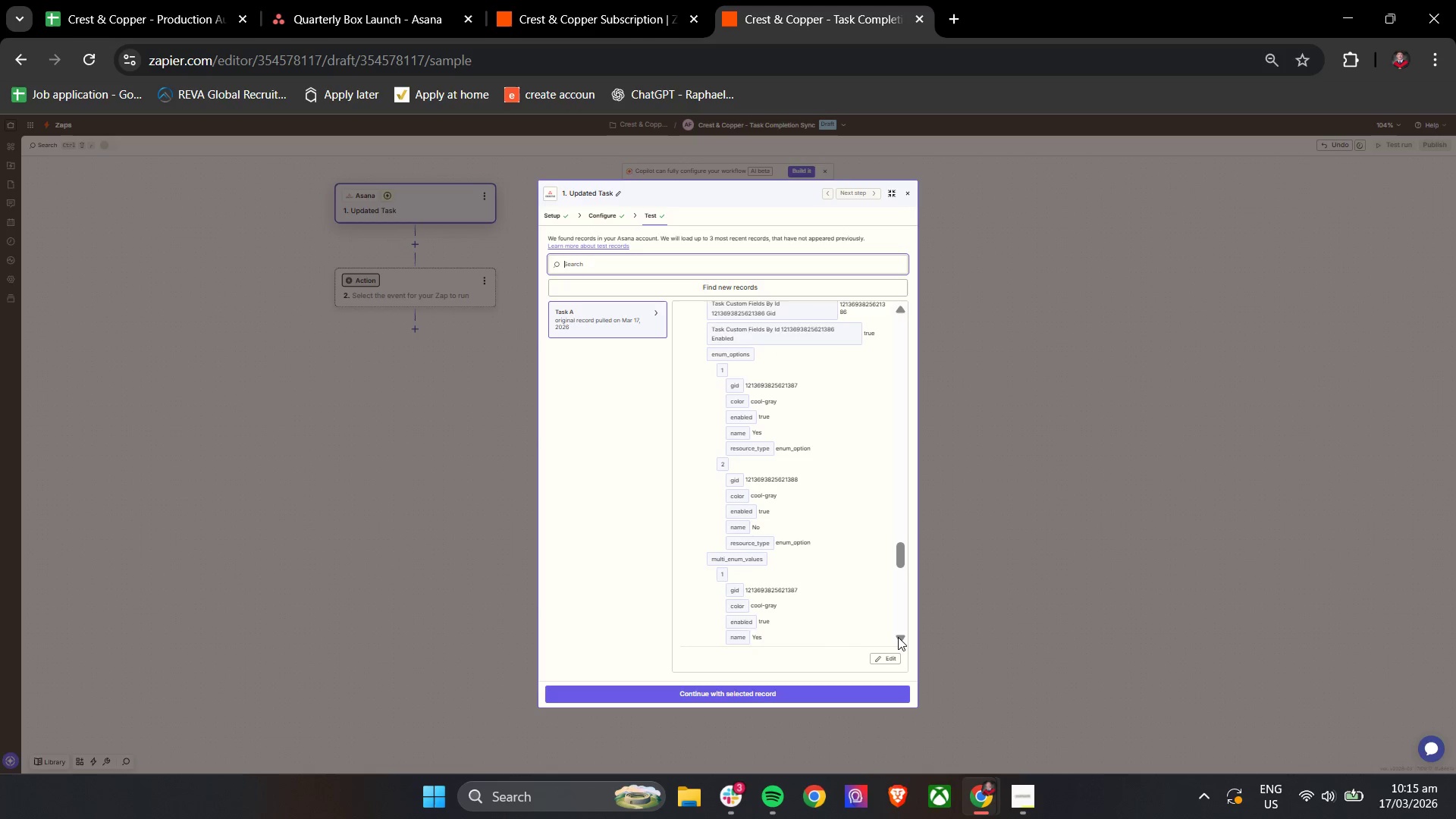 
triple_click([898, 637])
 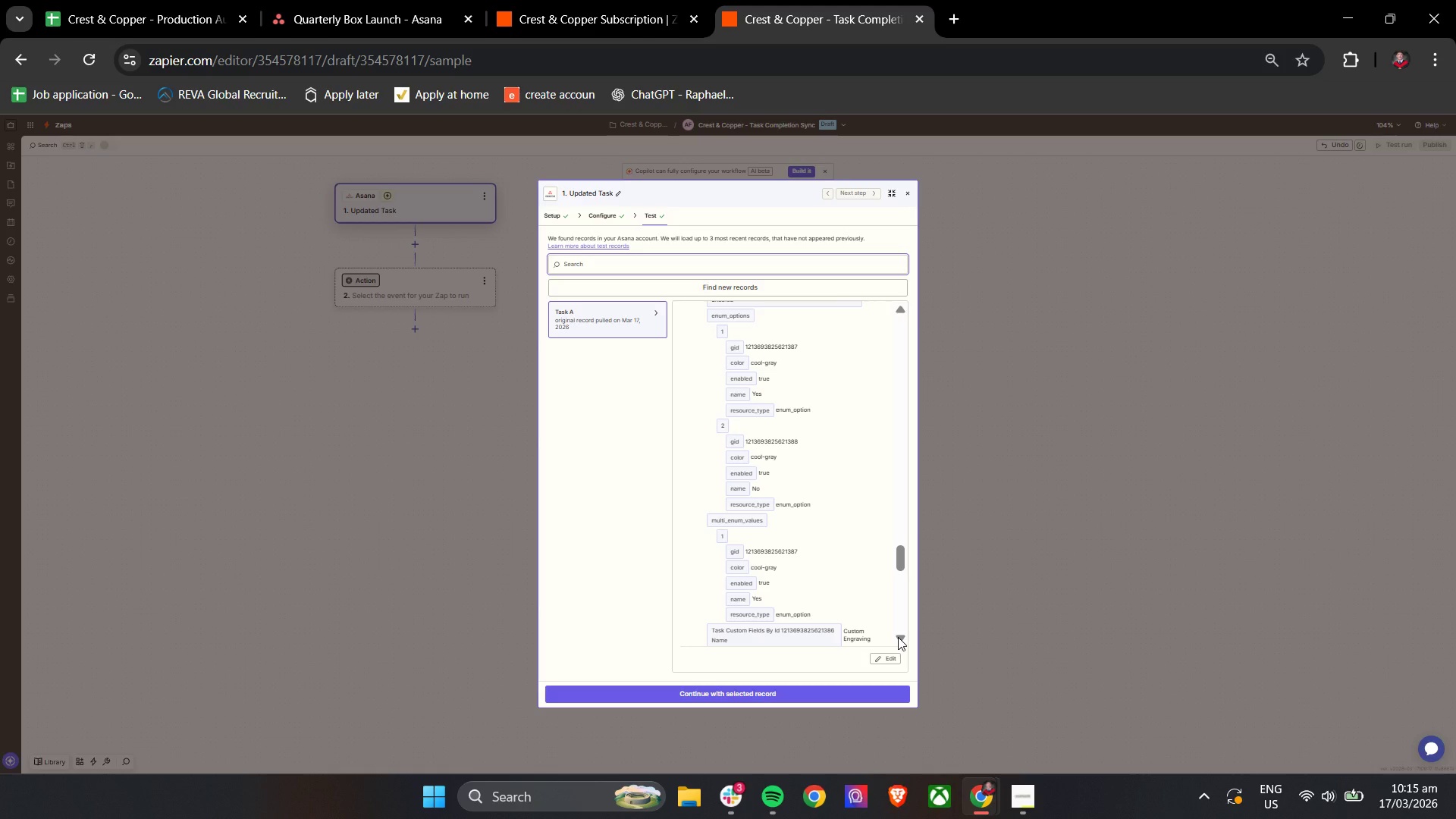 
wait(7.28)
 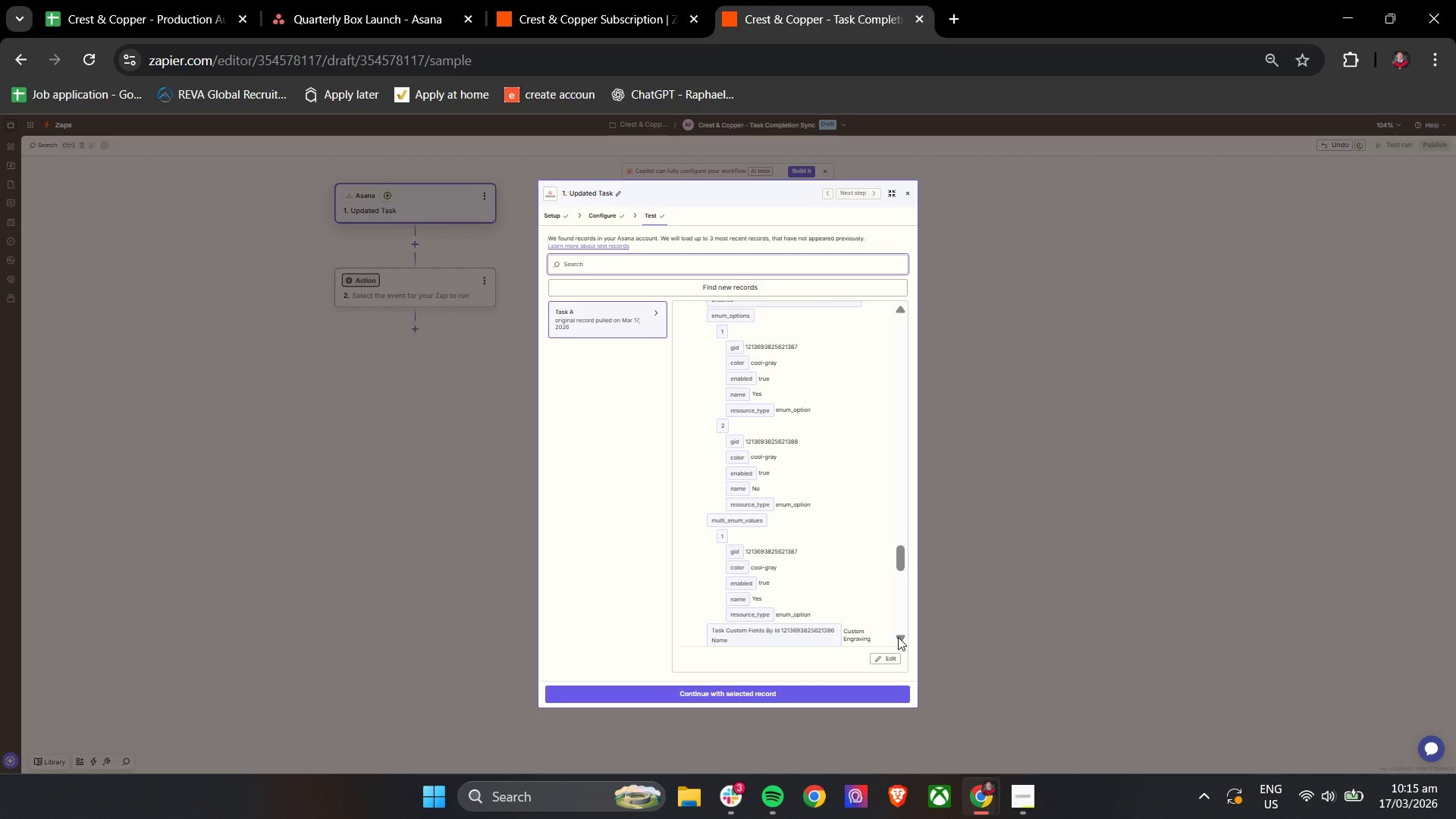 
double_click([898, 637])
 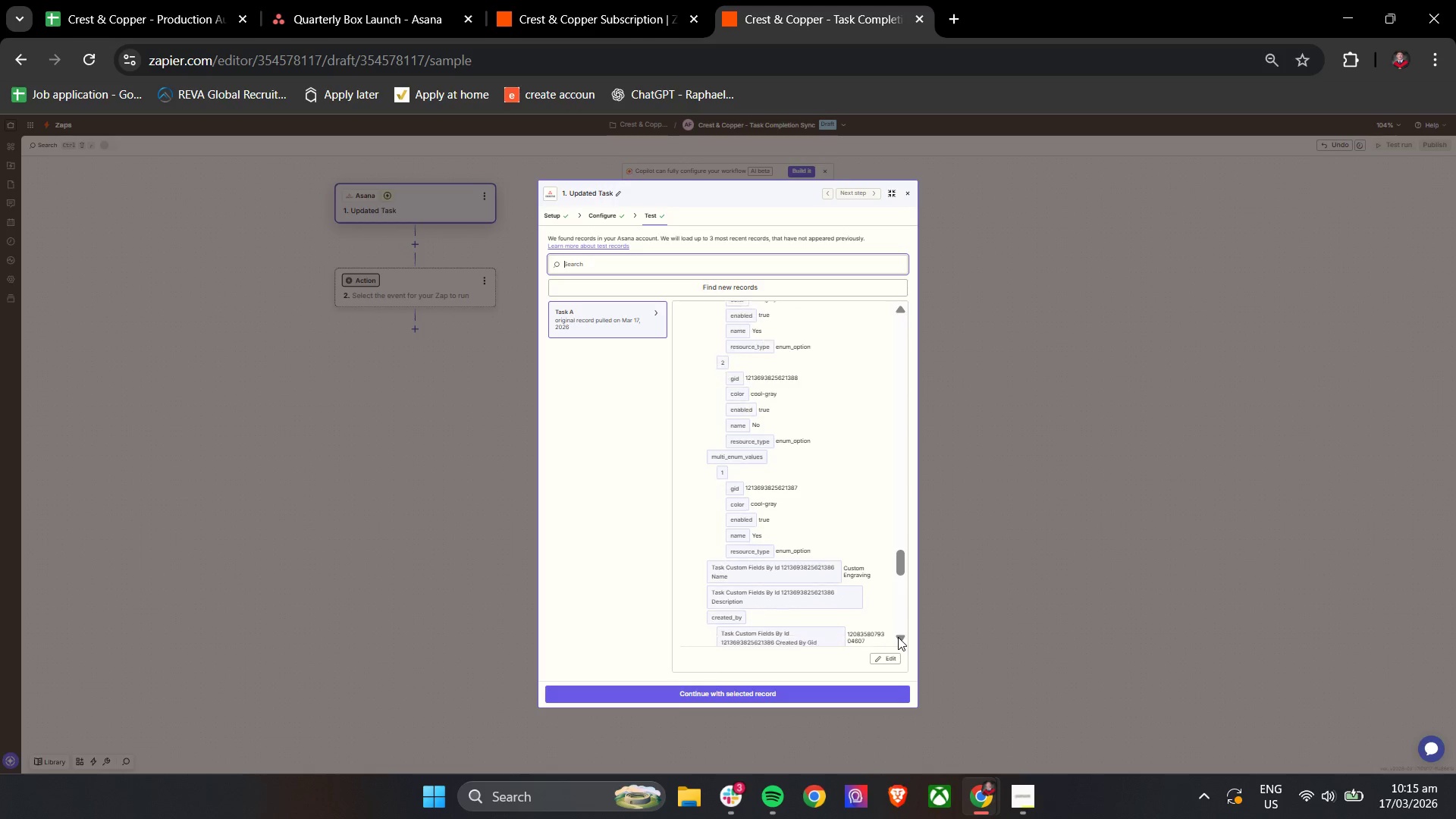 
triple_click([898, 637])
 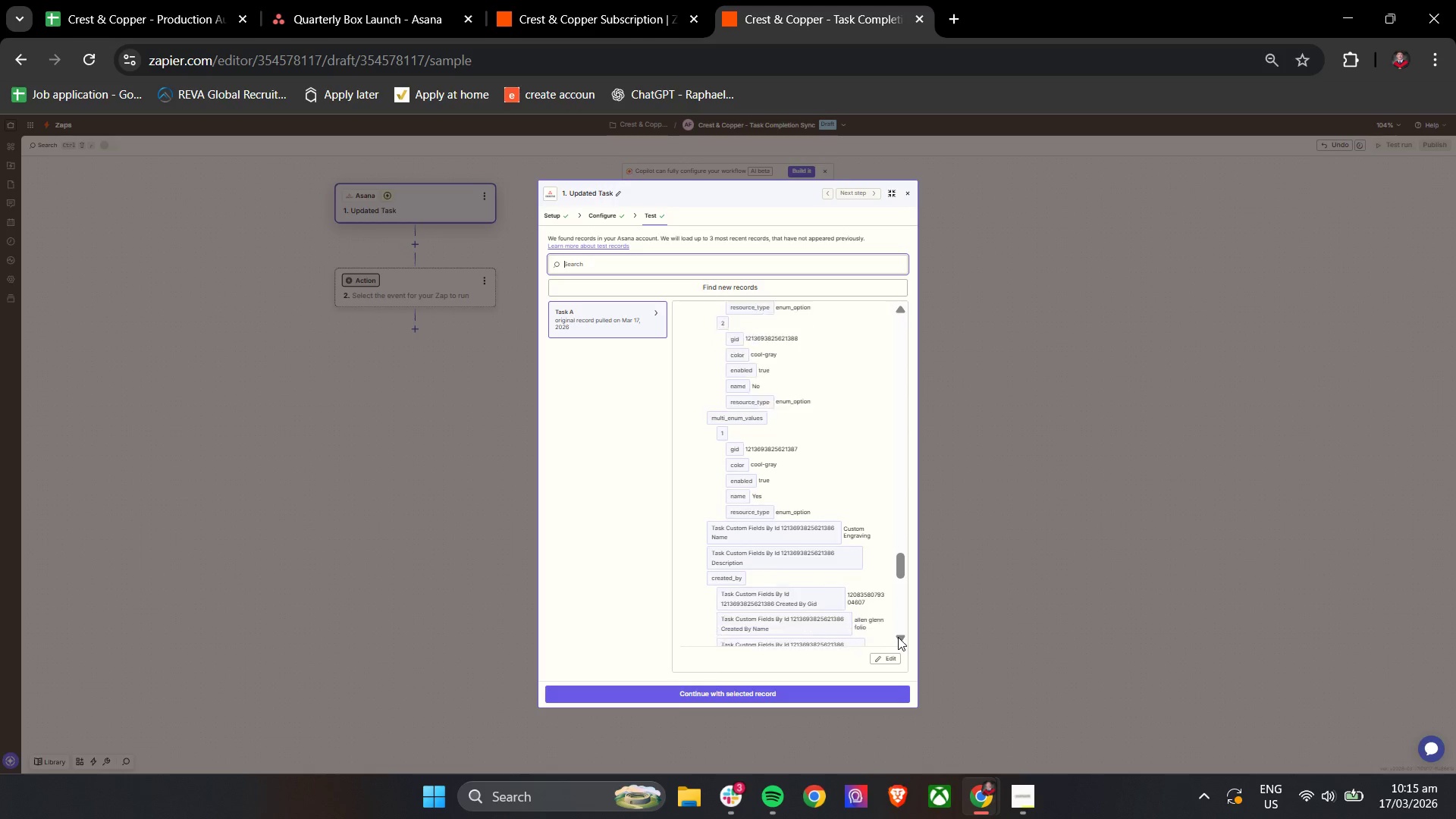 
triple_click([898, 637])
 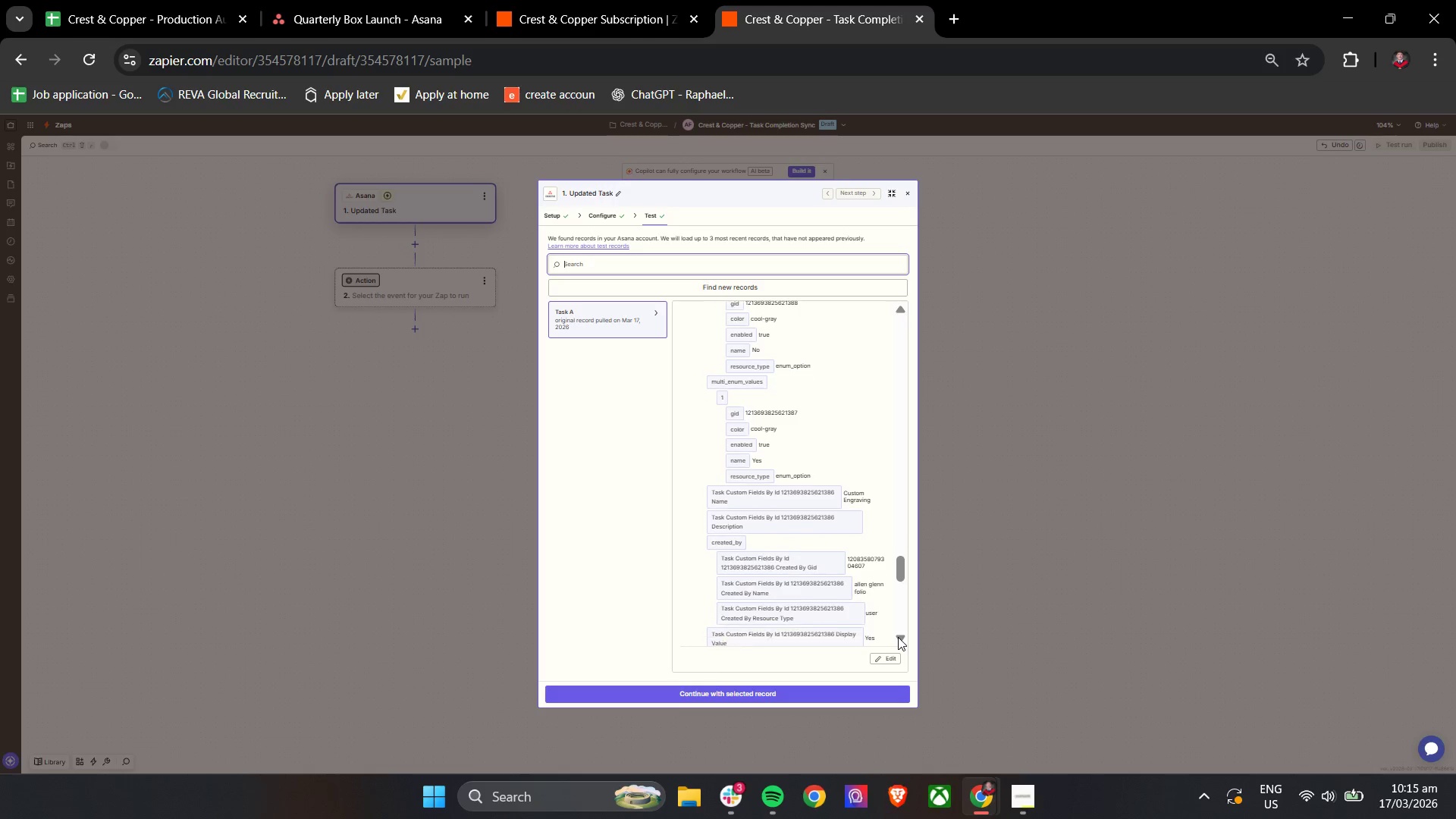 
triple_click([898, 637])
 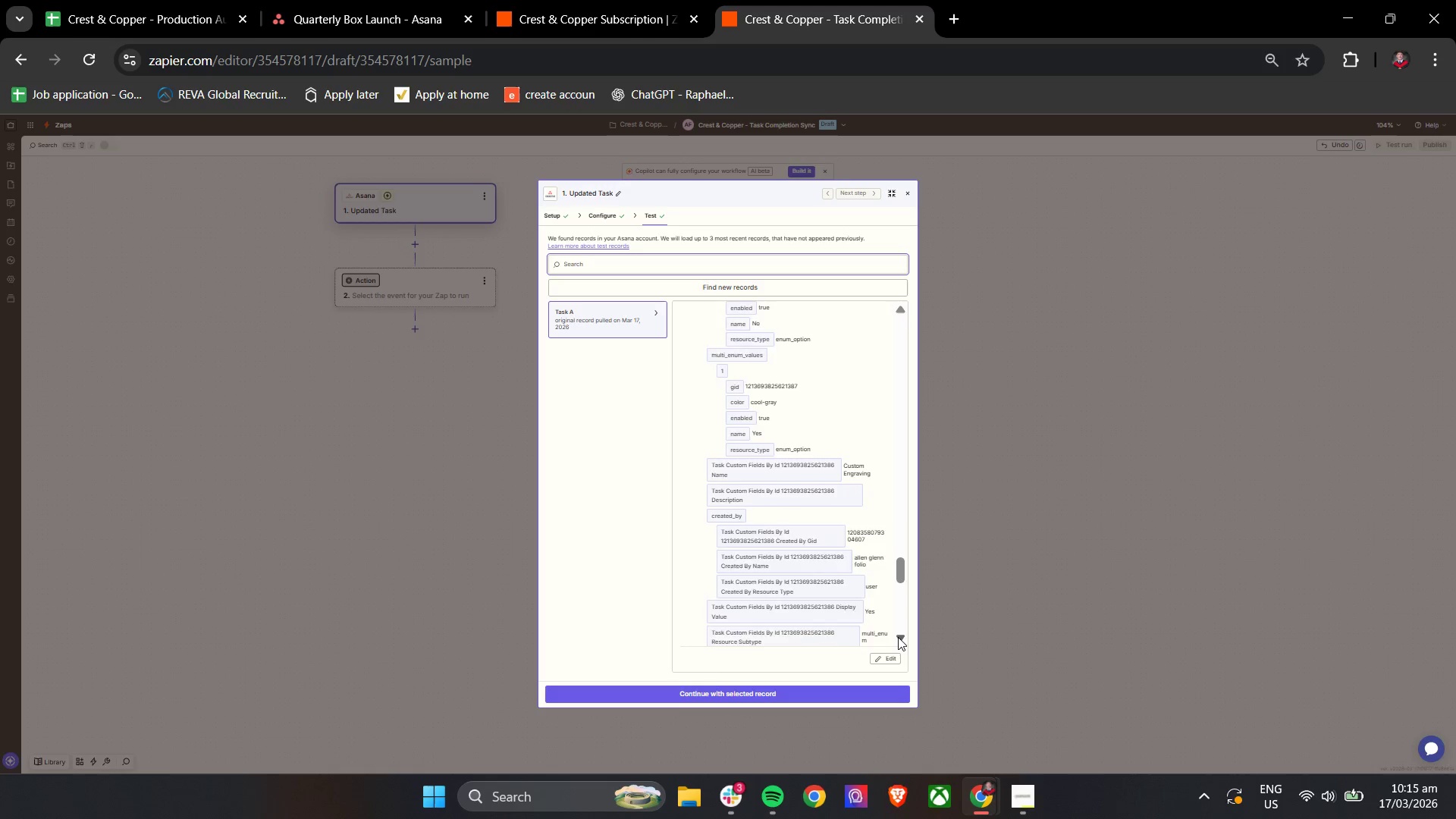 
triple_click([898, 637])
 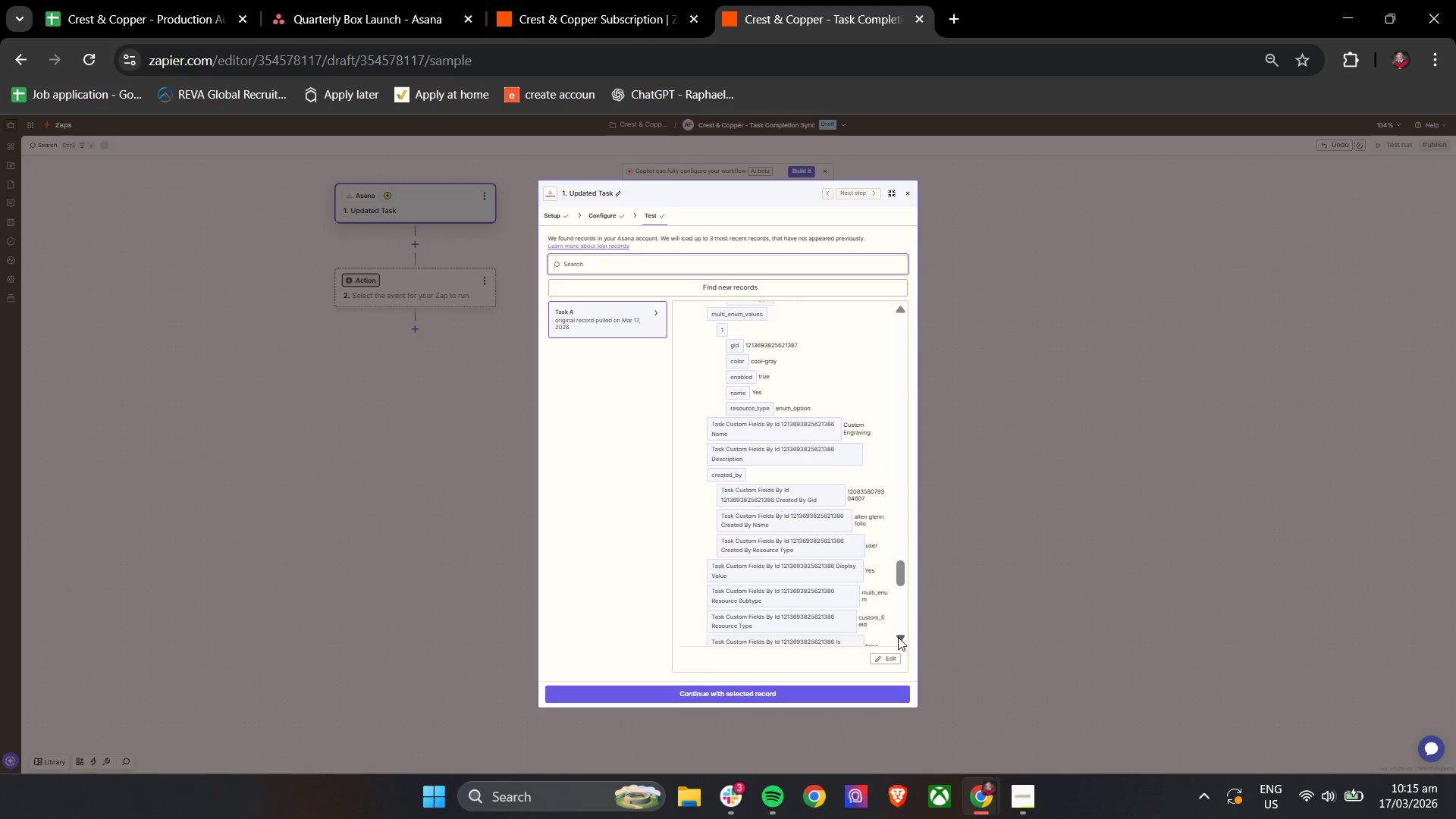 
triple_click([898, 637])
 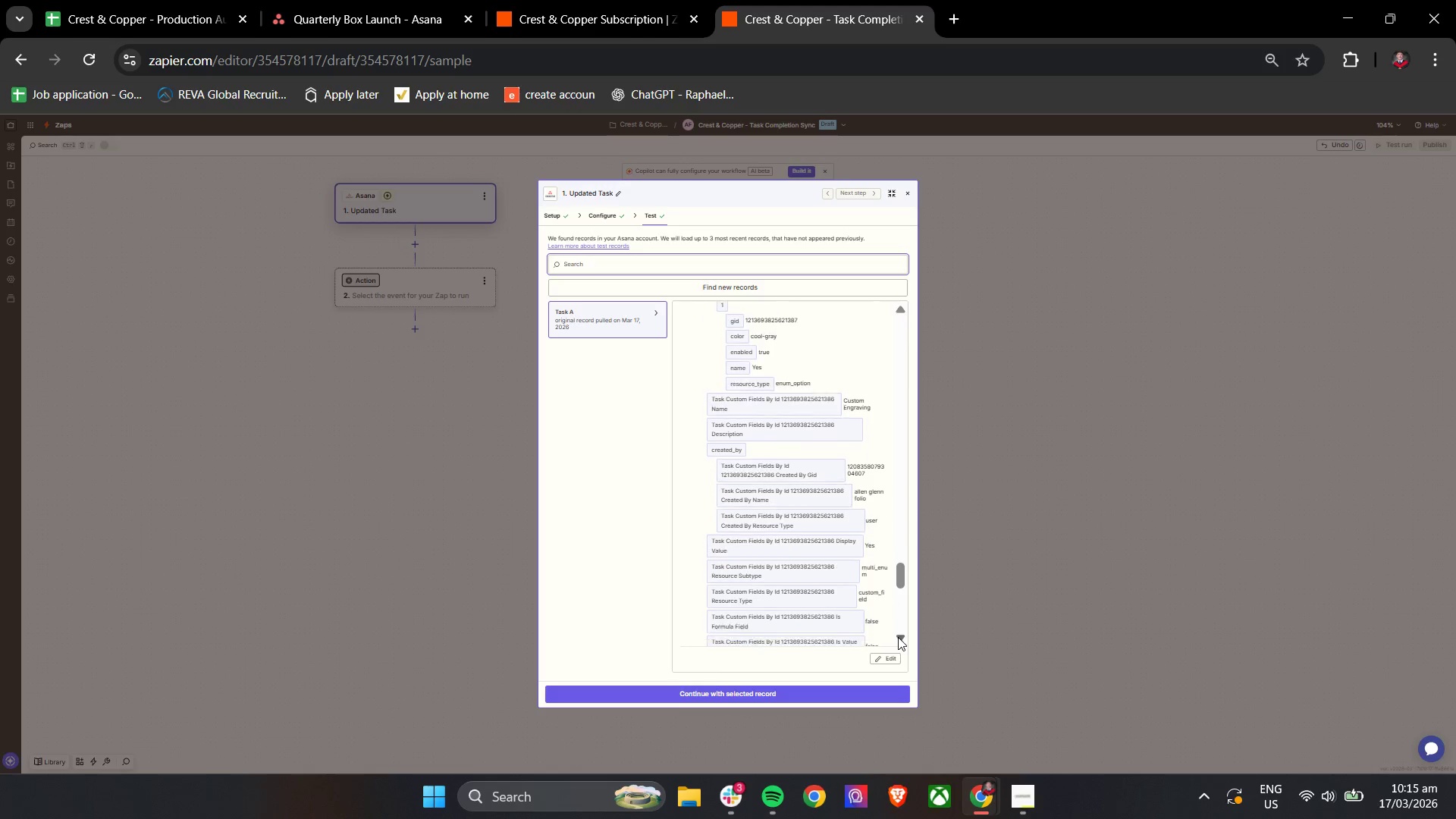 
triple_click([898, 637])
 